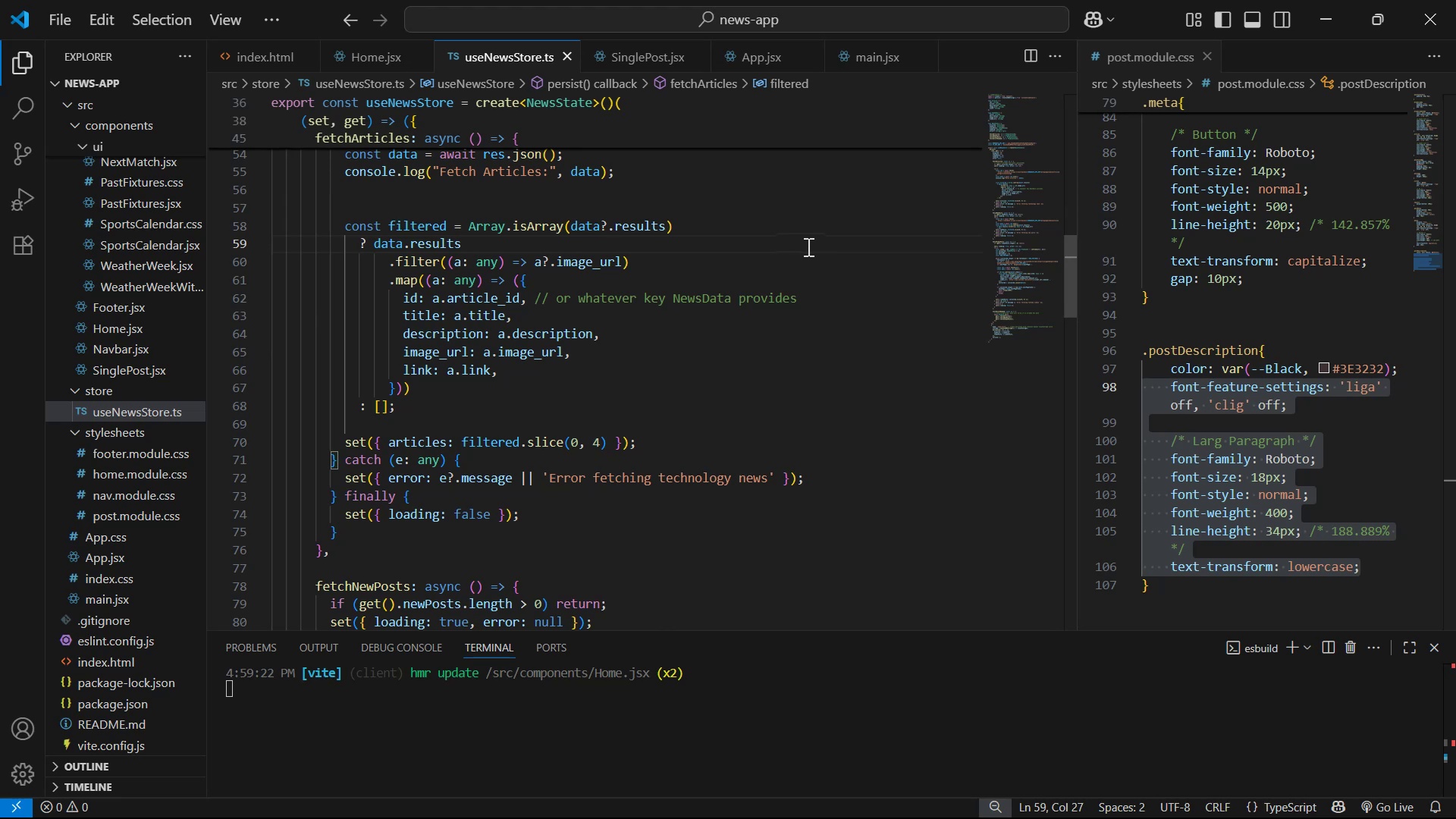 
wait(8.03)
 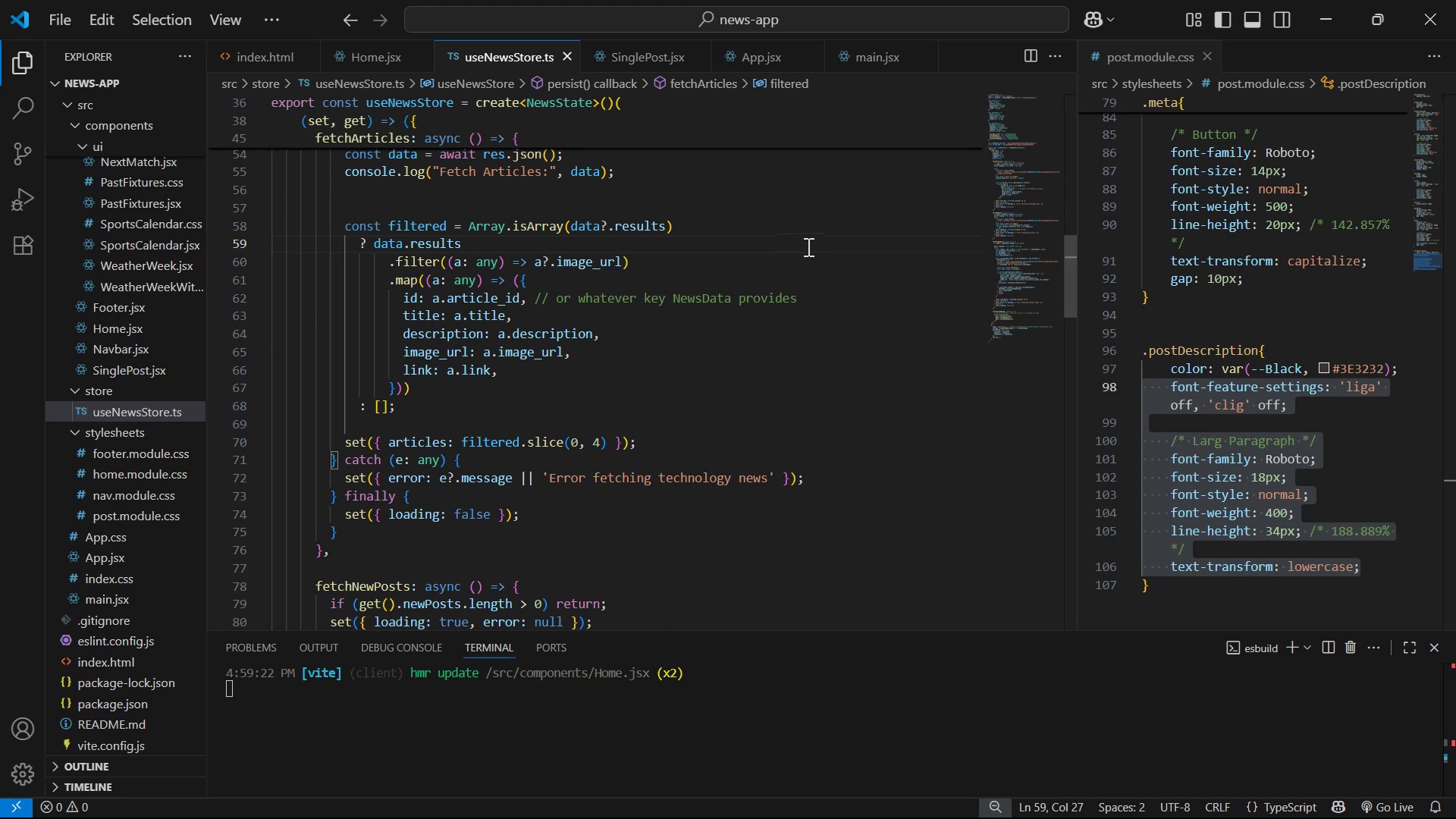 
scroll: coordinate [809, 236], scroll_direction: up, amount: 16.0
 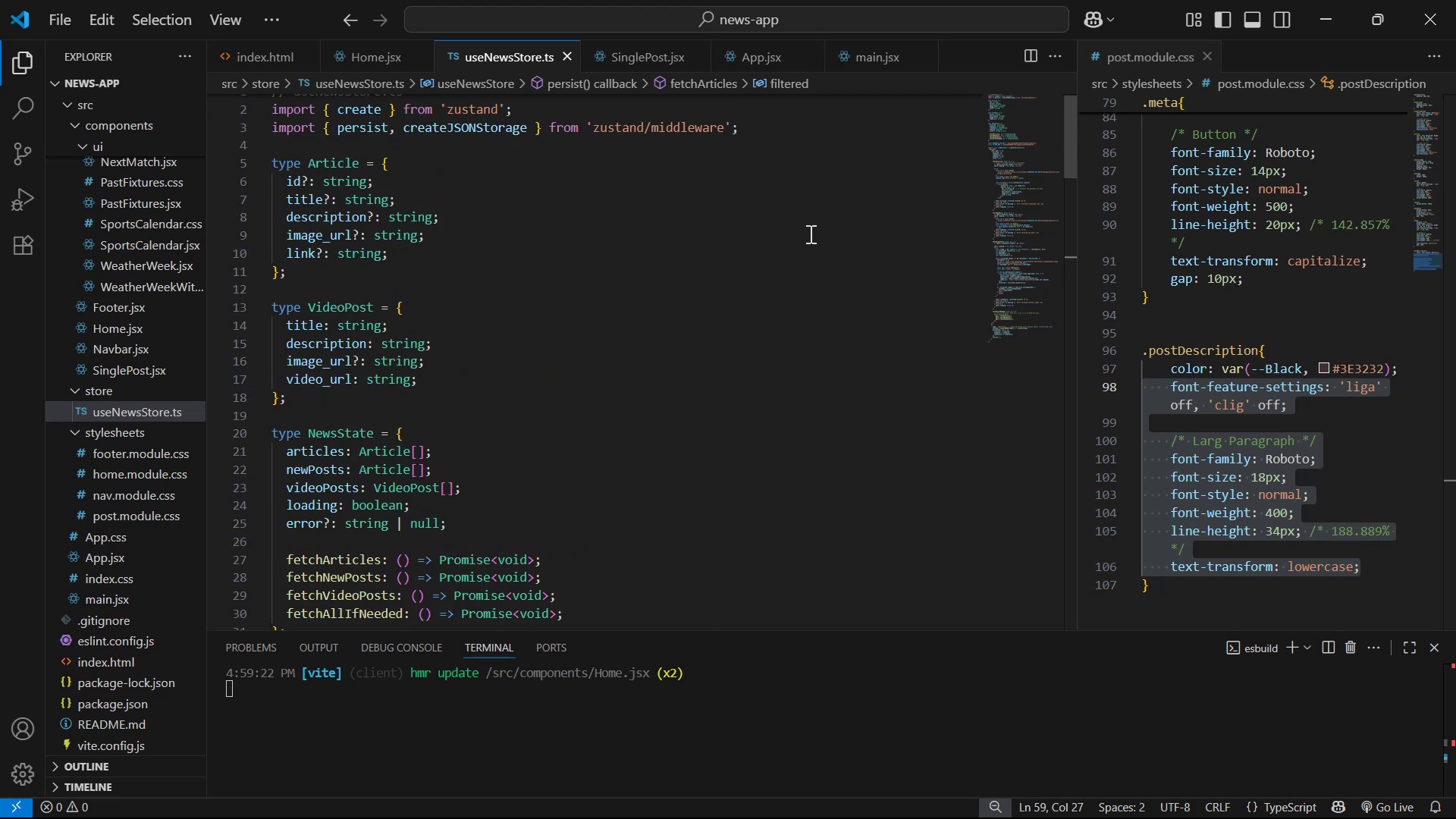 
scroll: coordinate [813, 240], scroll_direction: down, amount: 8.0
 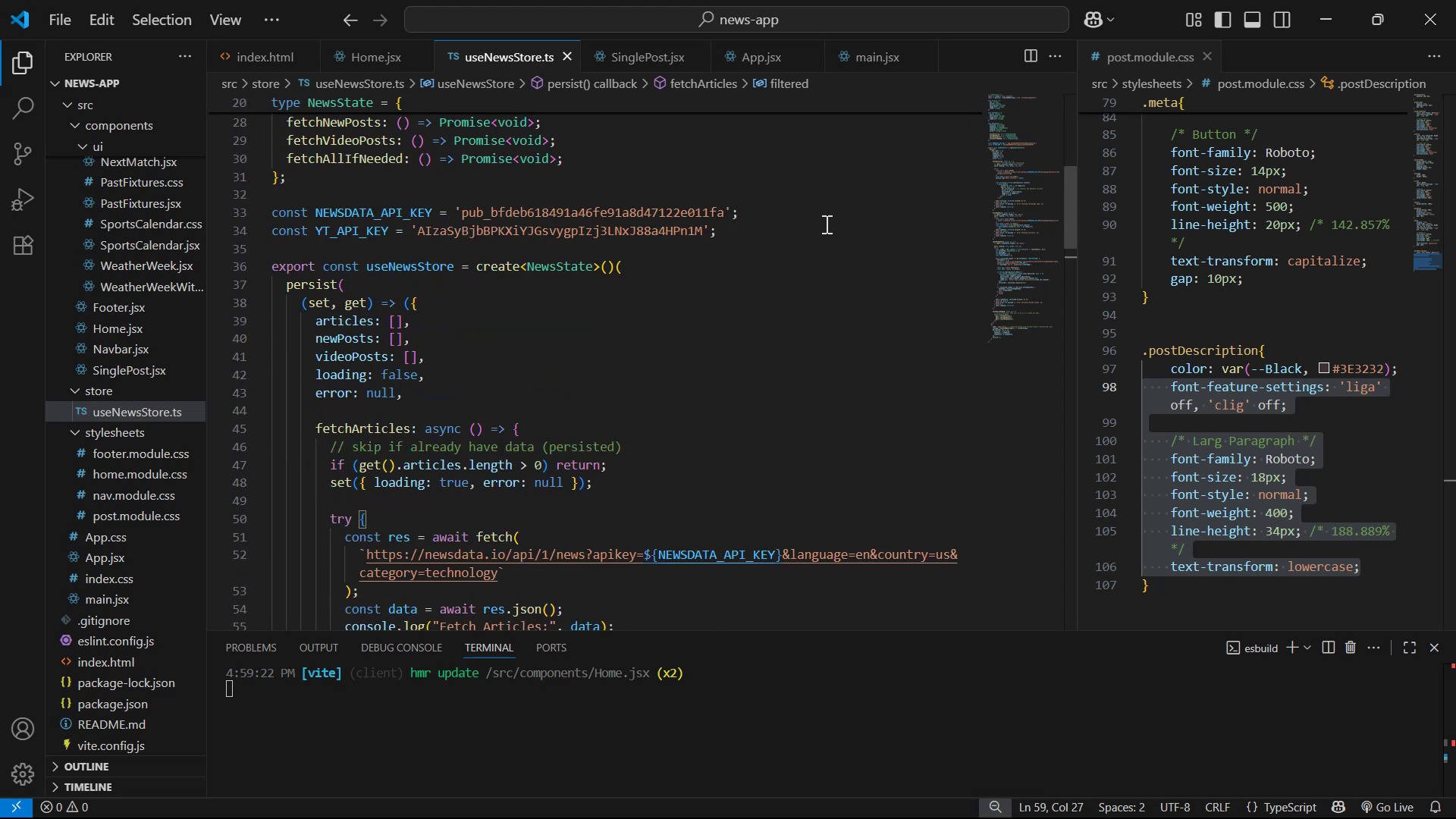 
scroll: coordinate [773, 231], scroll_direction: up, amount: 15.0
 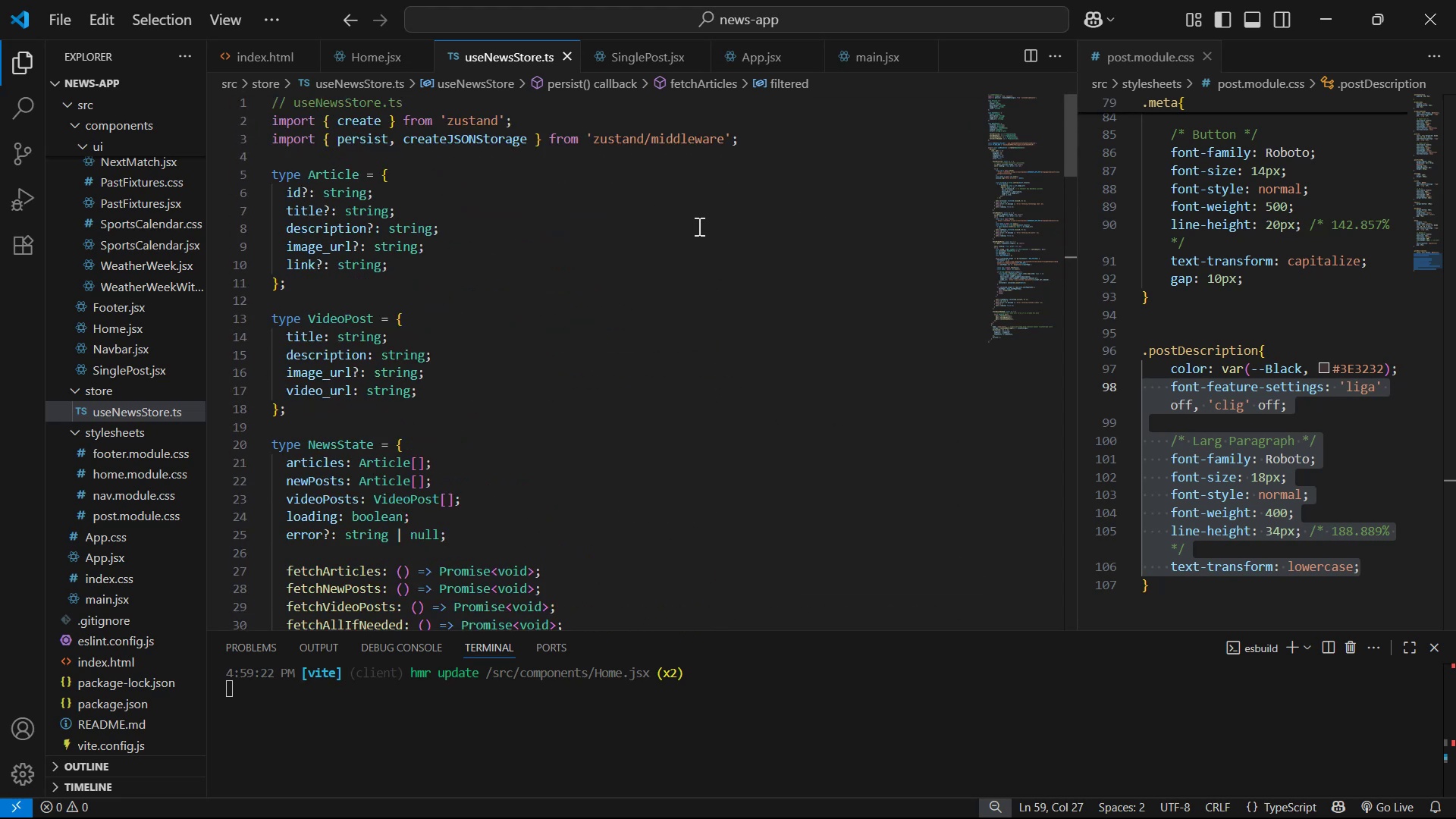 
scroll: coordinate [717, 209], scroll_direction: down, amount: 7.0
 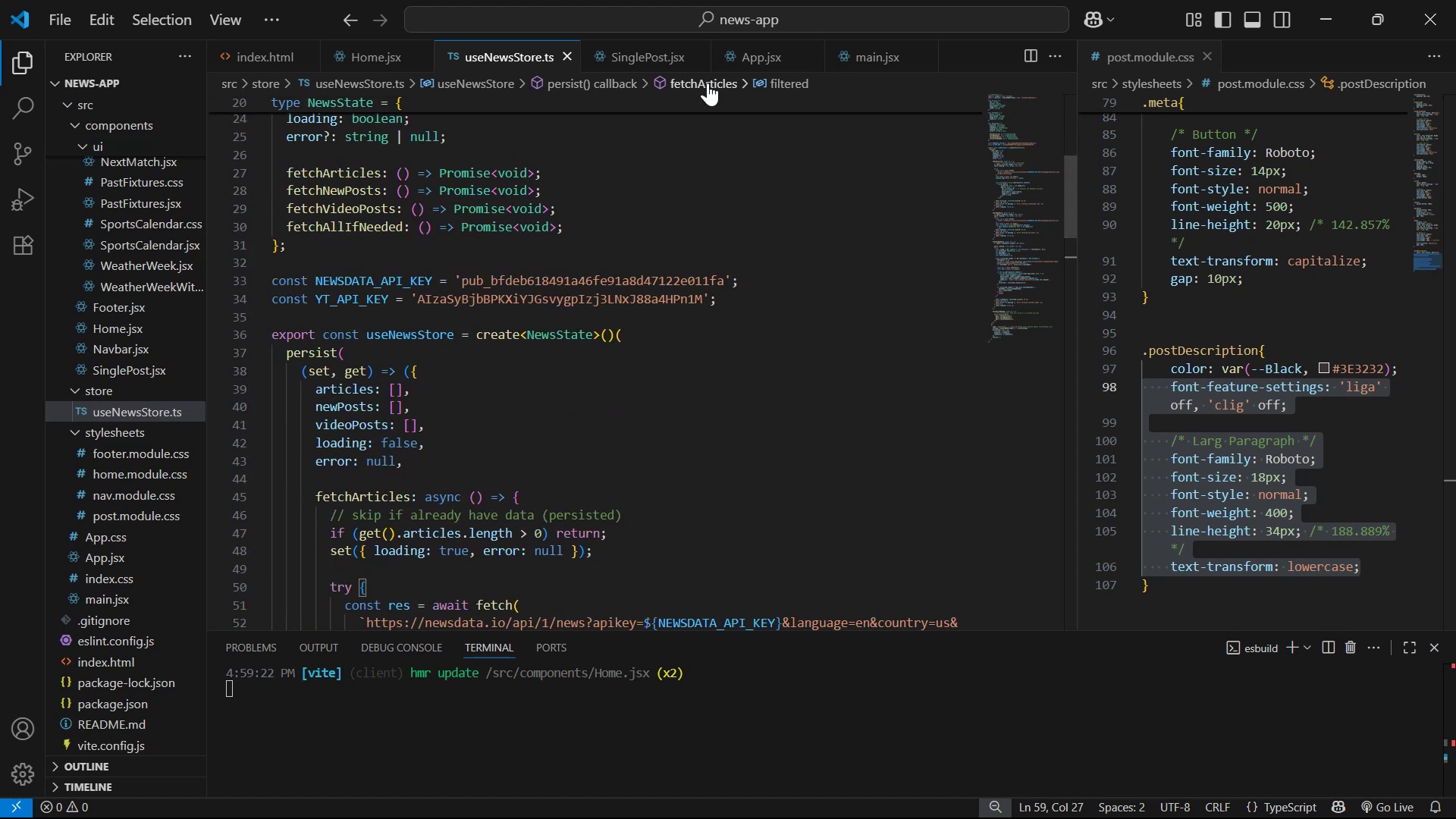 
left_click([364, 56])
 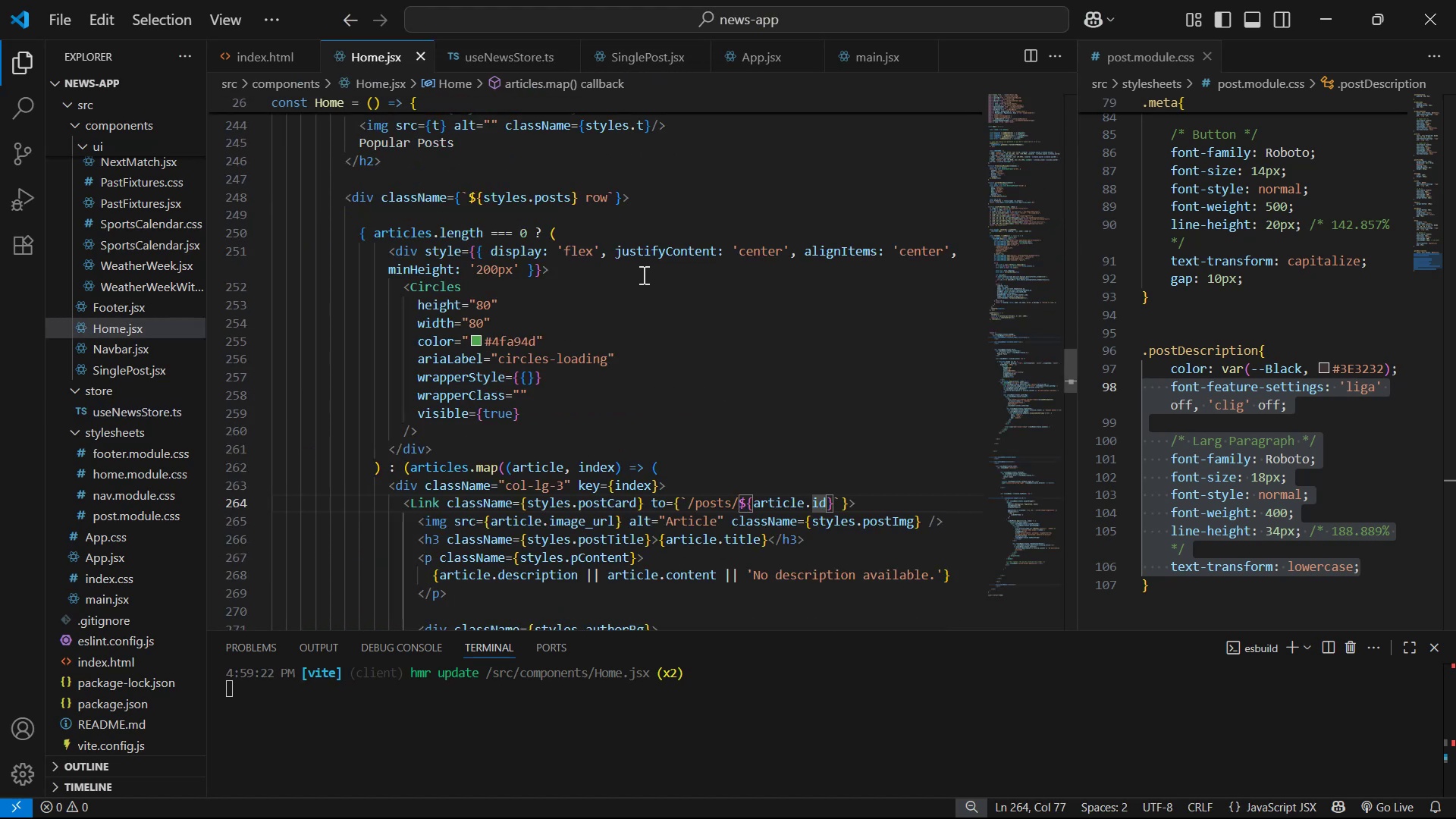 
scroll: coordinate [1020, 301], scroll_direction: up, amount: 9.0
 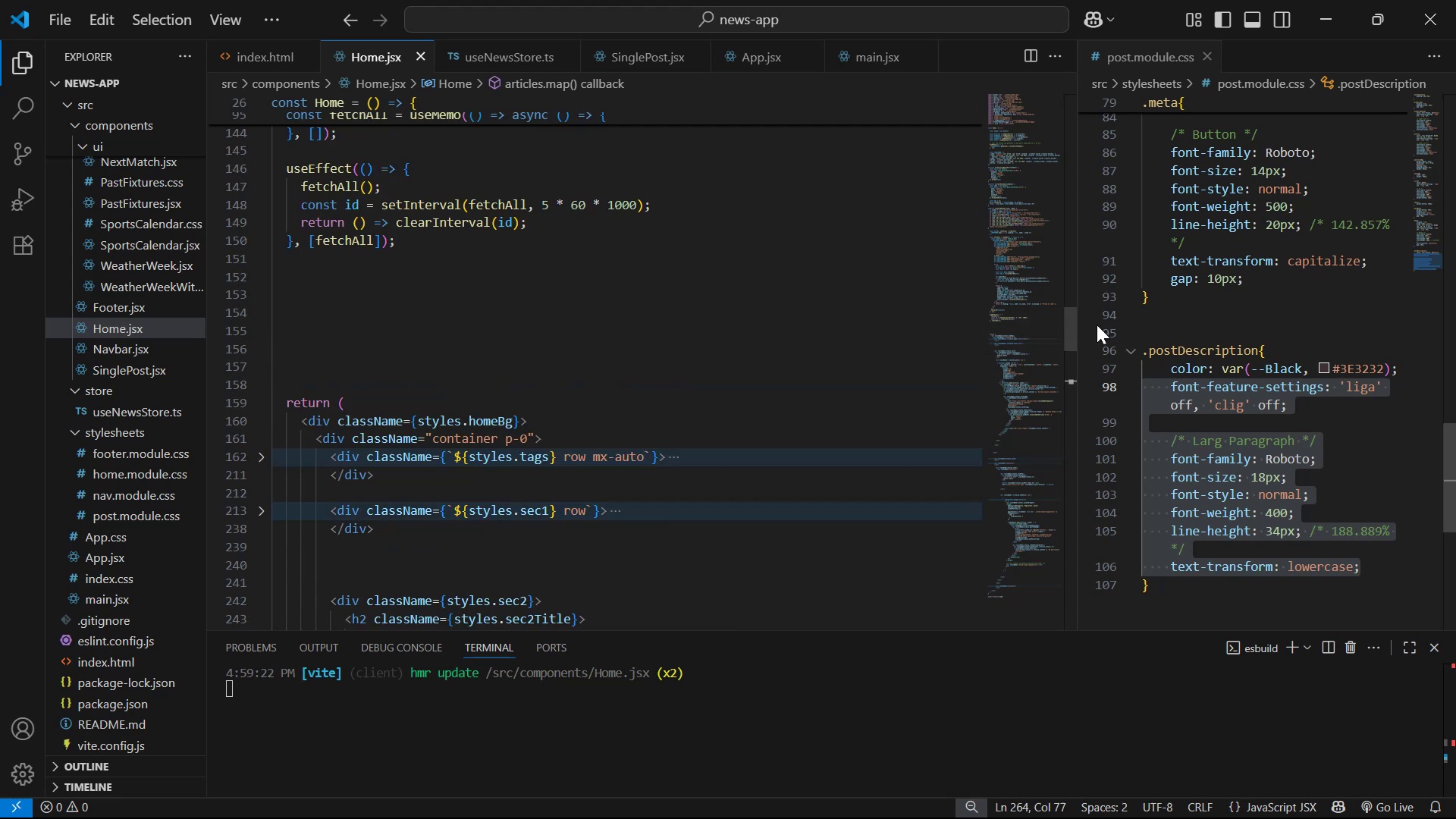 
left_click_drag(start_coordinate=[1070, 325], to_coordinate=[1062, 286])
 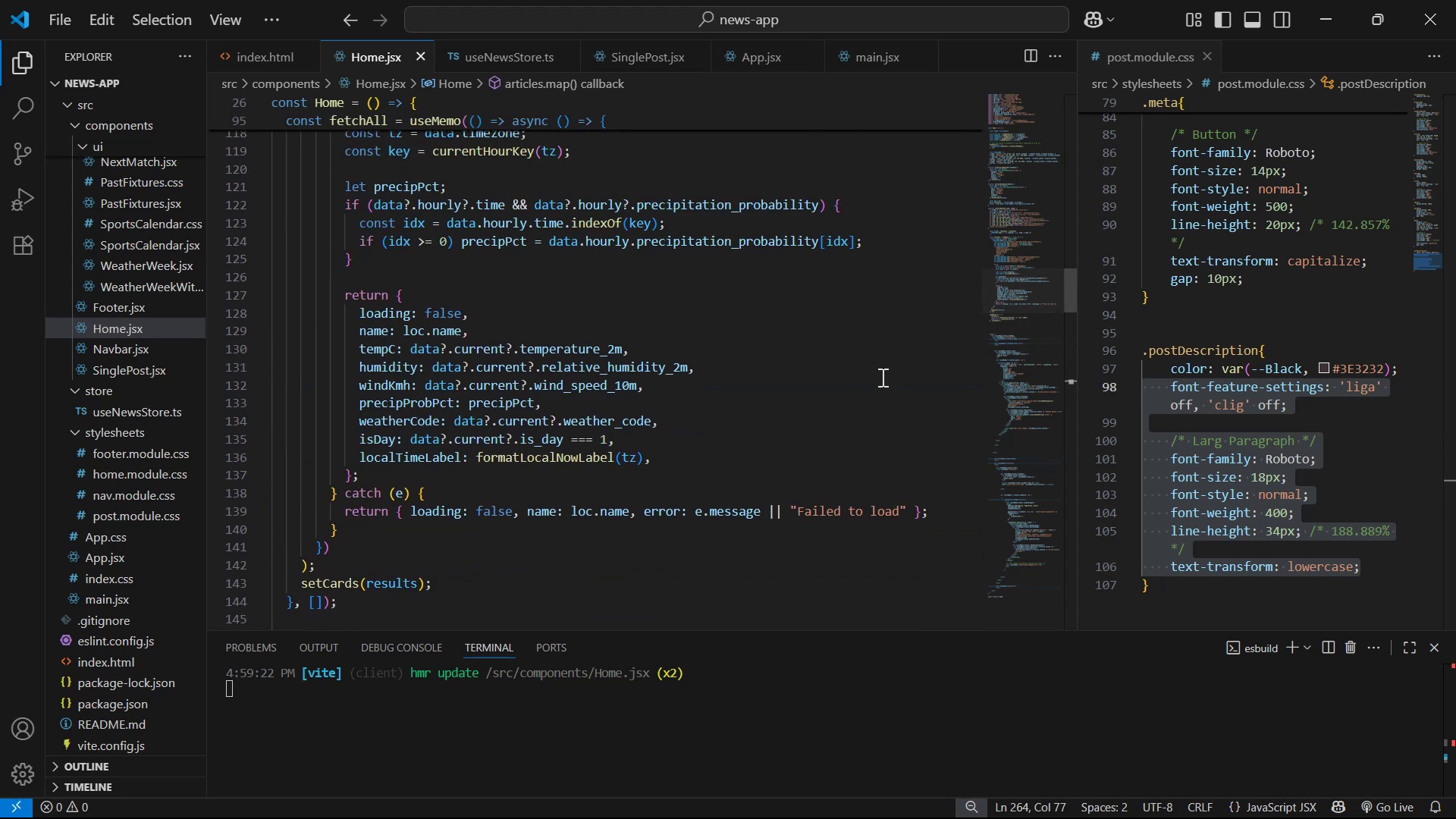 
scroll: coordinate [874, 362], scroll_direction: down, amount: 3.0
 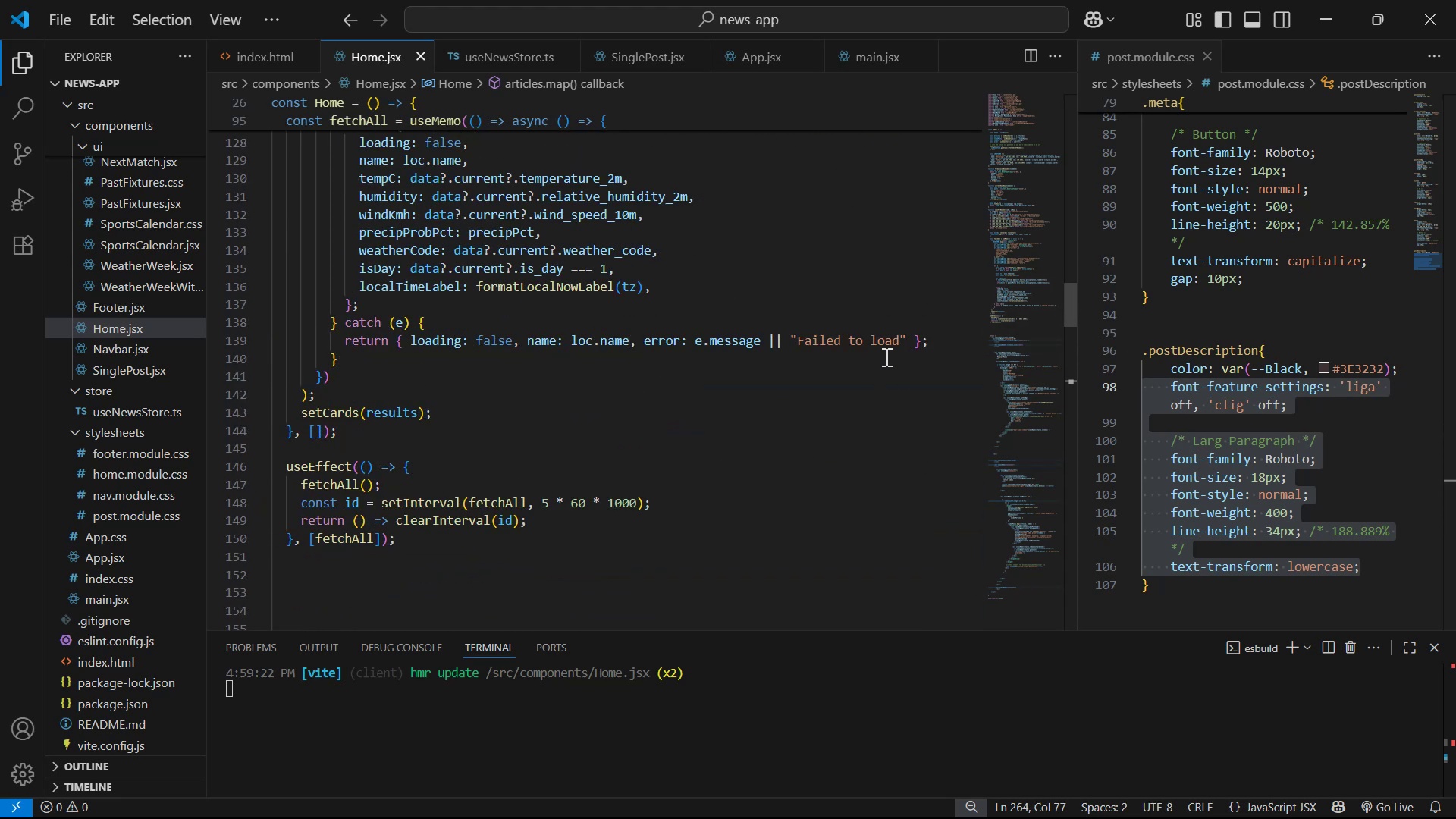 
scroll: coordinate [912, 351], scroll_direction: up, amount: 23.0
 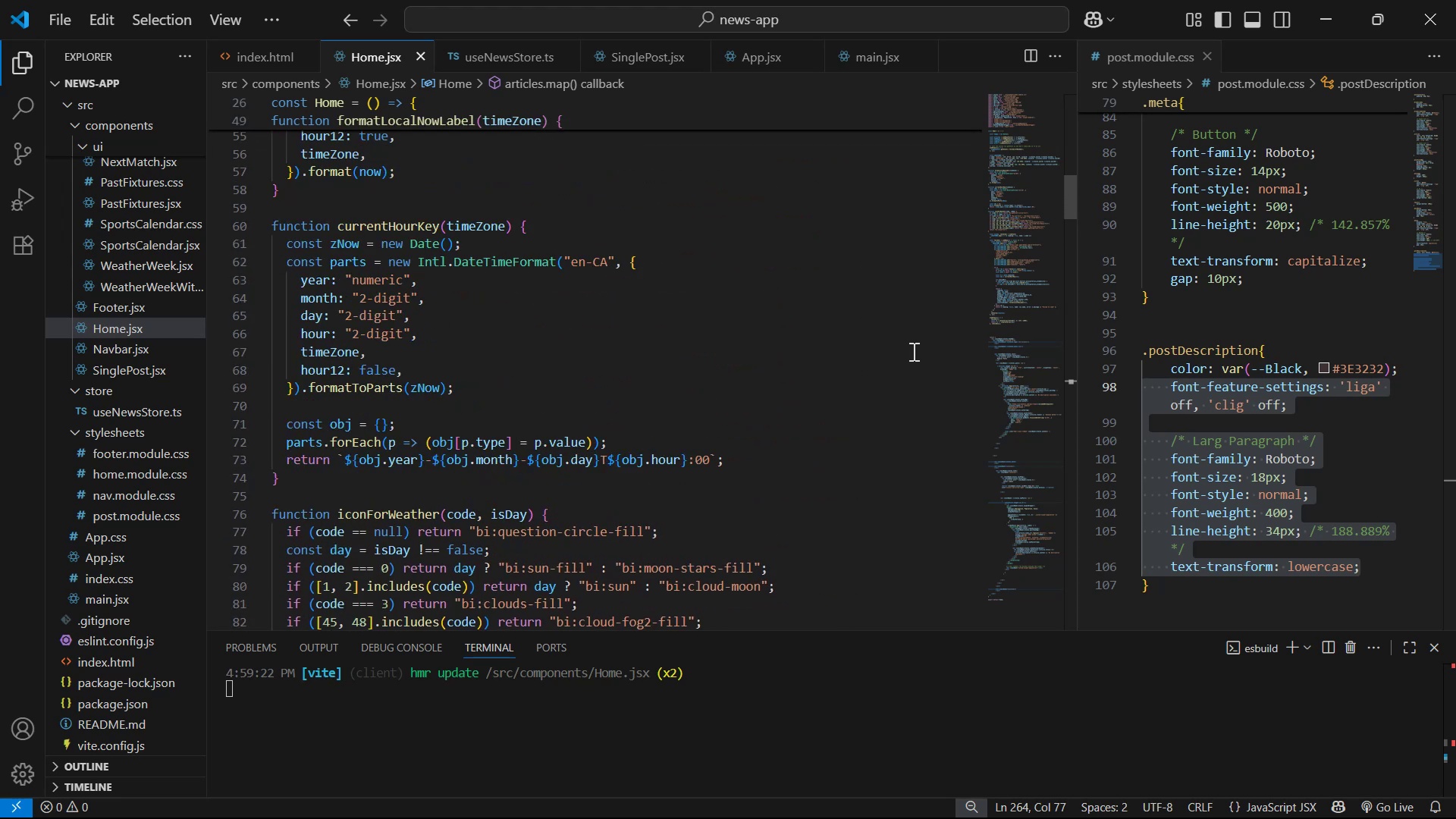 
scroll: coordinate [887, 350], scroll_direction: up, amount: 13.0
 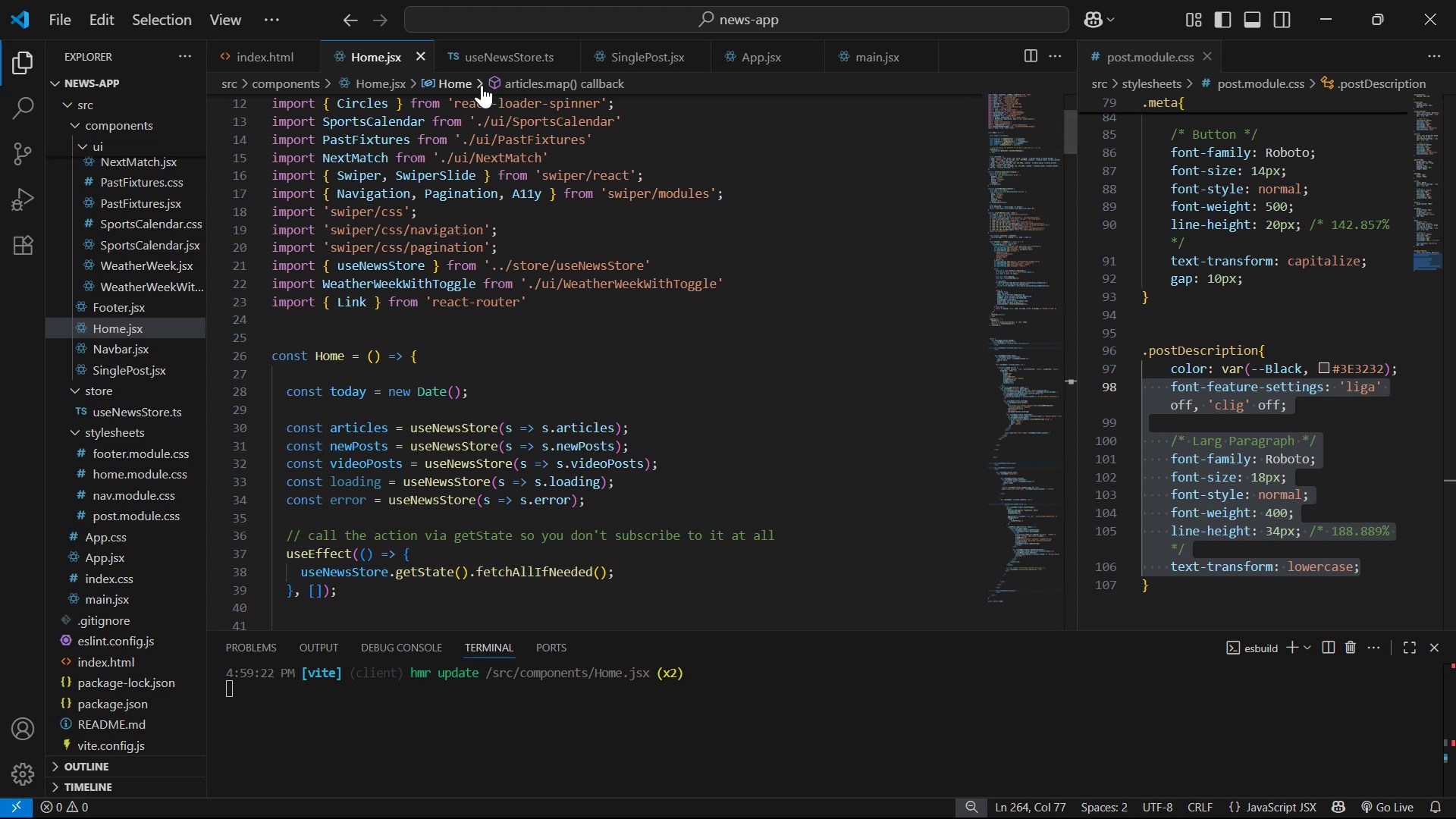 
left_click([508, 51])
 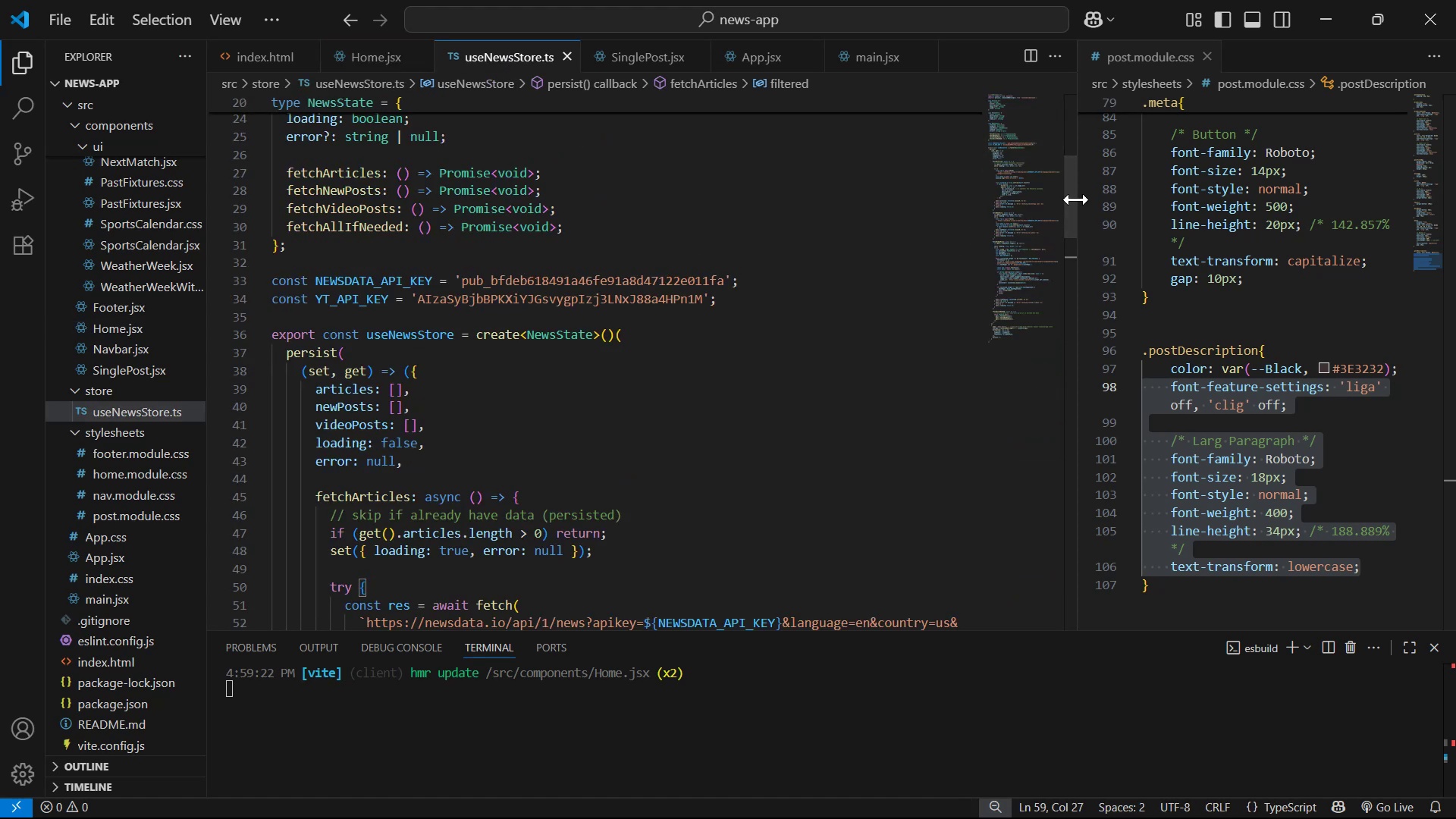 
left_click_drag(start_coordinate=[1067, 196], to_coordinate=[1065, 595])
 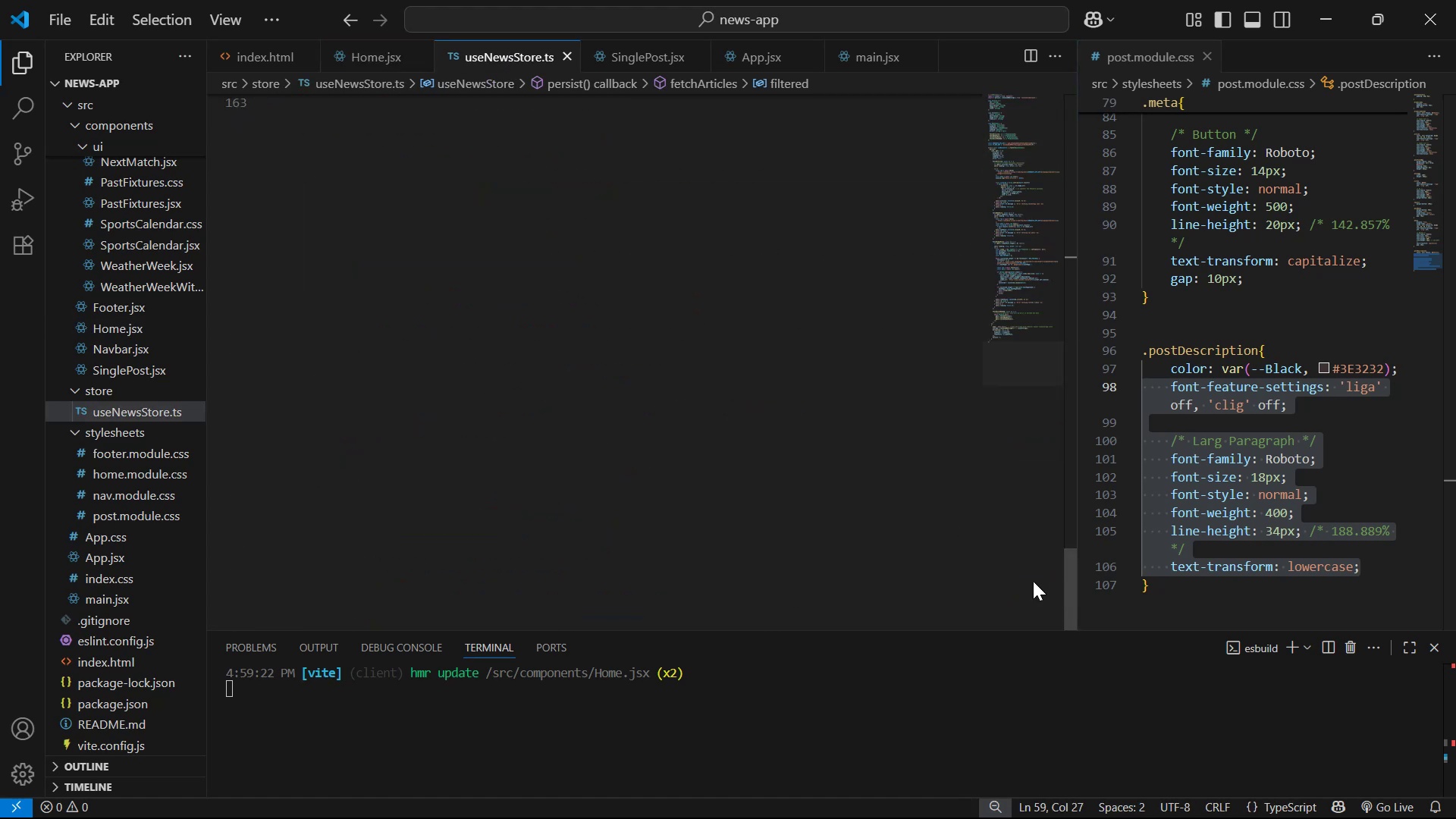 
scroll: coordinate [721, 296], scroll_direction: up, amount: 11.0
 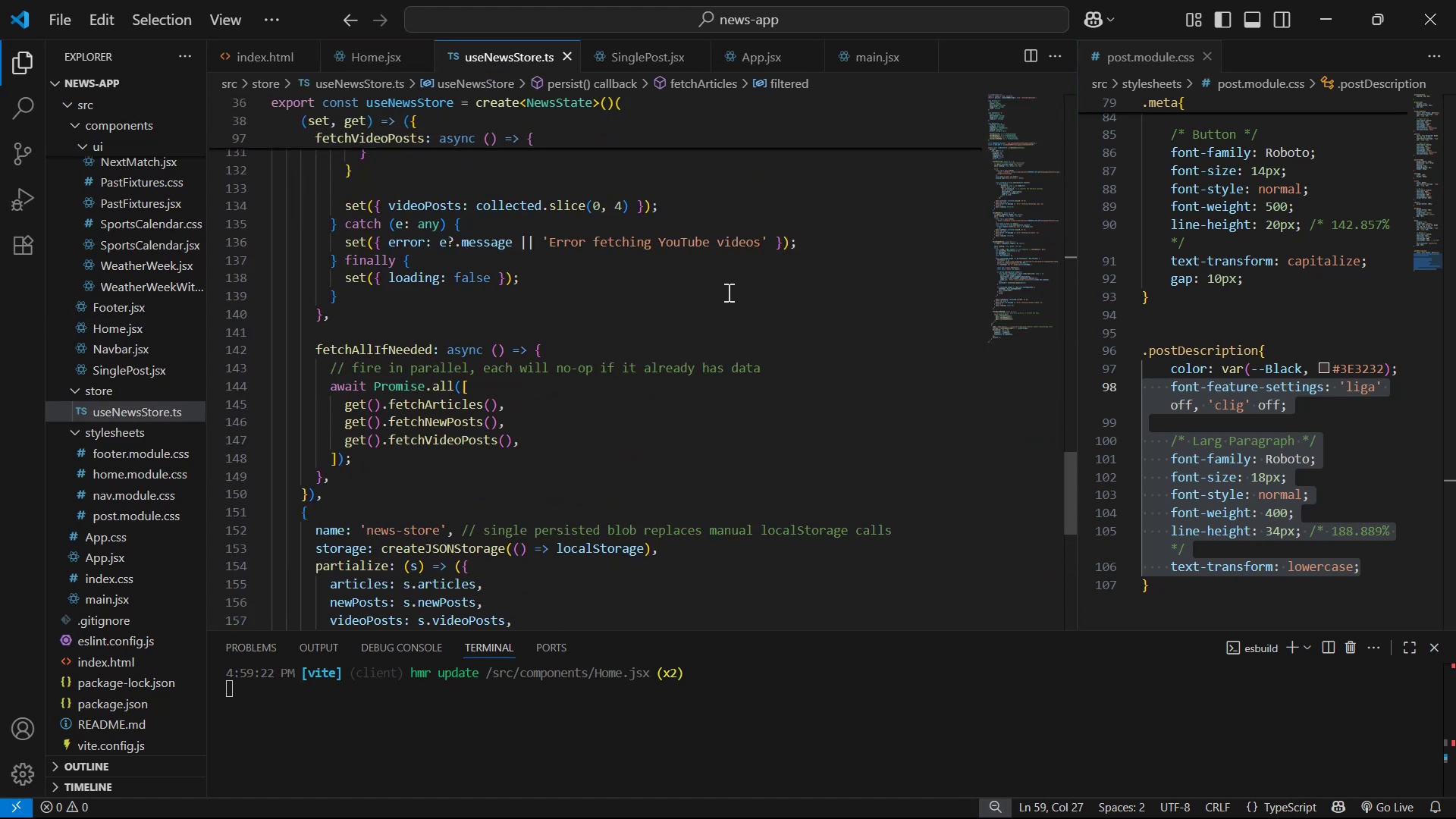 
scroll: coordinate [739, 288], scroll_direction: down, amount: 1.0
 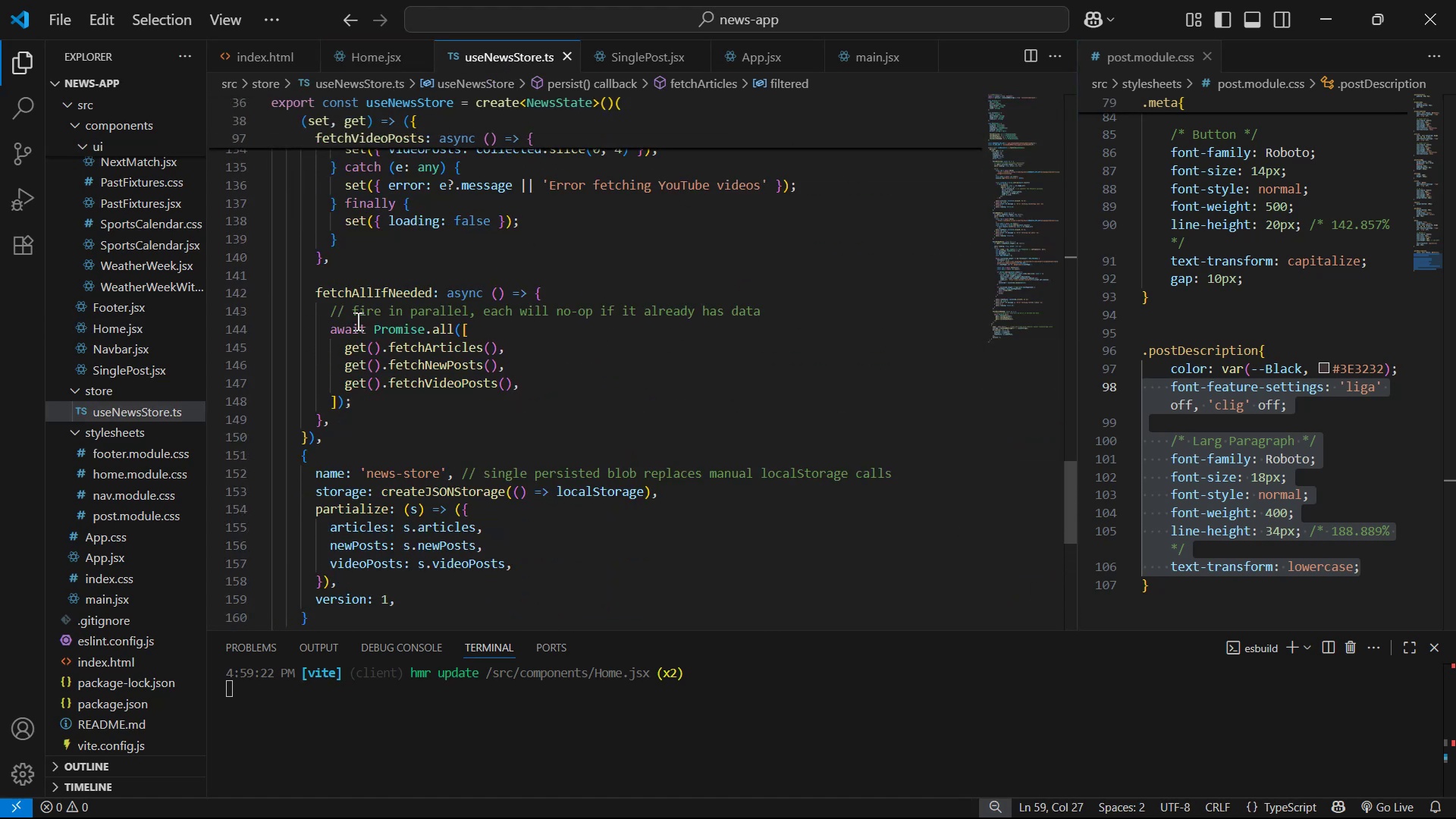 
left_click([356, 349])
 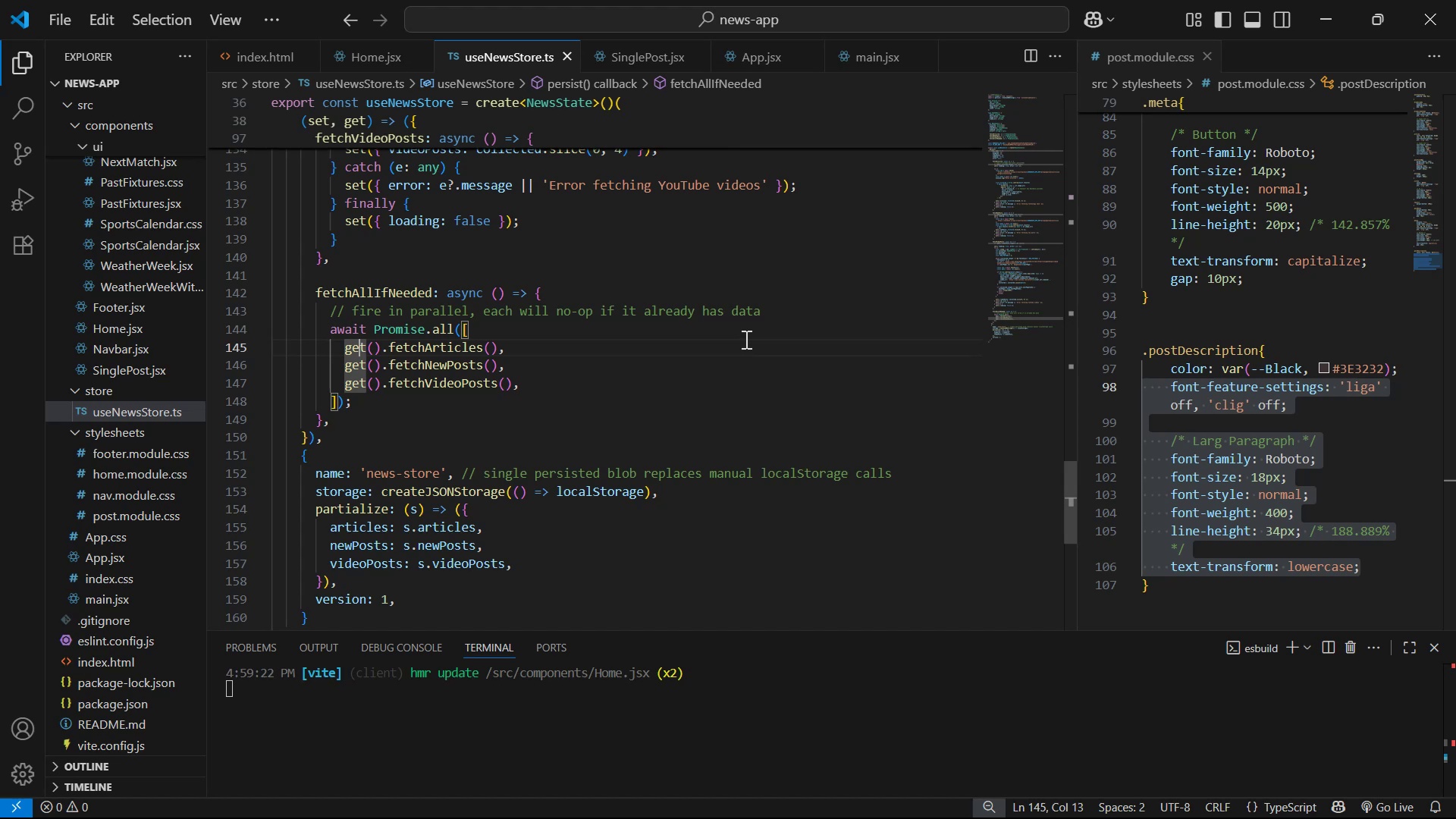 
scroll: coordinate [745, 339], scroll_direction: down, amount: 1.0
 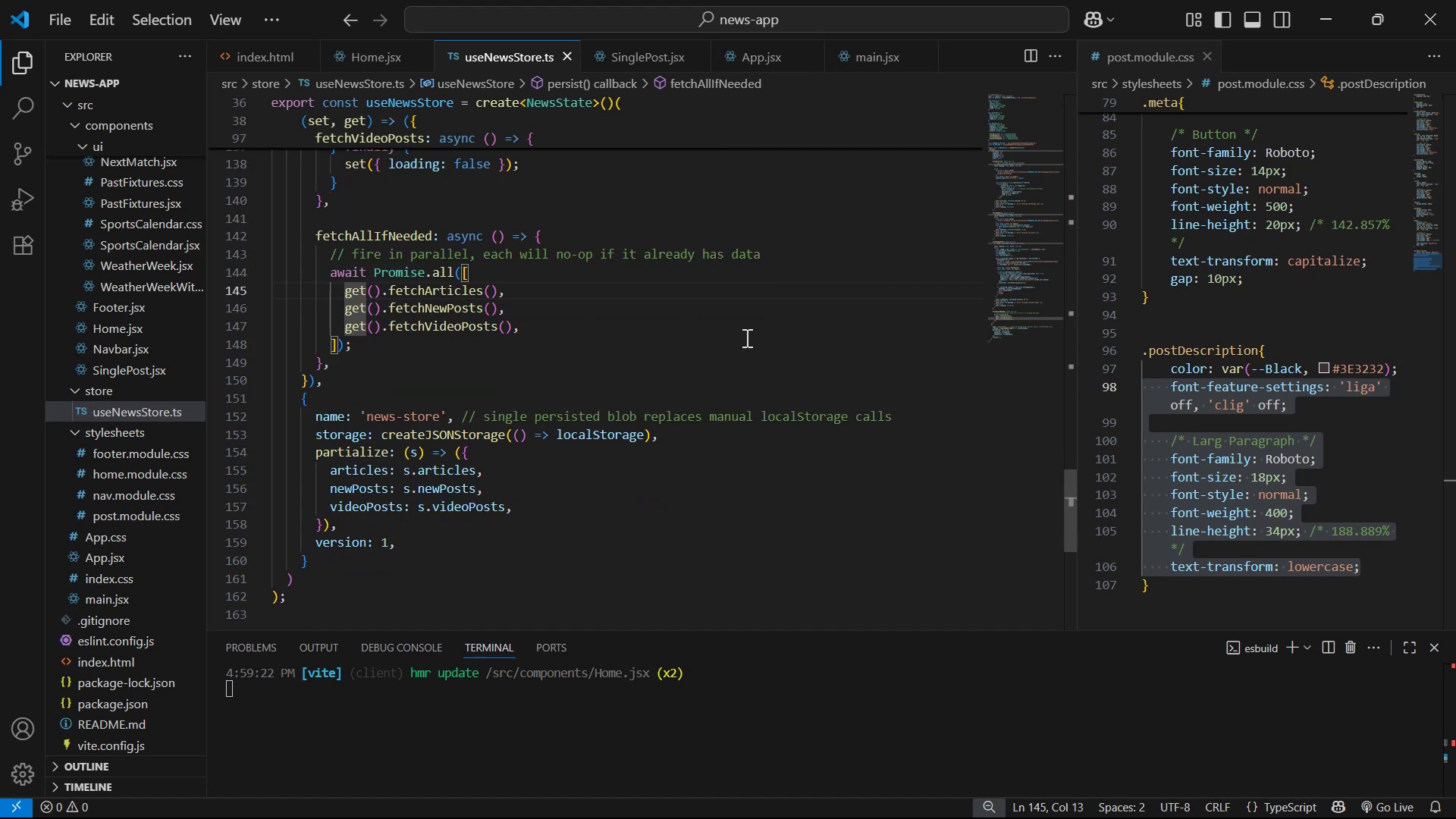 
scroll: coordinate [691, 335], scroll_direction: up, amount: 25.0
 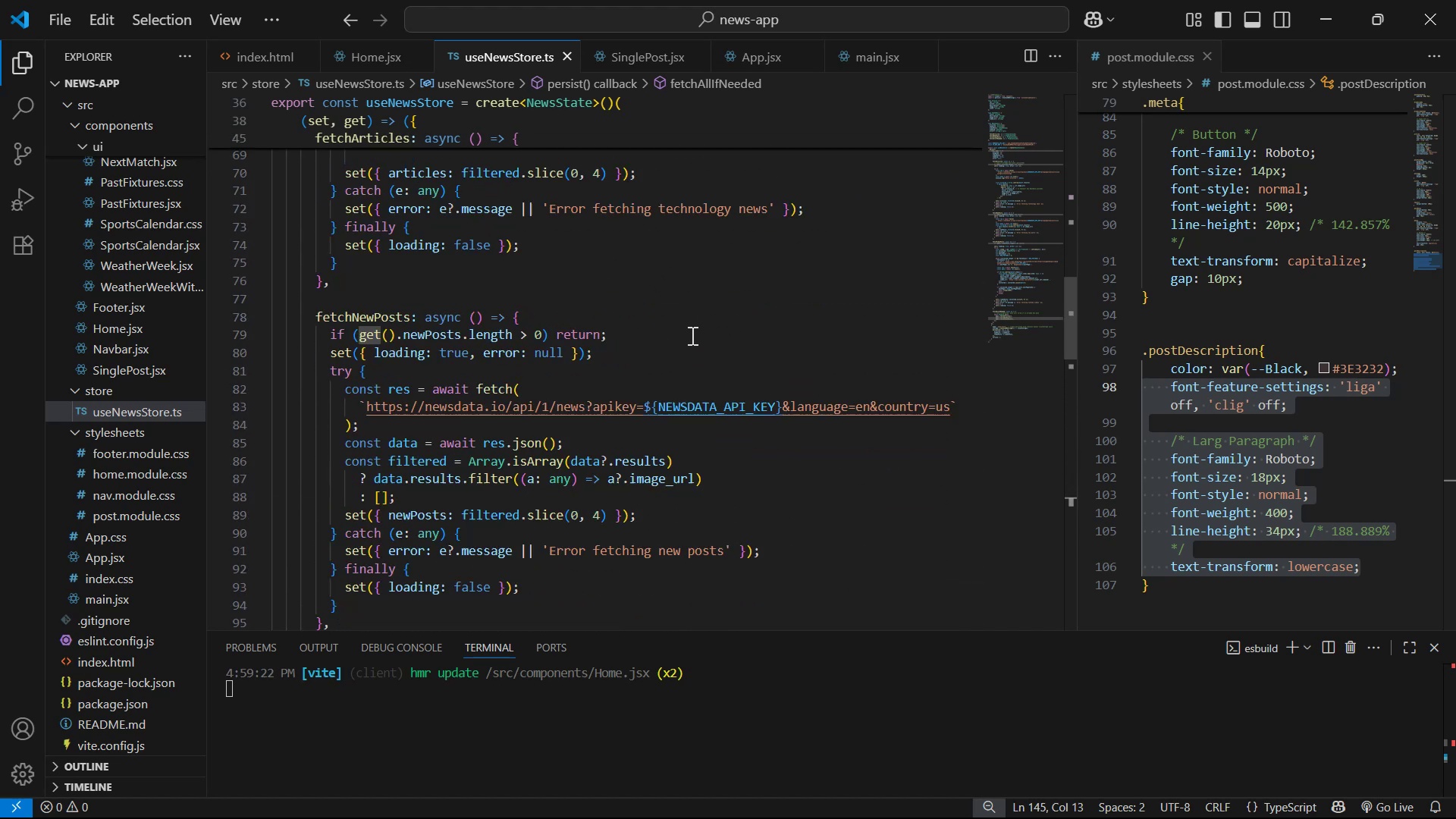 
key(Alt+Tab)
 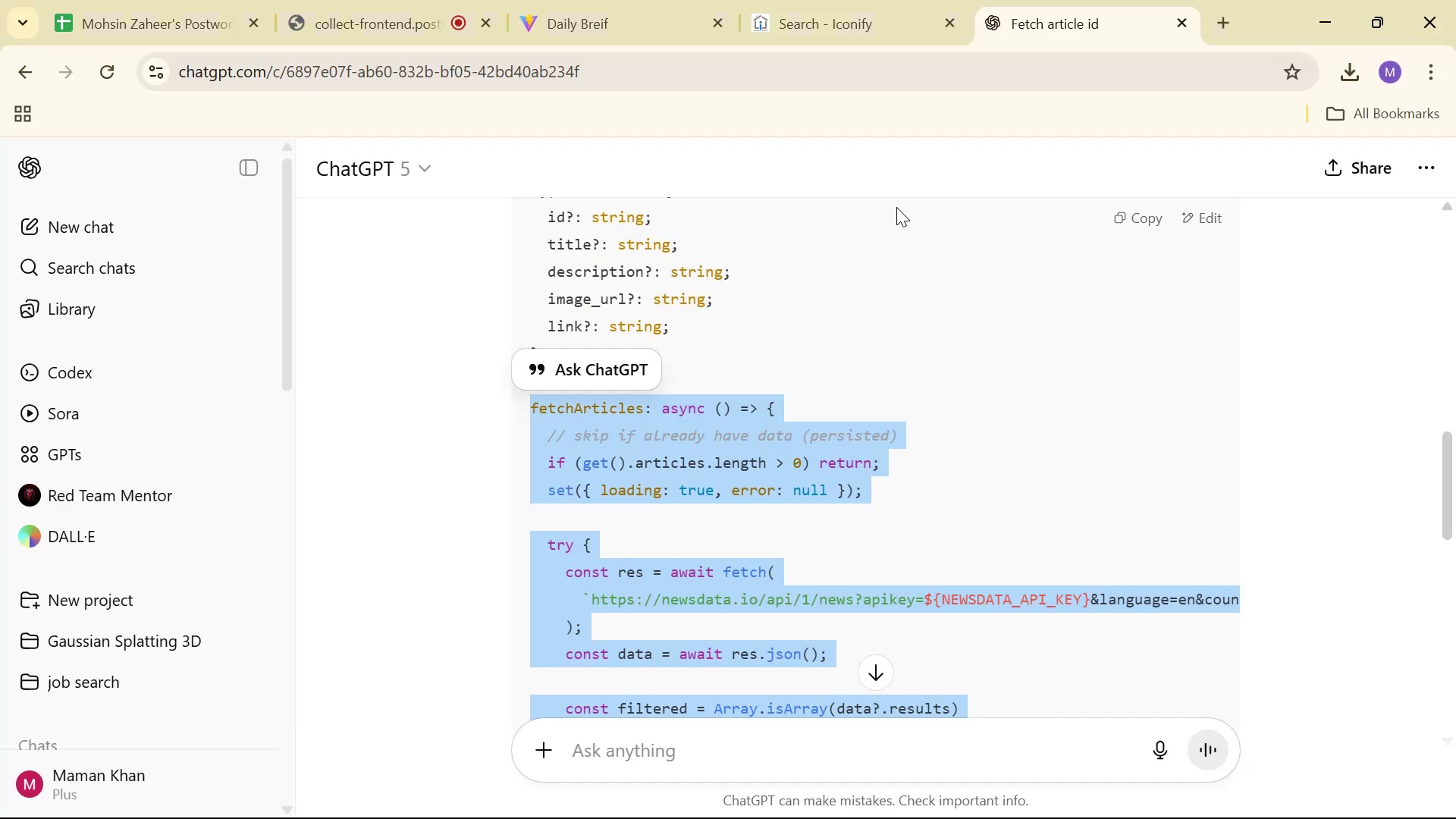 
left_click([645, 3])
 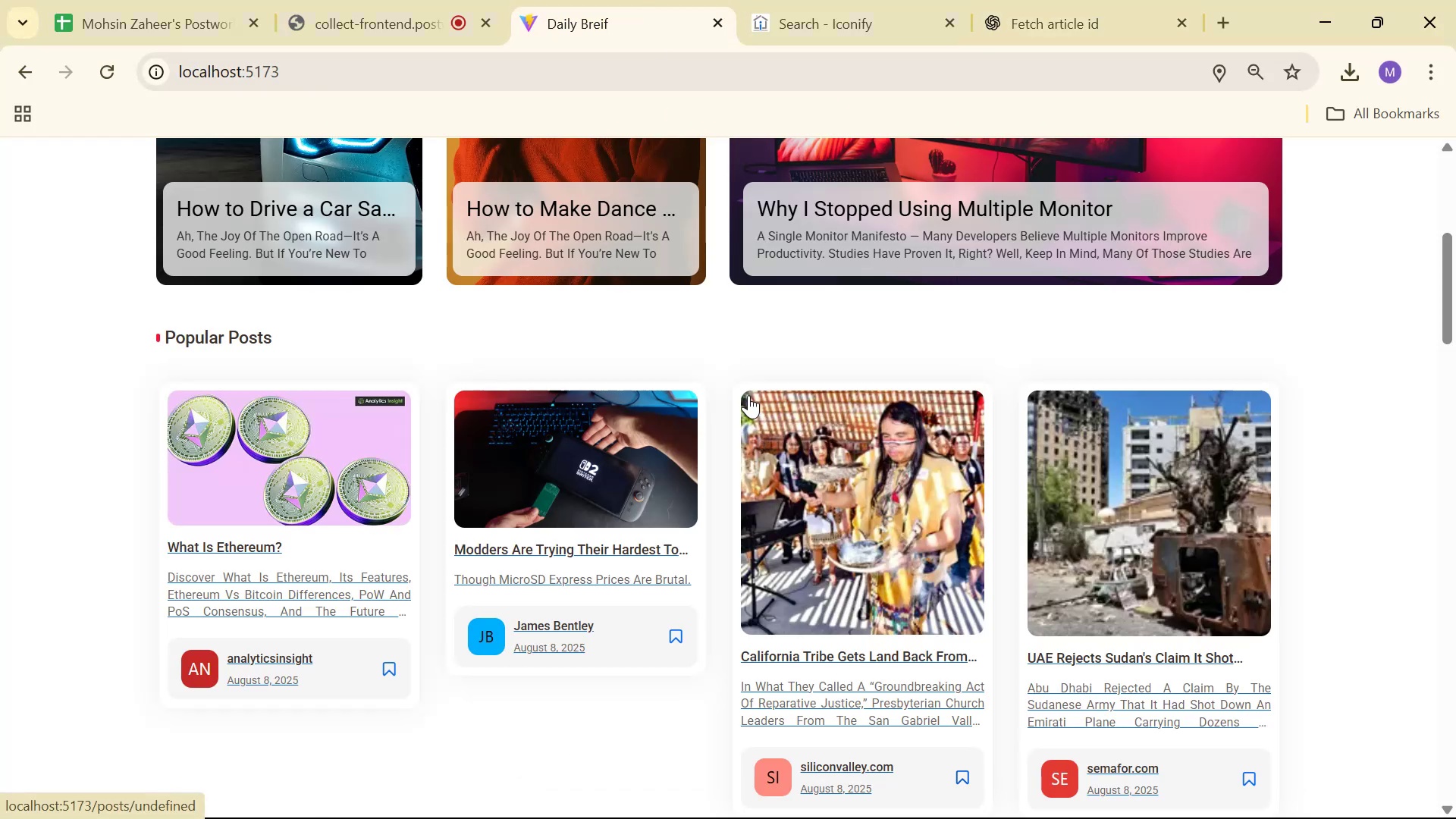 
right_click([701, 331])
 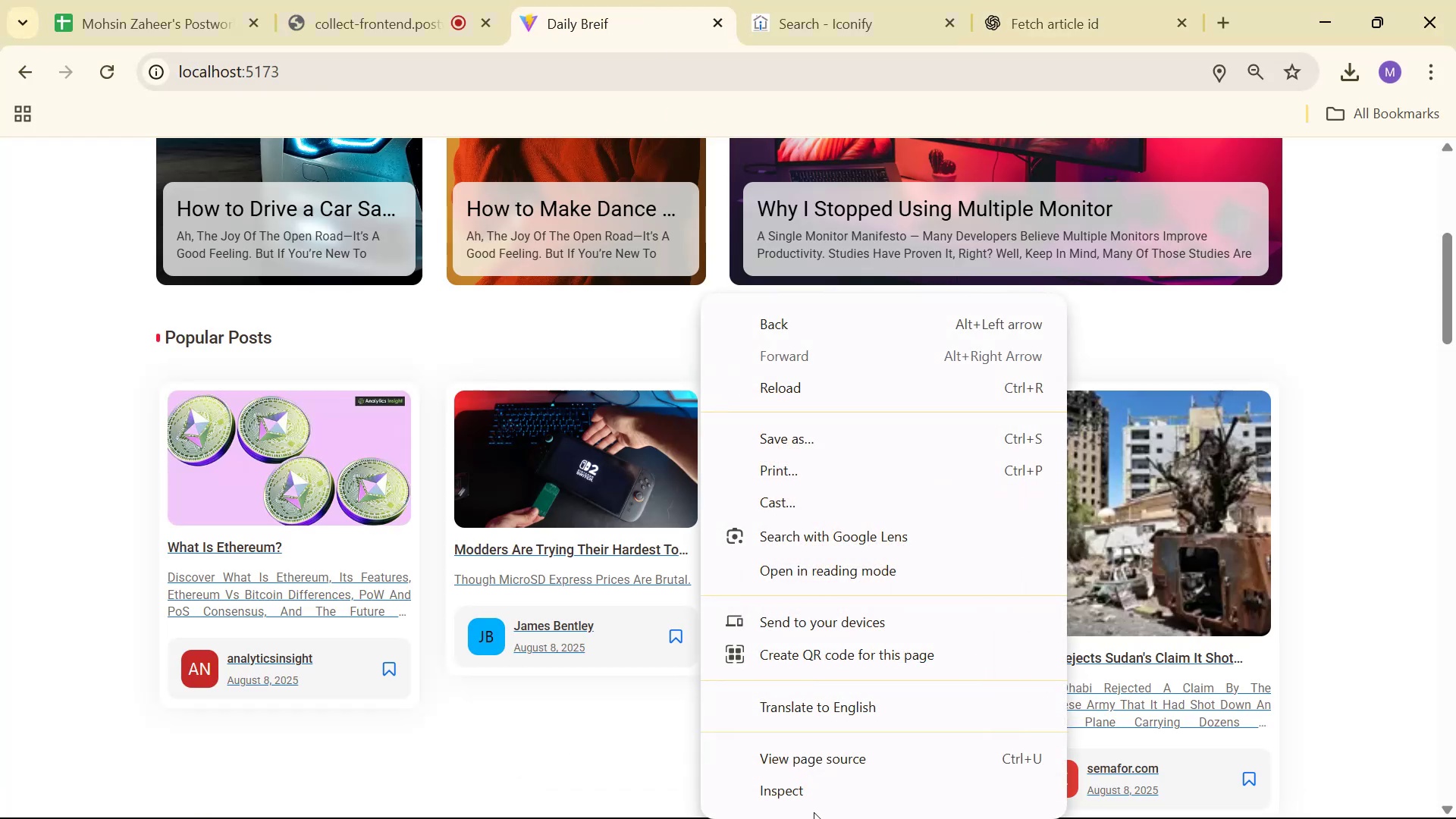 
left_click([829, 805])
 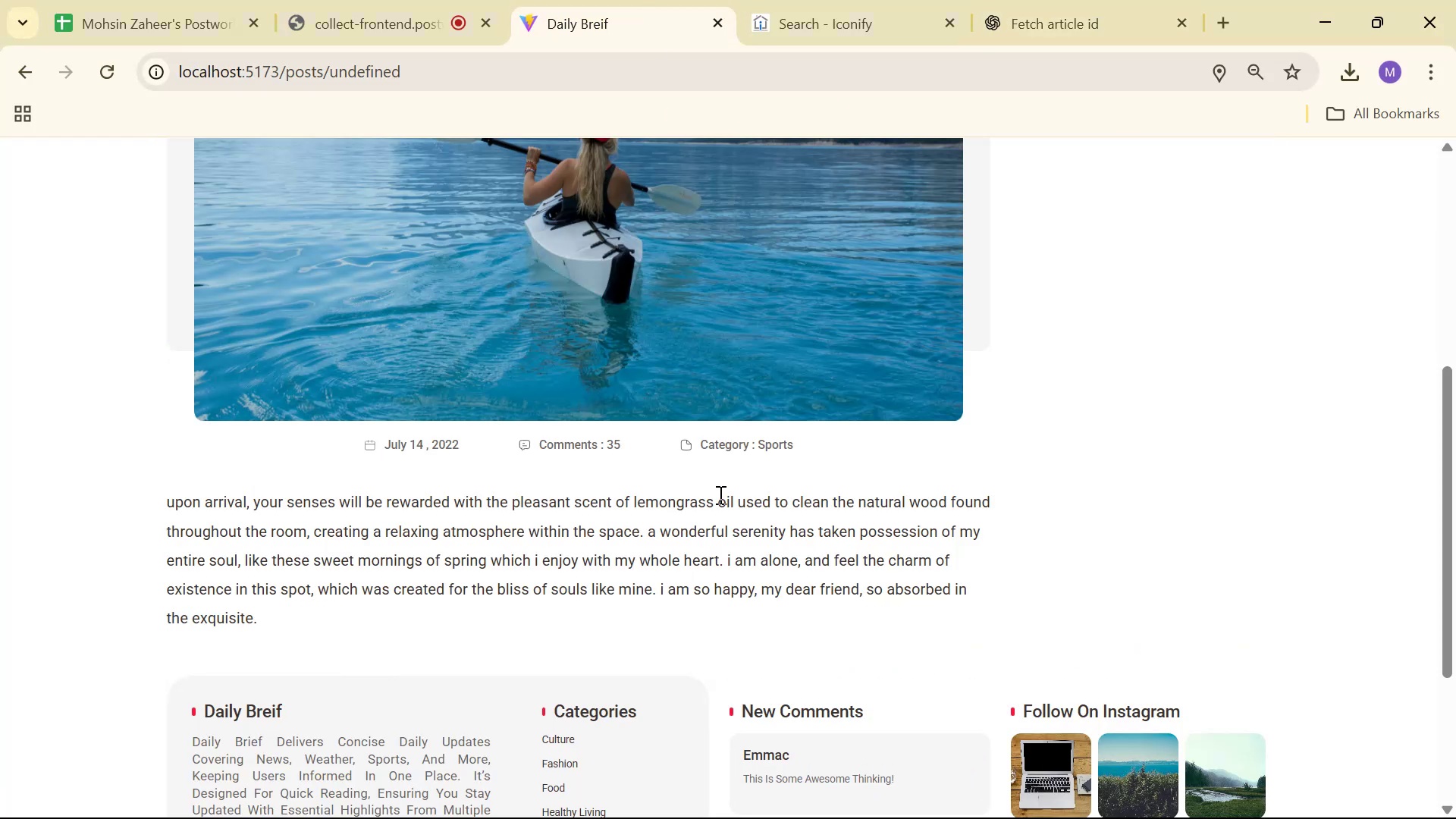 
scroll: coordinate [553, 265], scroll_direction: up, amount: 9.0
 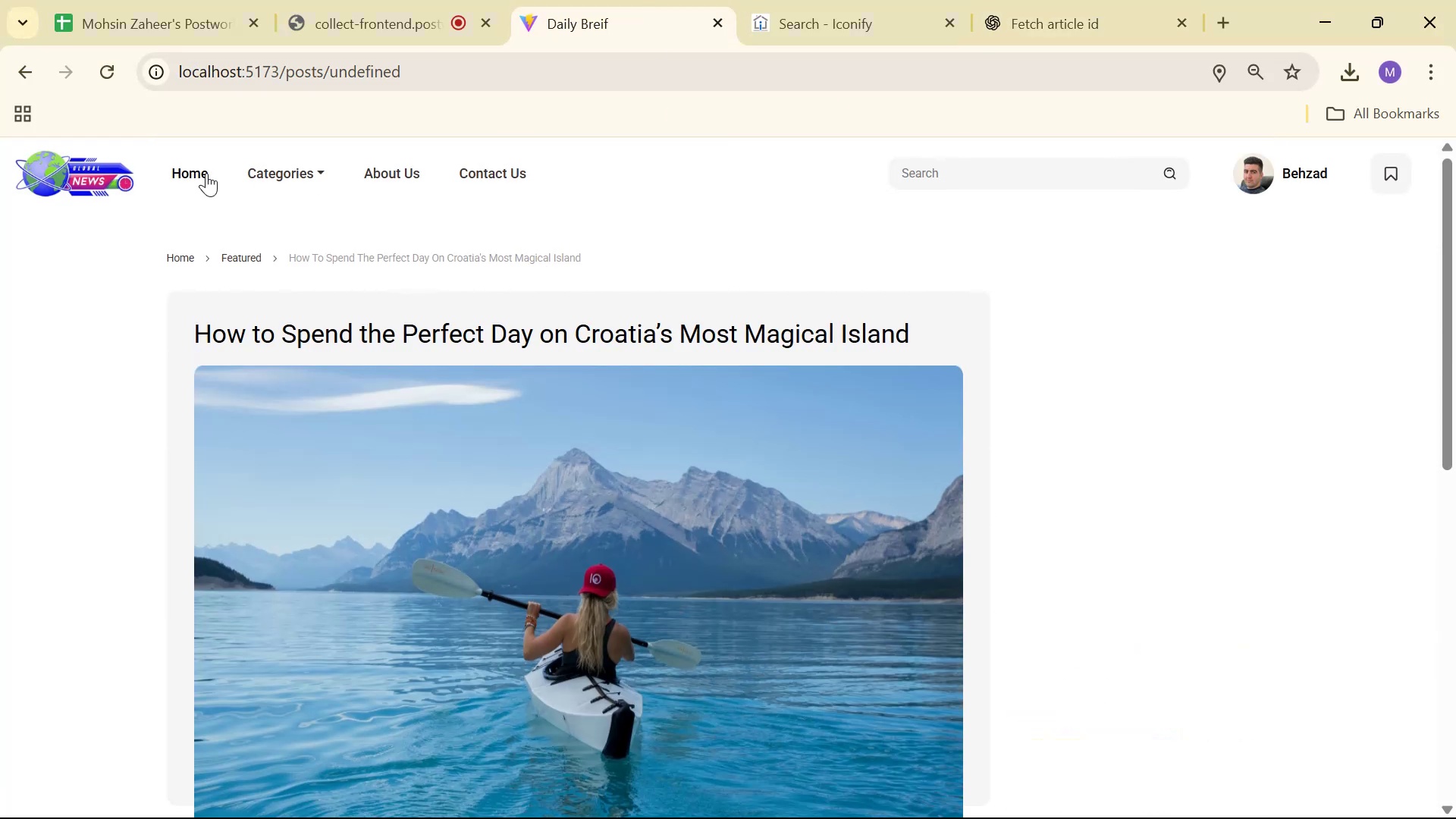 
left_click([207, 169])
 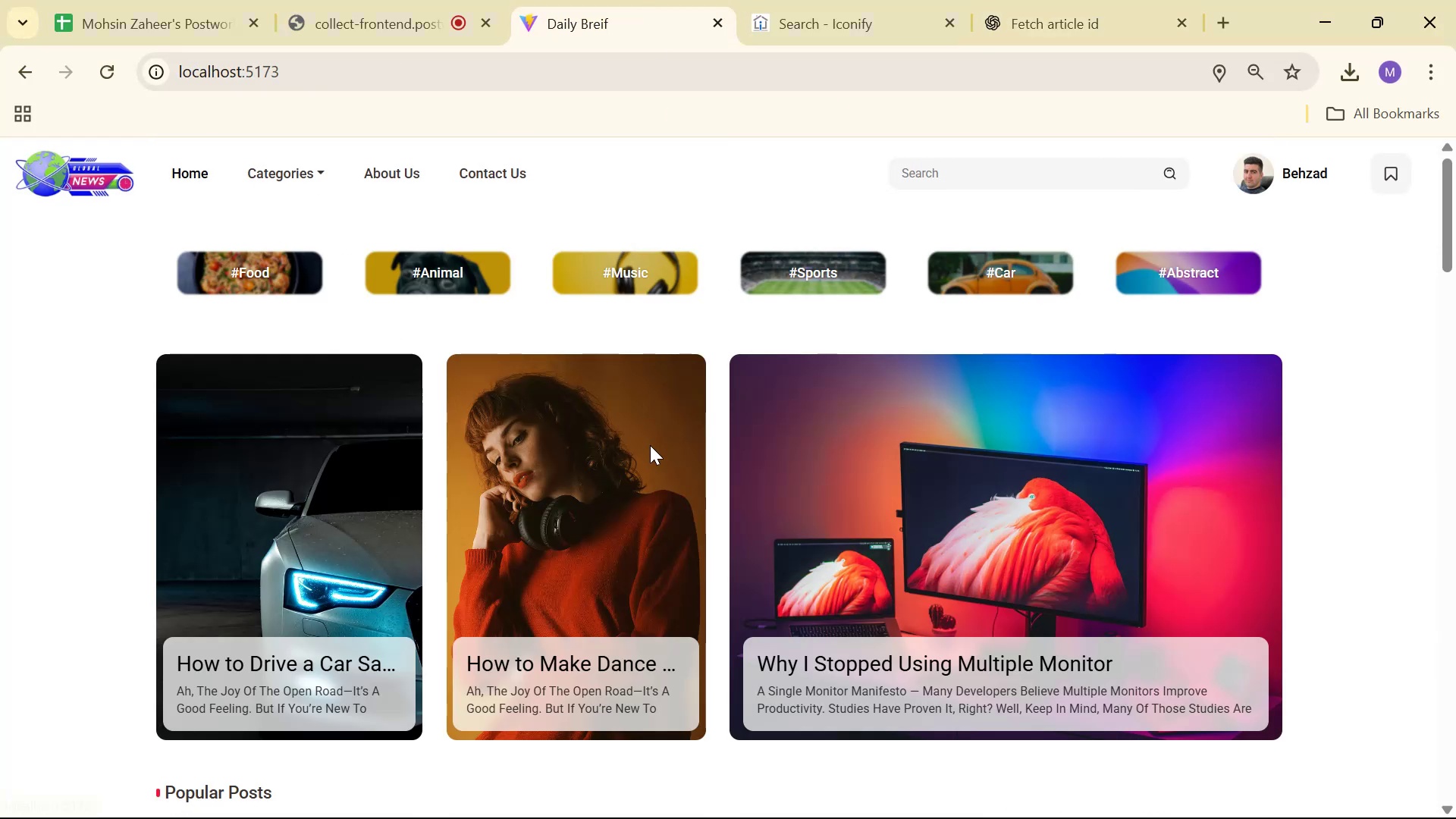 
scroll: coordinate [707, 450], scroll_direction: down, amount: 5.0
 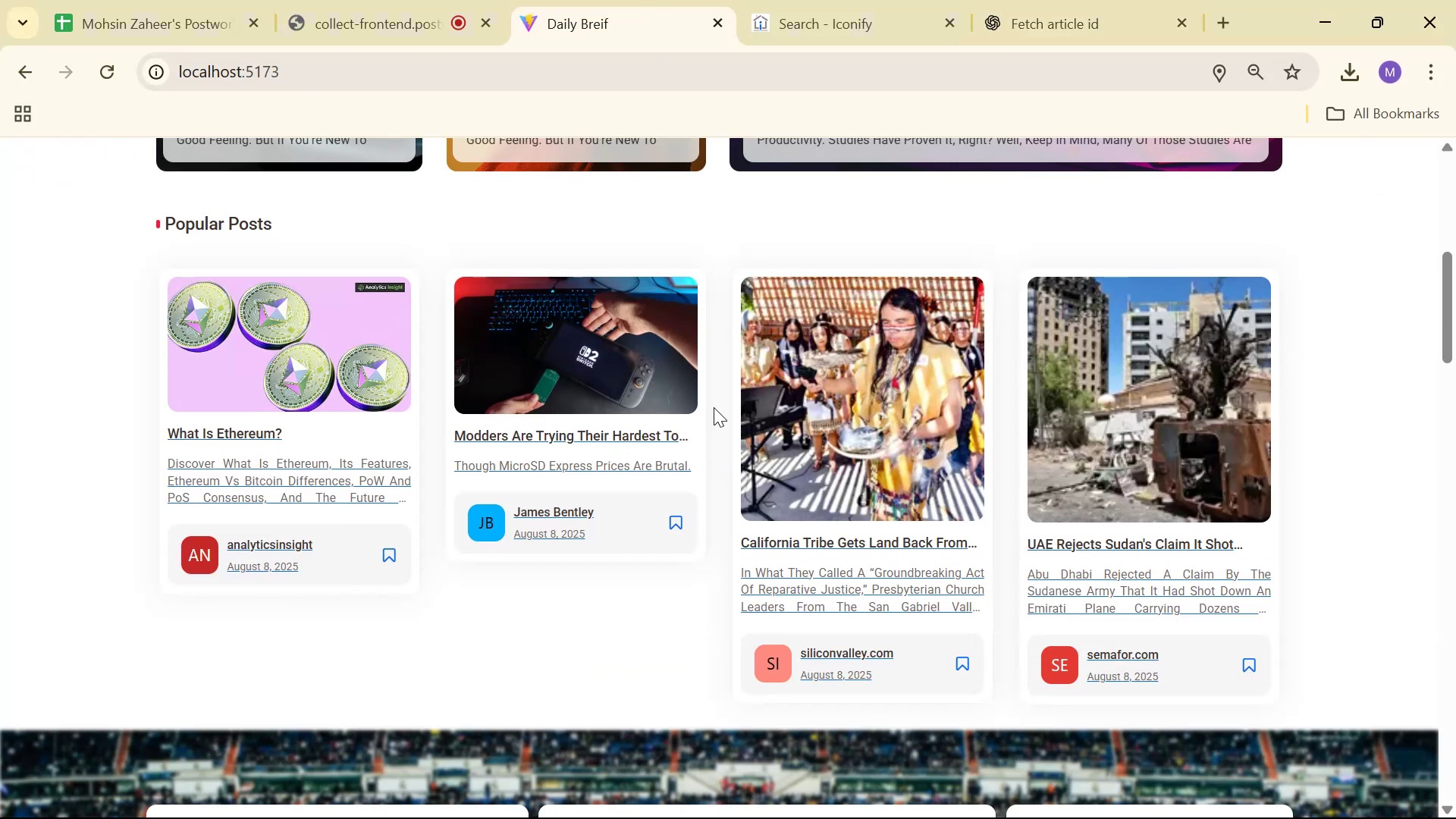 
right_click([715, 406])
 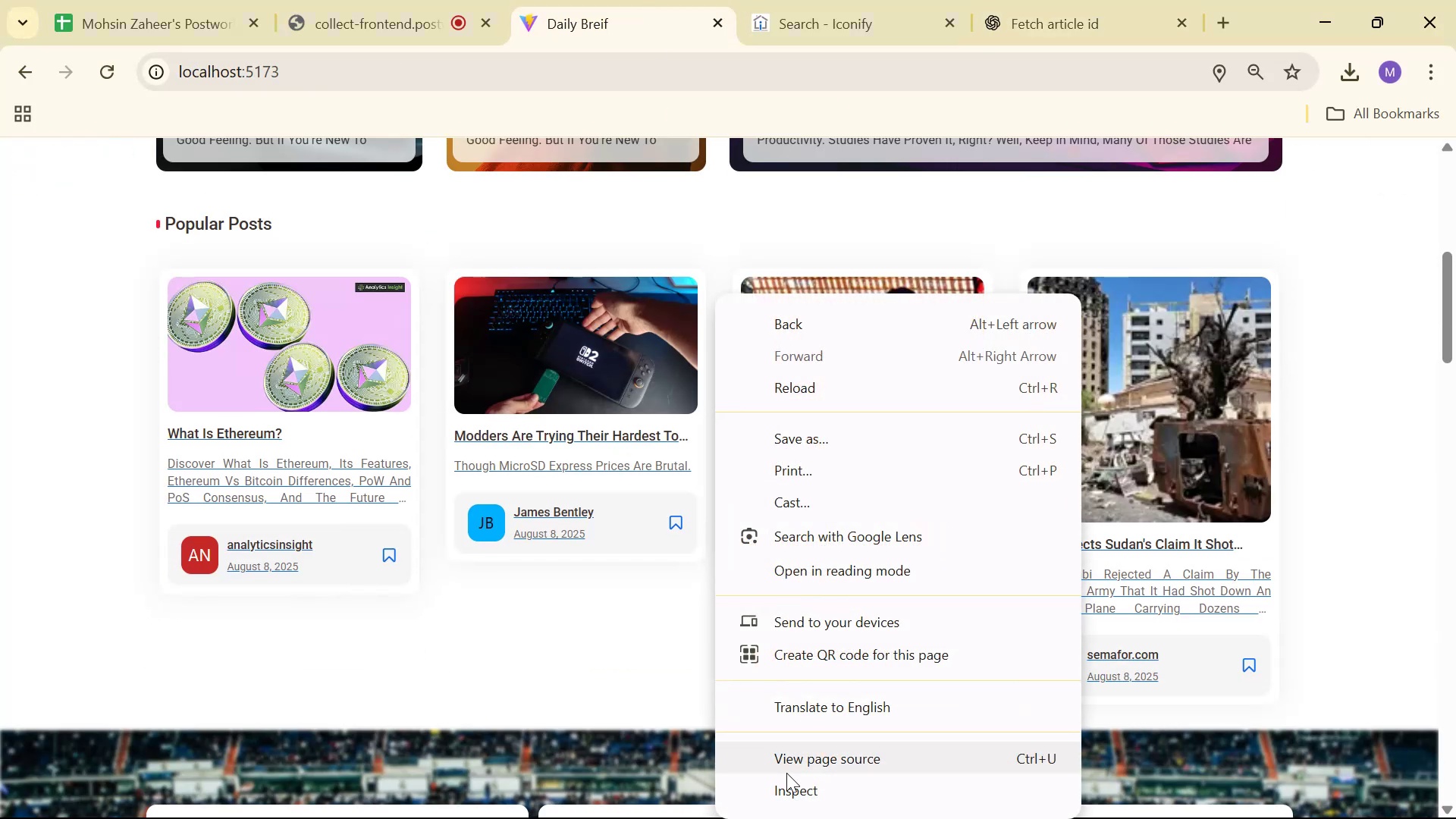 
left_click([794, 780])
 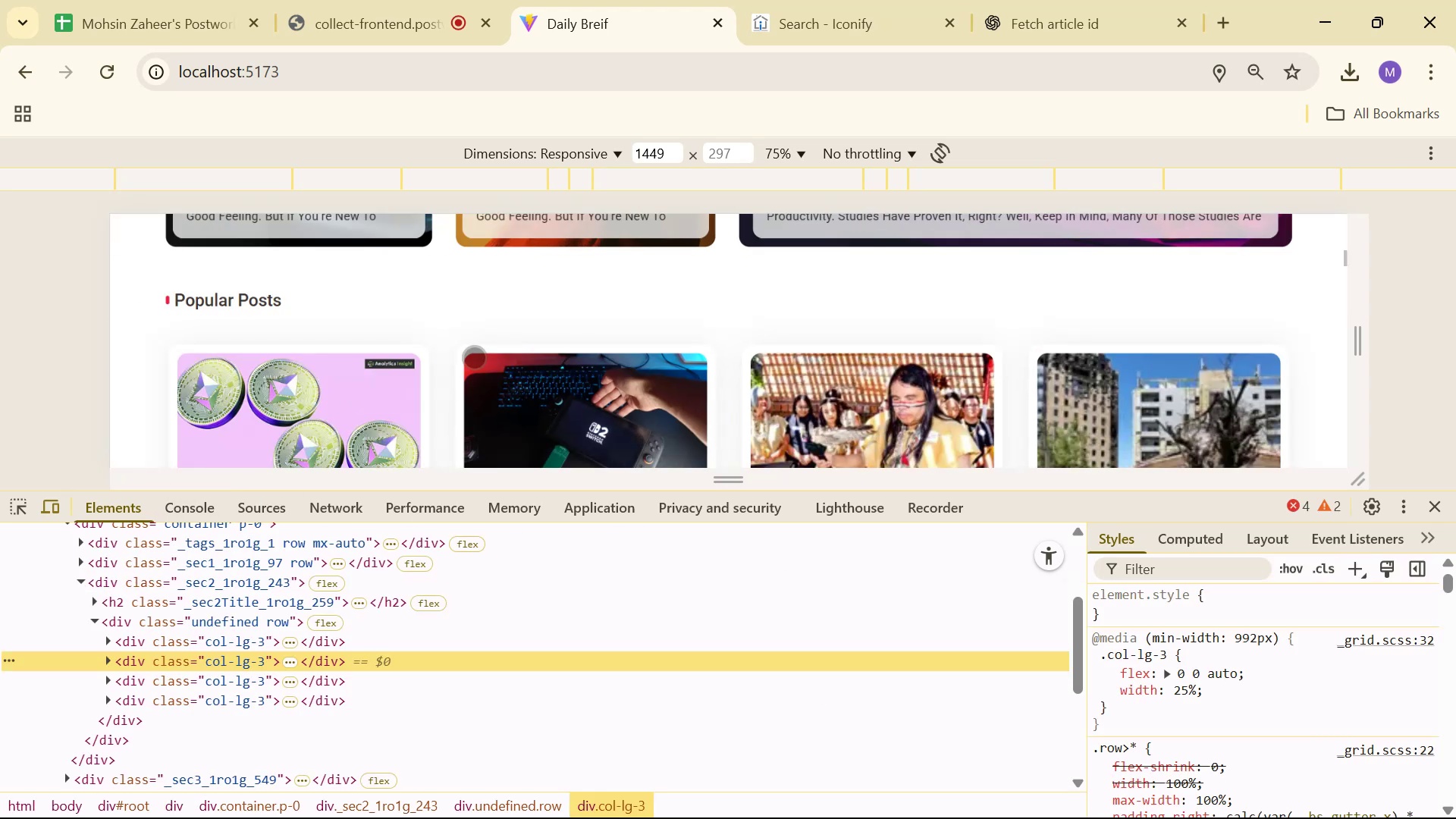 
left_click([192, 506])
 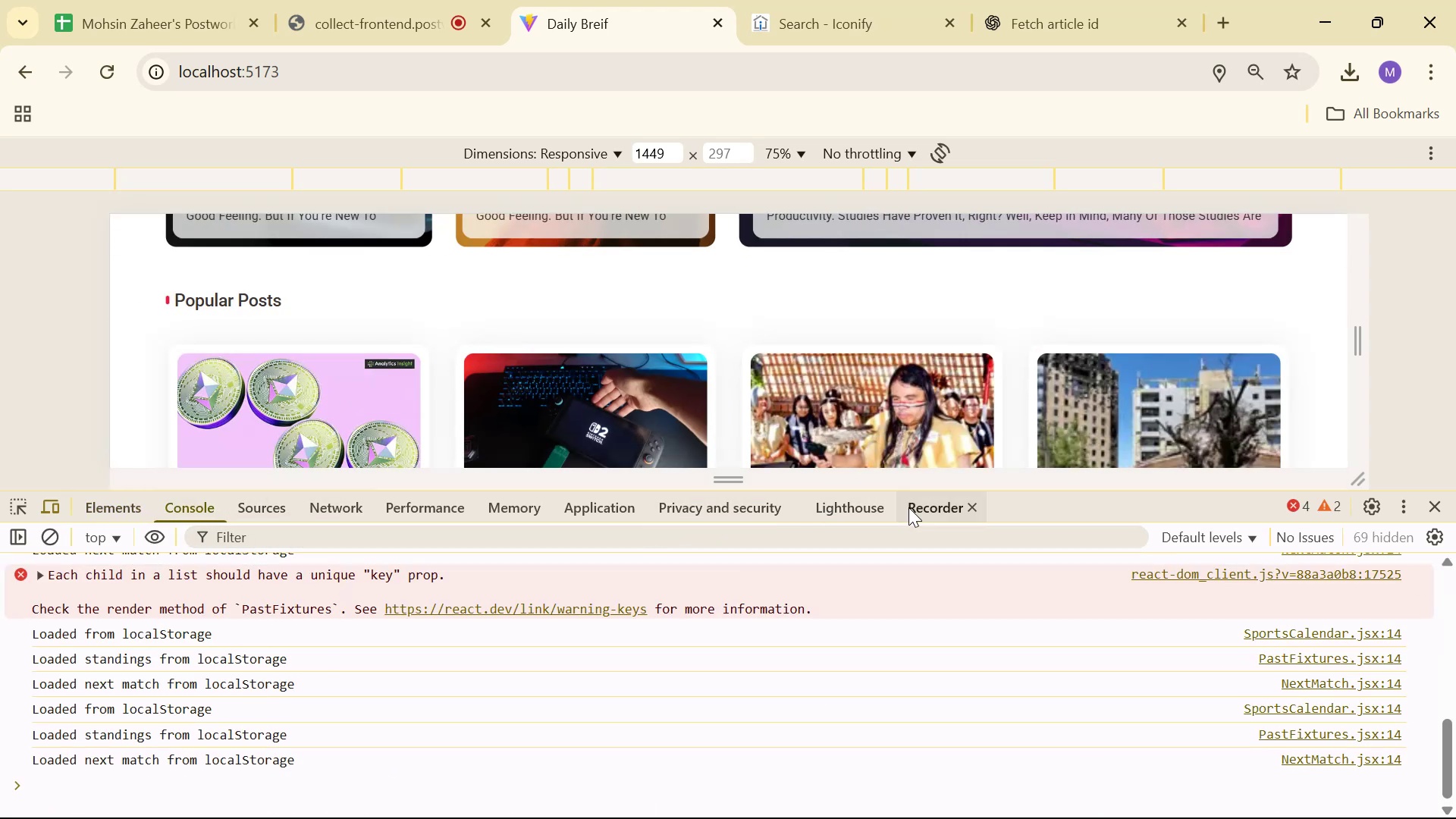 
left_click([563, 502])
 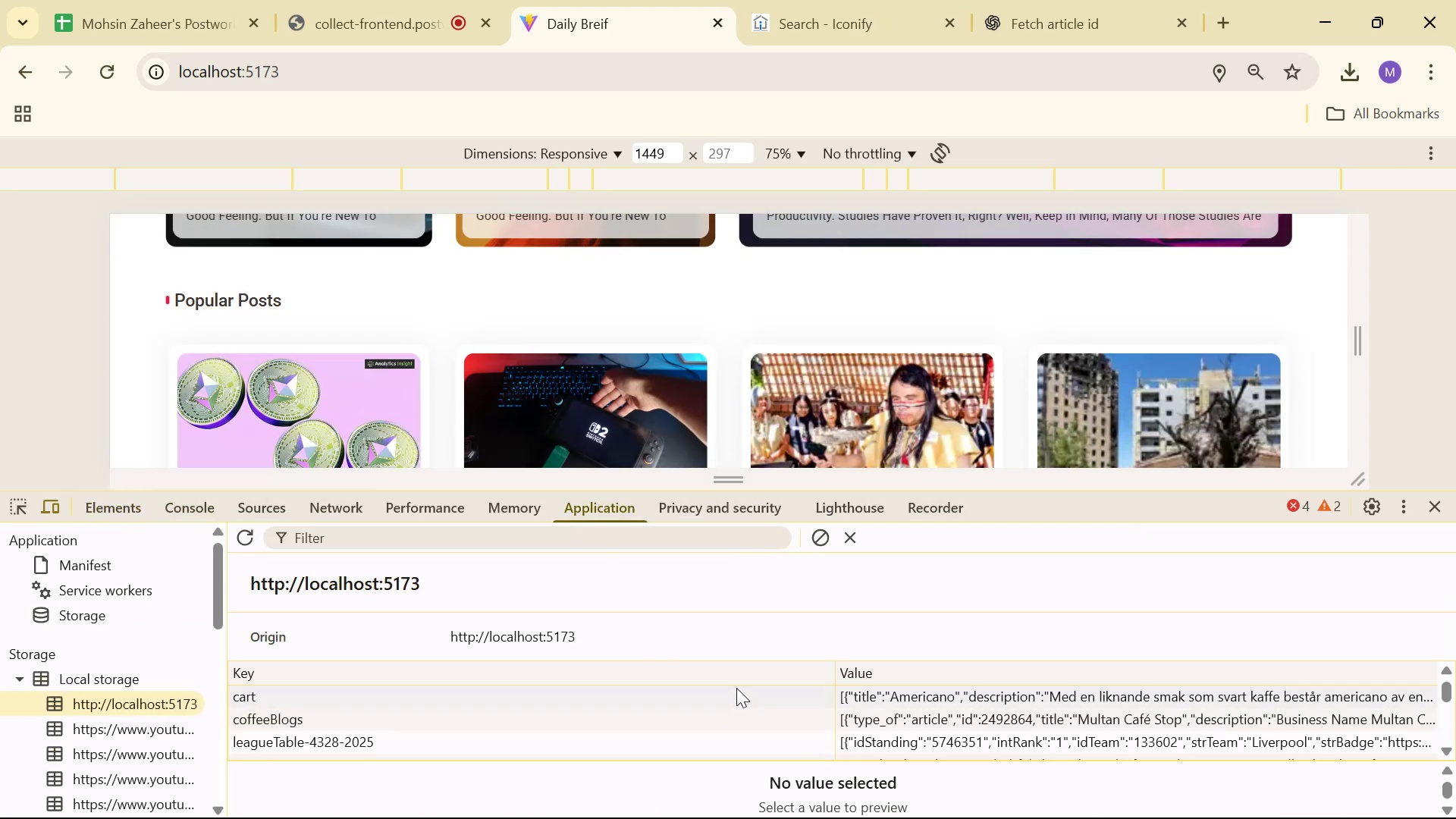 
scroll: coordinate [731, 702], scroll_direction: down, amount: 5.0
 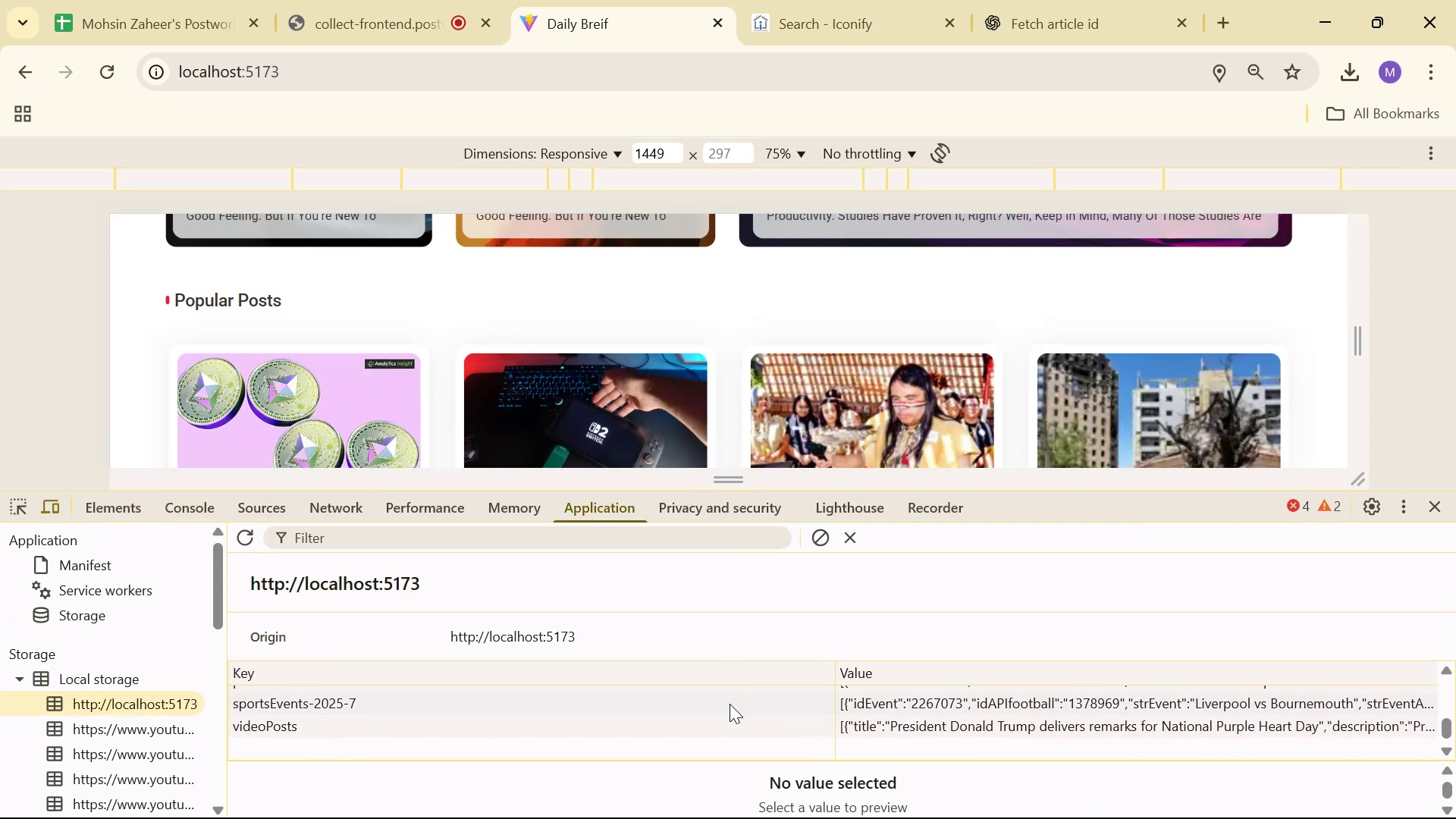 
scroll: coordinate [725, 700], scroll_direction: up, amount: 3.0
 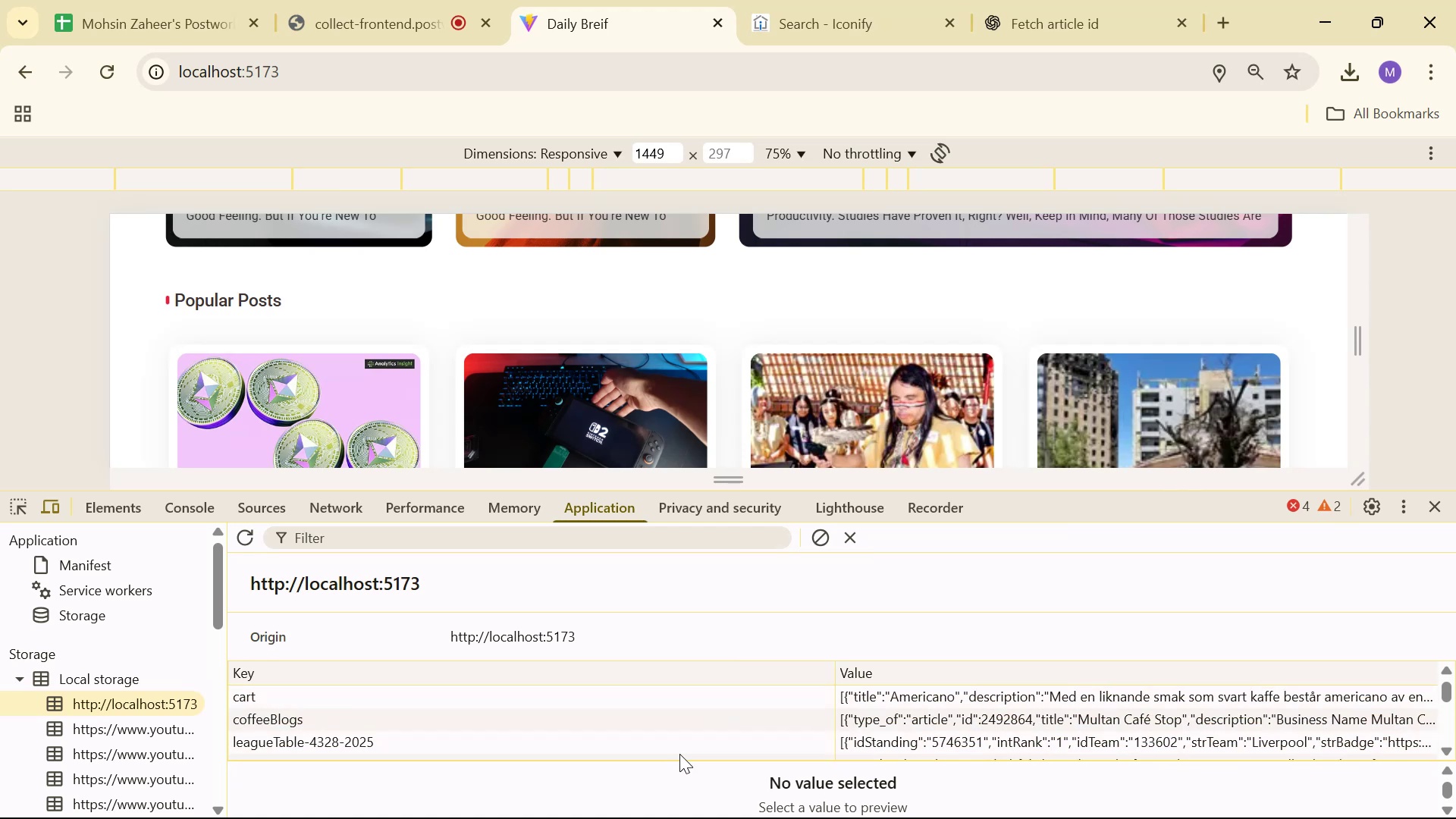 
left_click_drag(start_coordinate=[682, 758], to_coordinate=[670, 802])
 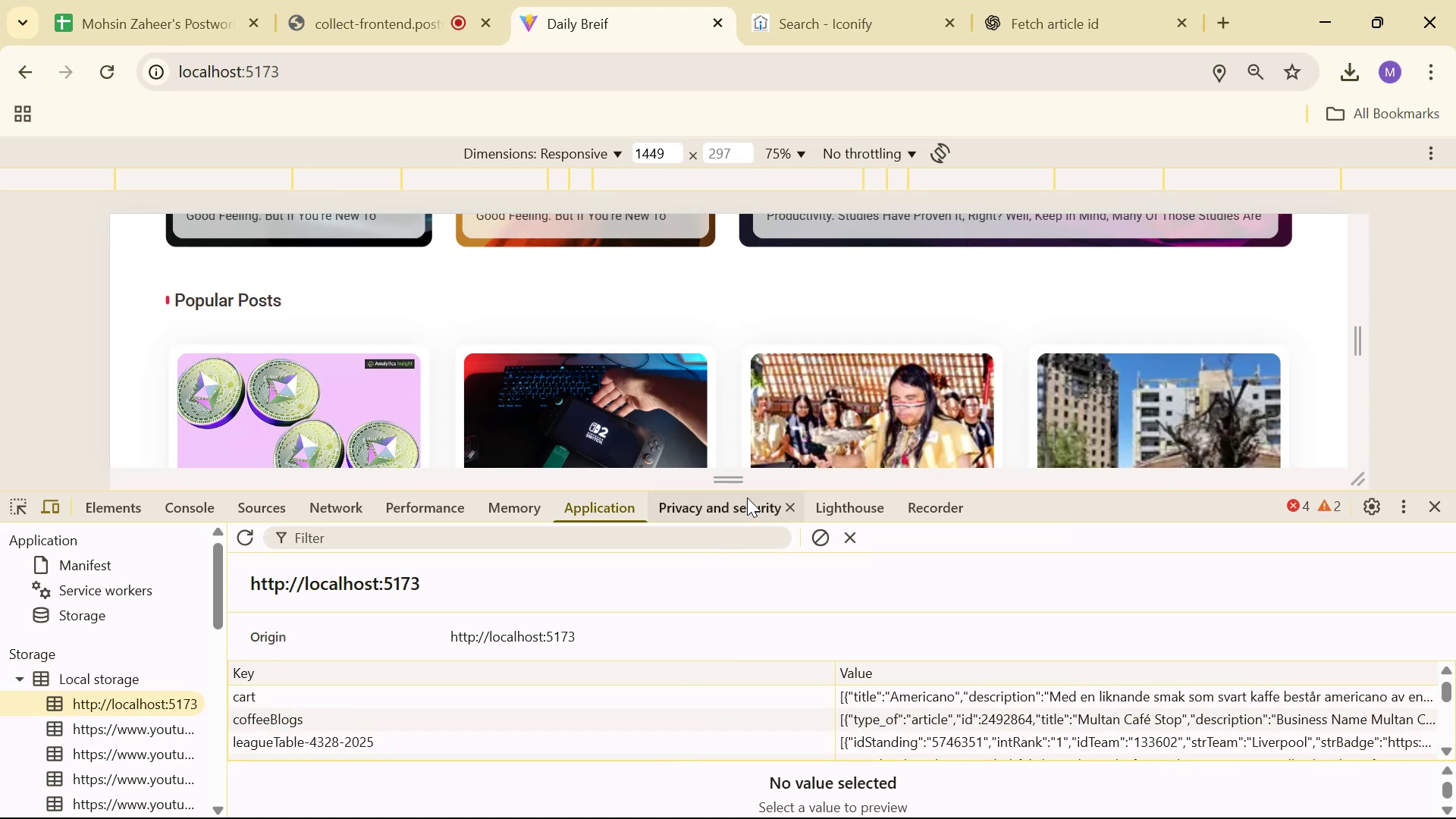 
left_click_drag(start_coordinate=[754, 490], to_coordinate=[810, 253])
 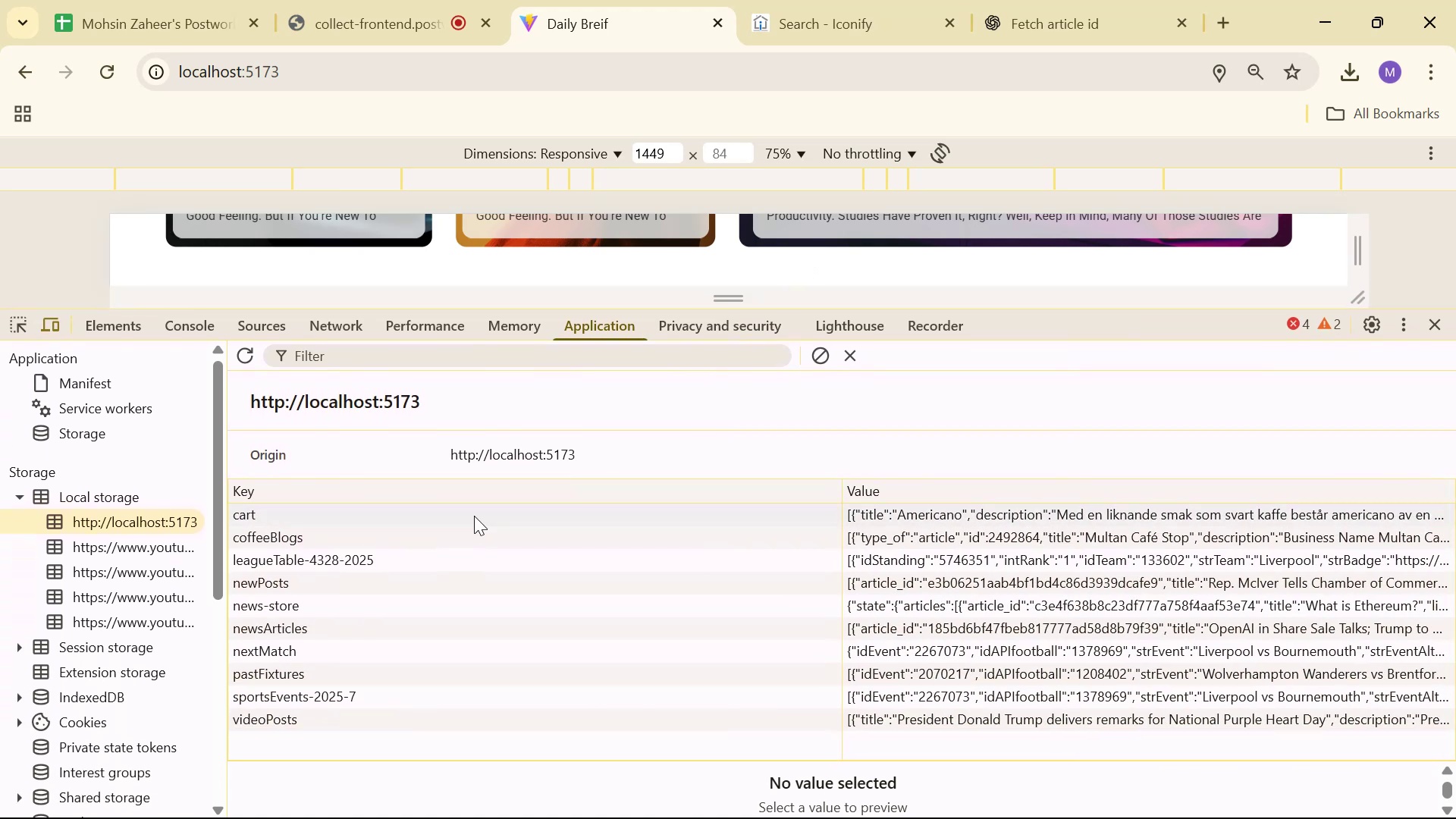 
right_click([474, 516])
 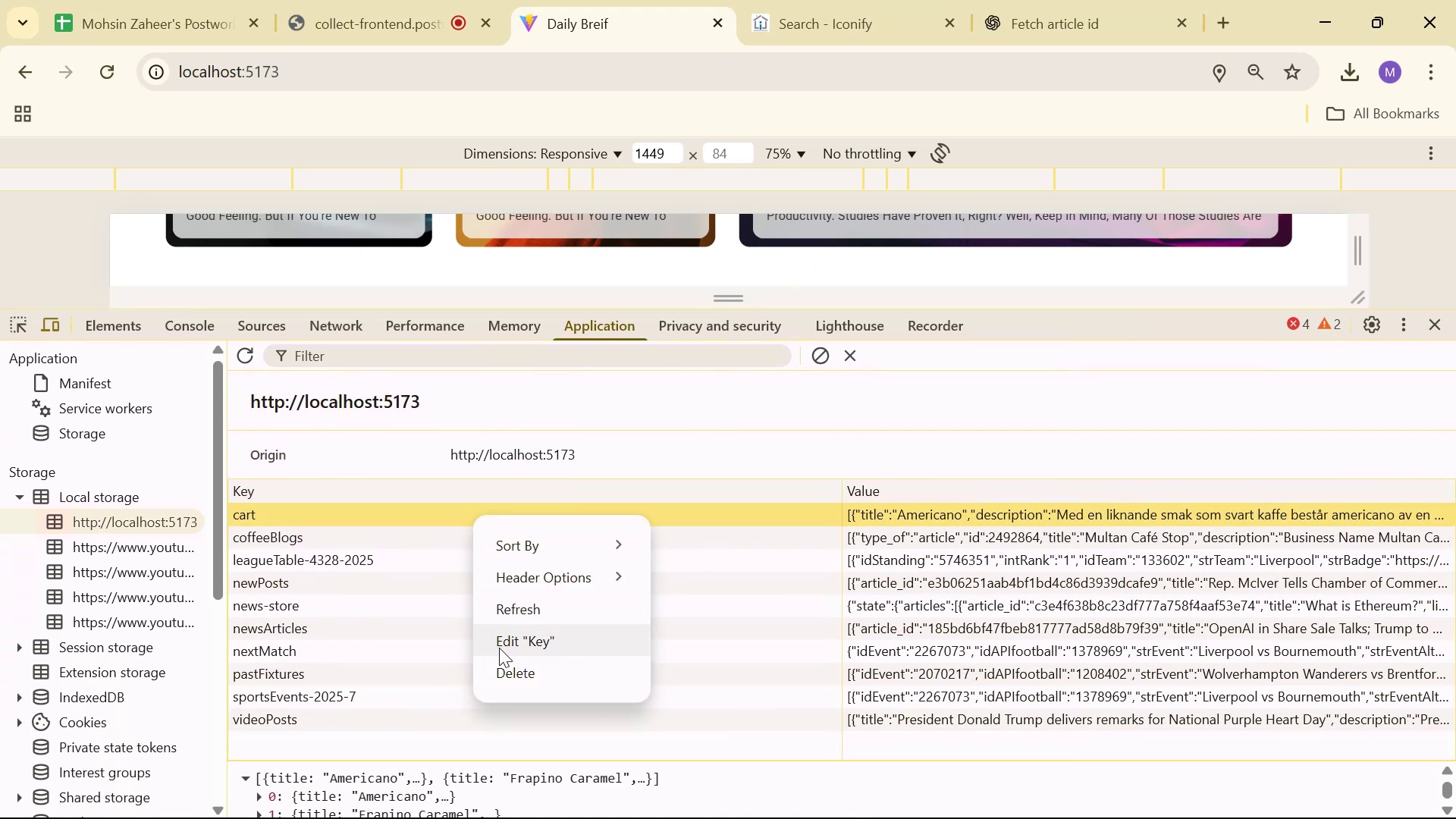 
left_click([500, 668])
 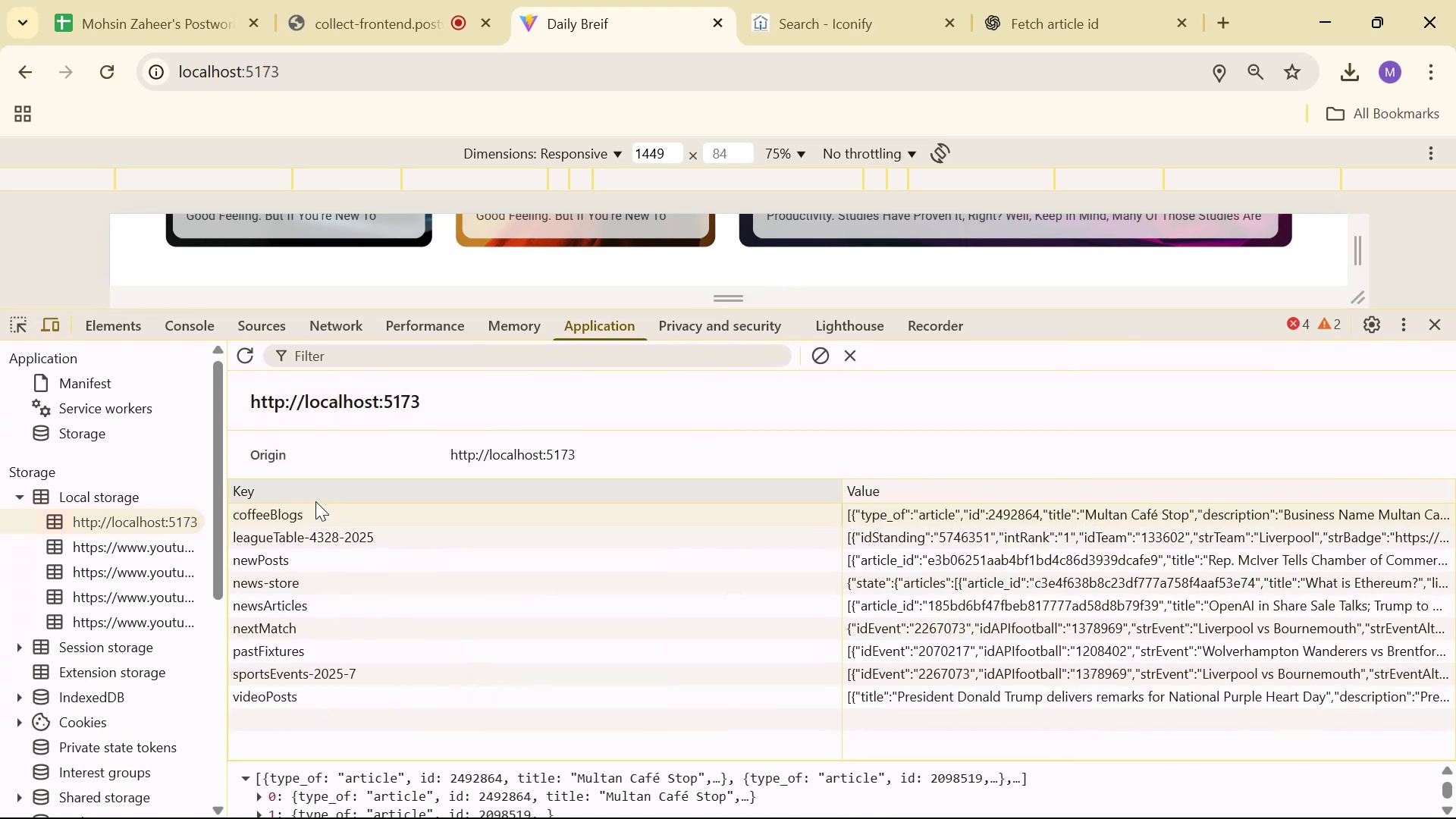 
left_click([308, 525])
 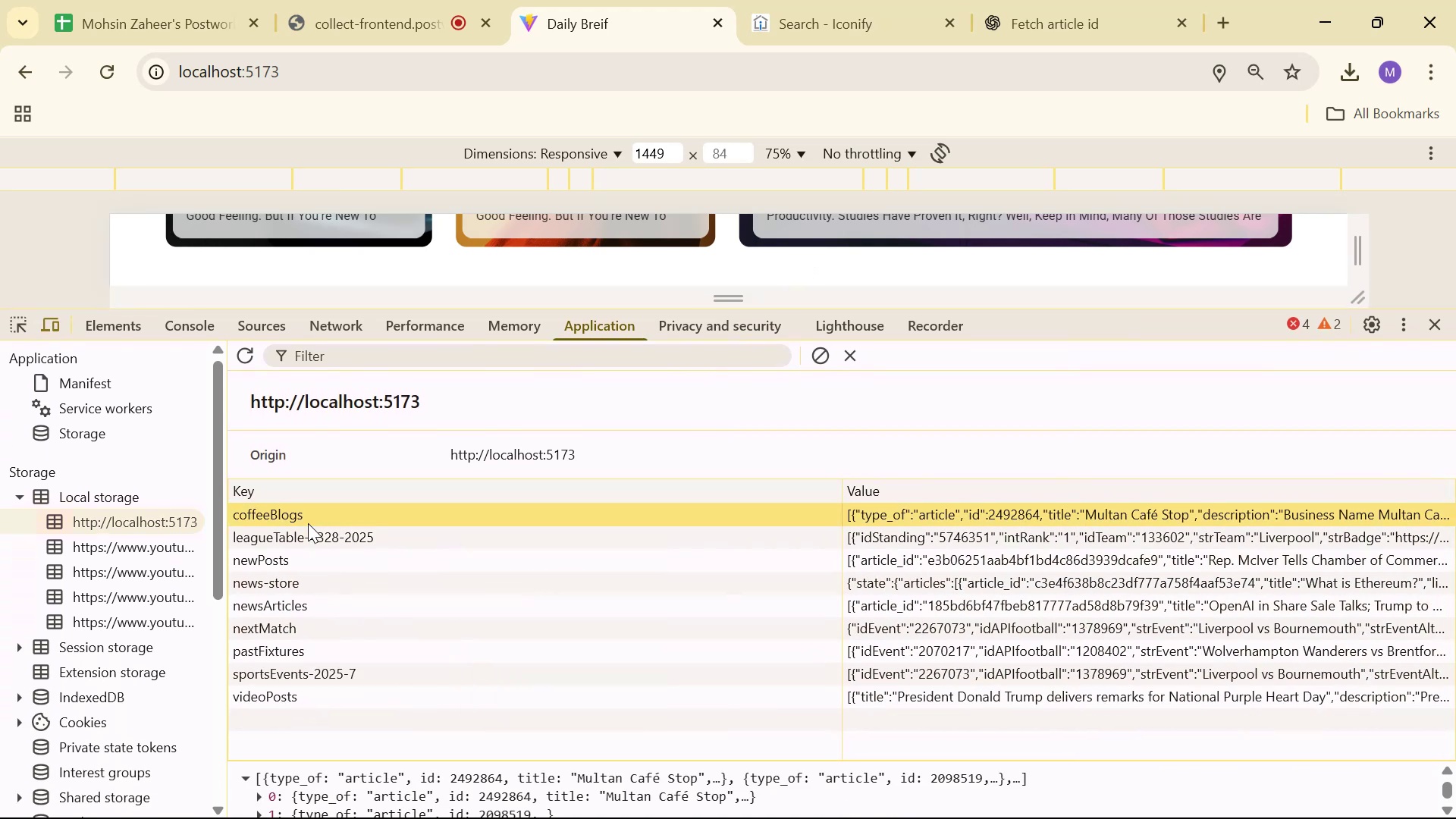 
right_click([308, 523])
 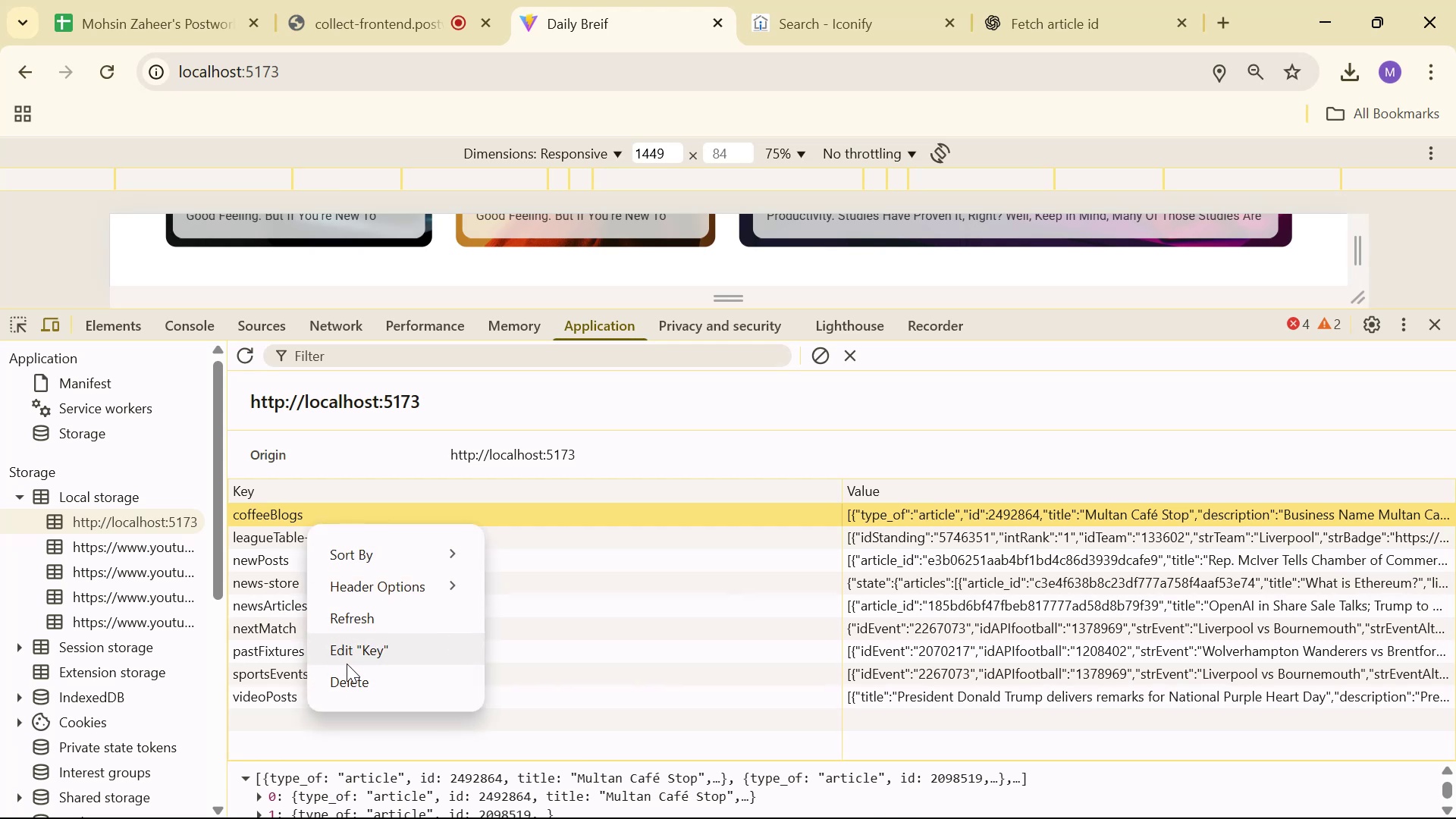 
left_click([350, 679])
 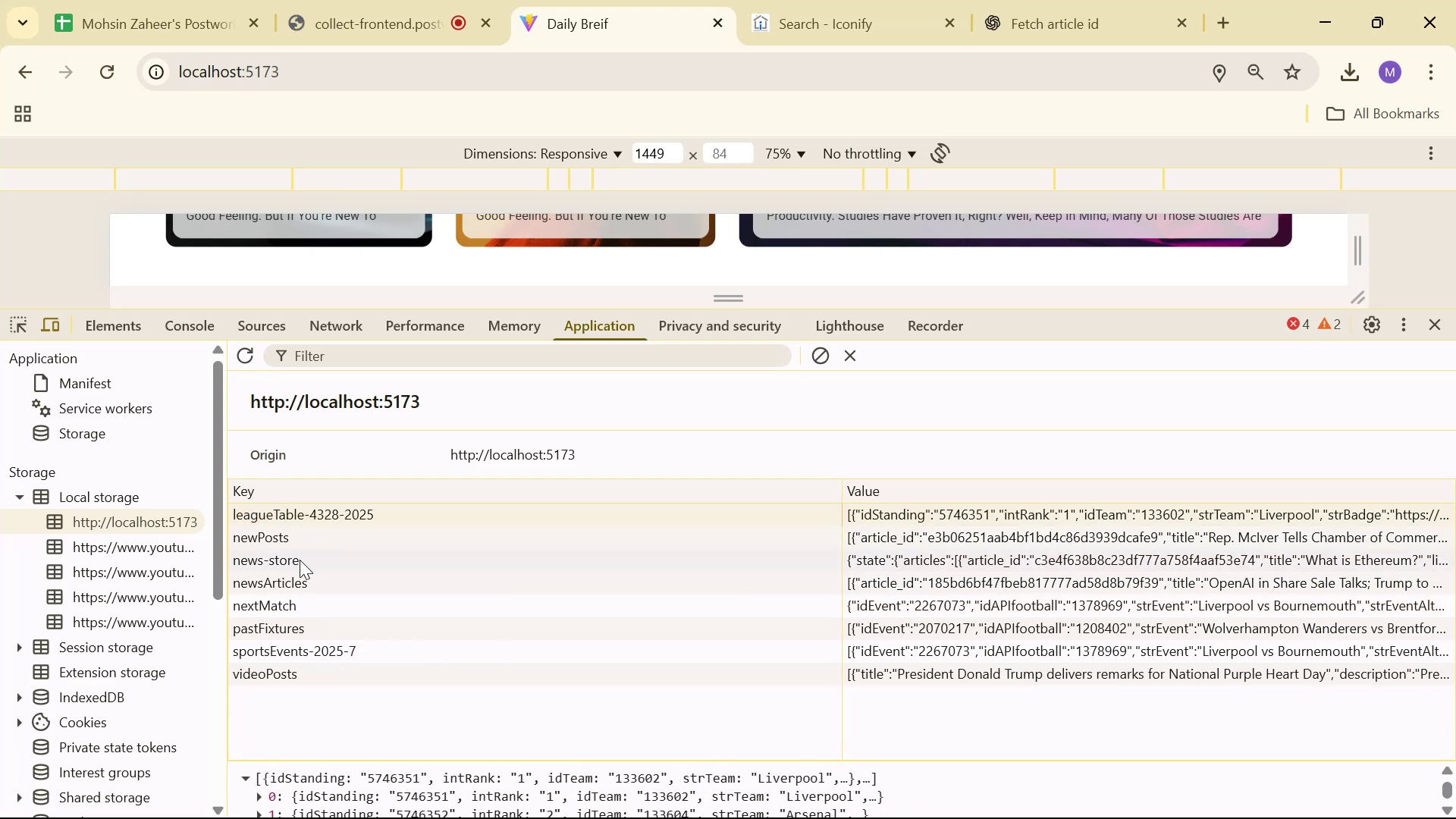 
left_click([311, 583])
 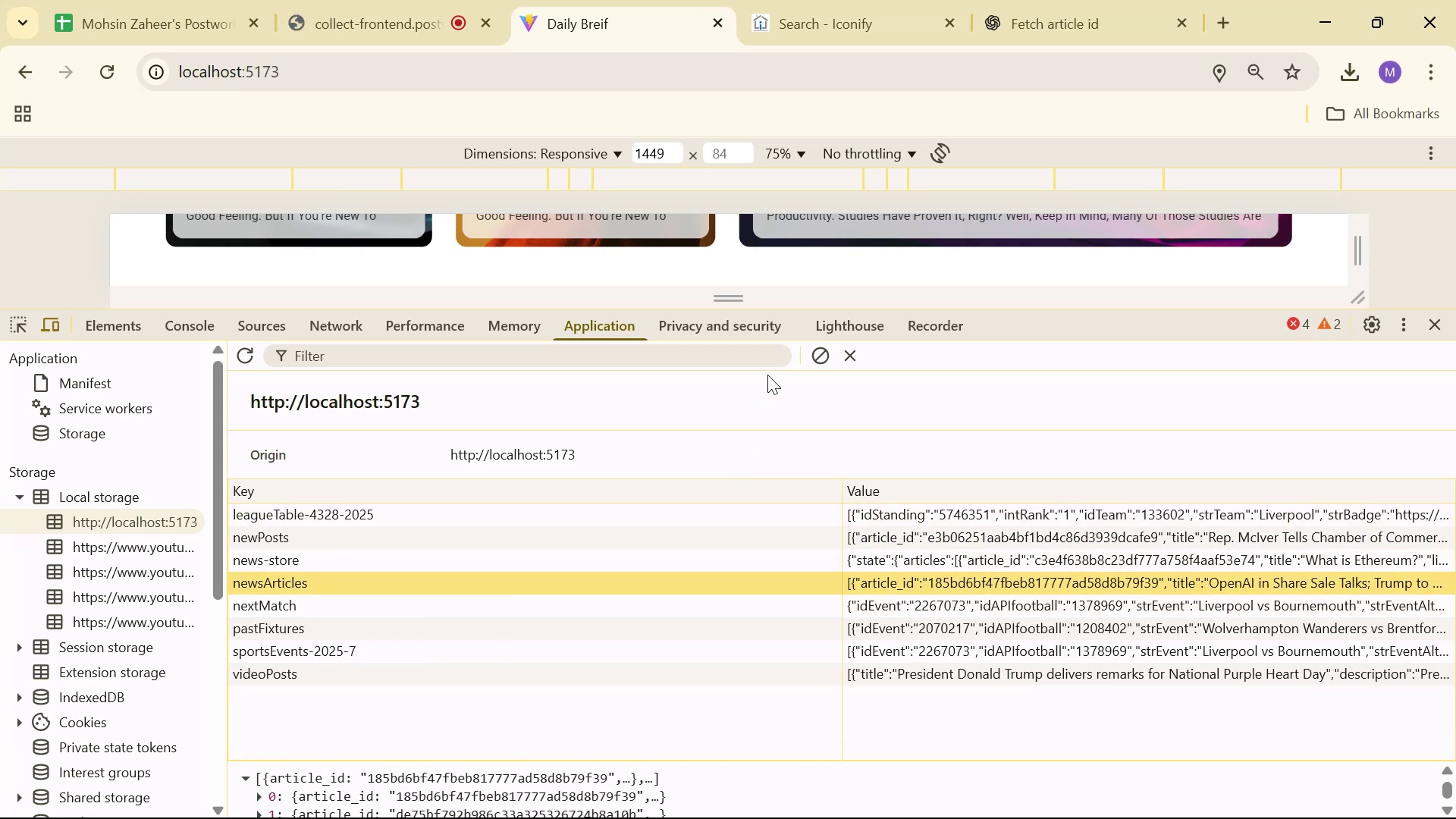 
scroll: coordinate [912, 246], scroll_direction: down, amount: 4.0
 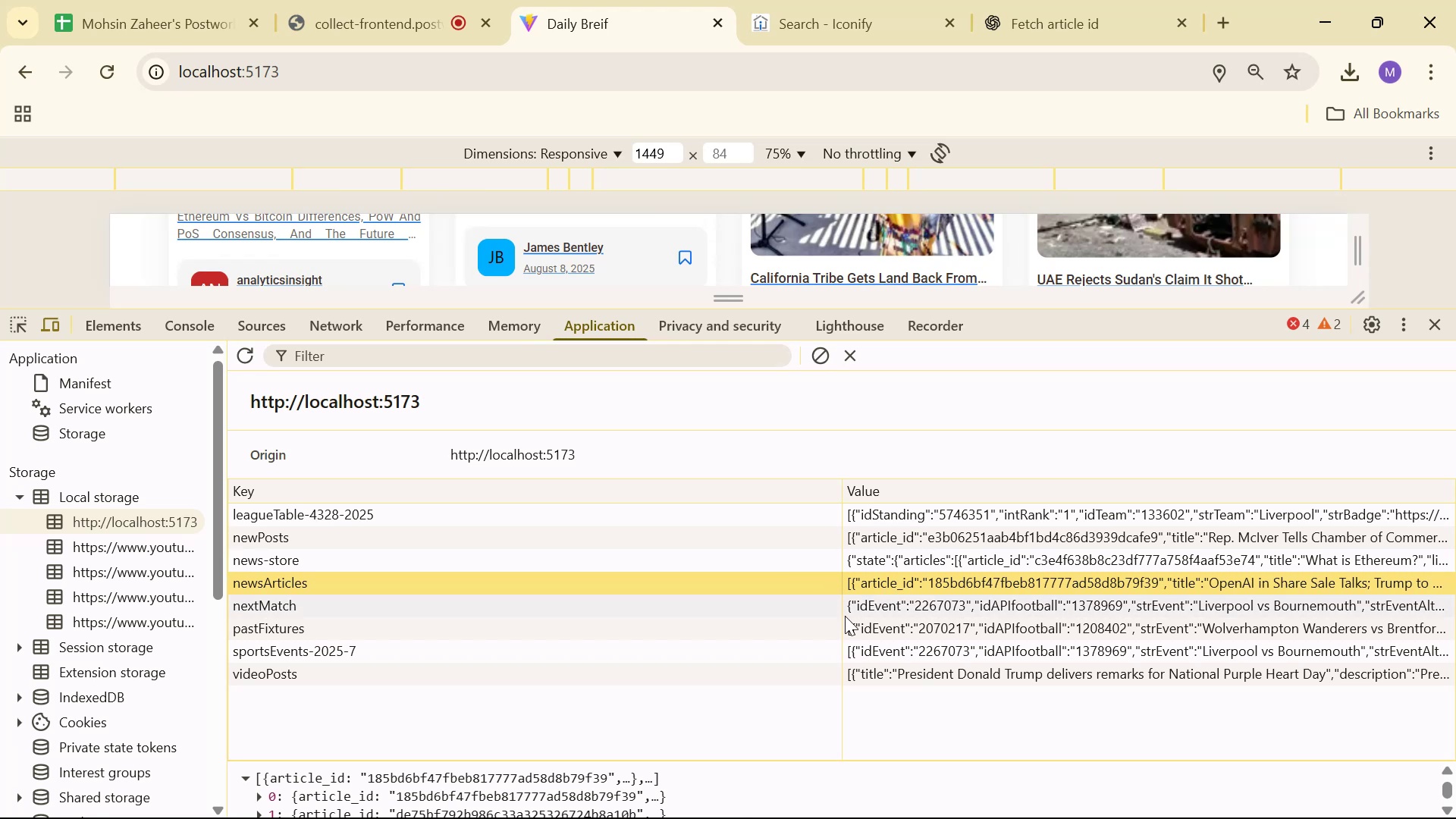 
left_click_drag(start_coordinate=[739, 763], to_coordinate=[767, 621])
 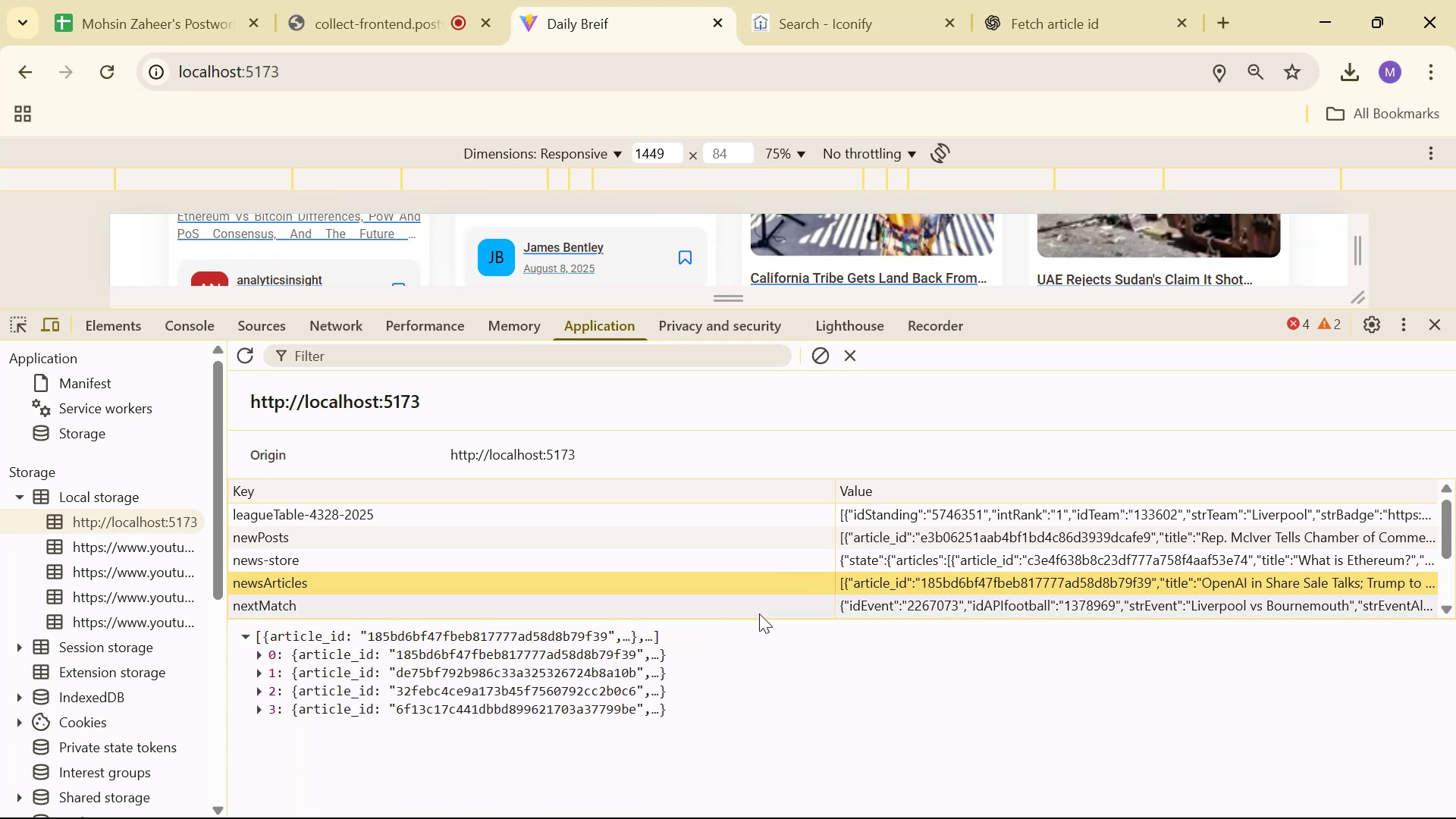 
left_click_drag(start_coordinate=[759, 620], to_coordinate=[749, 712])
 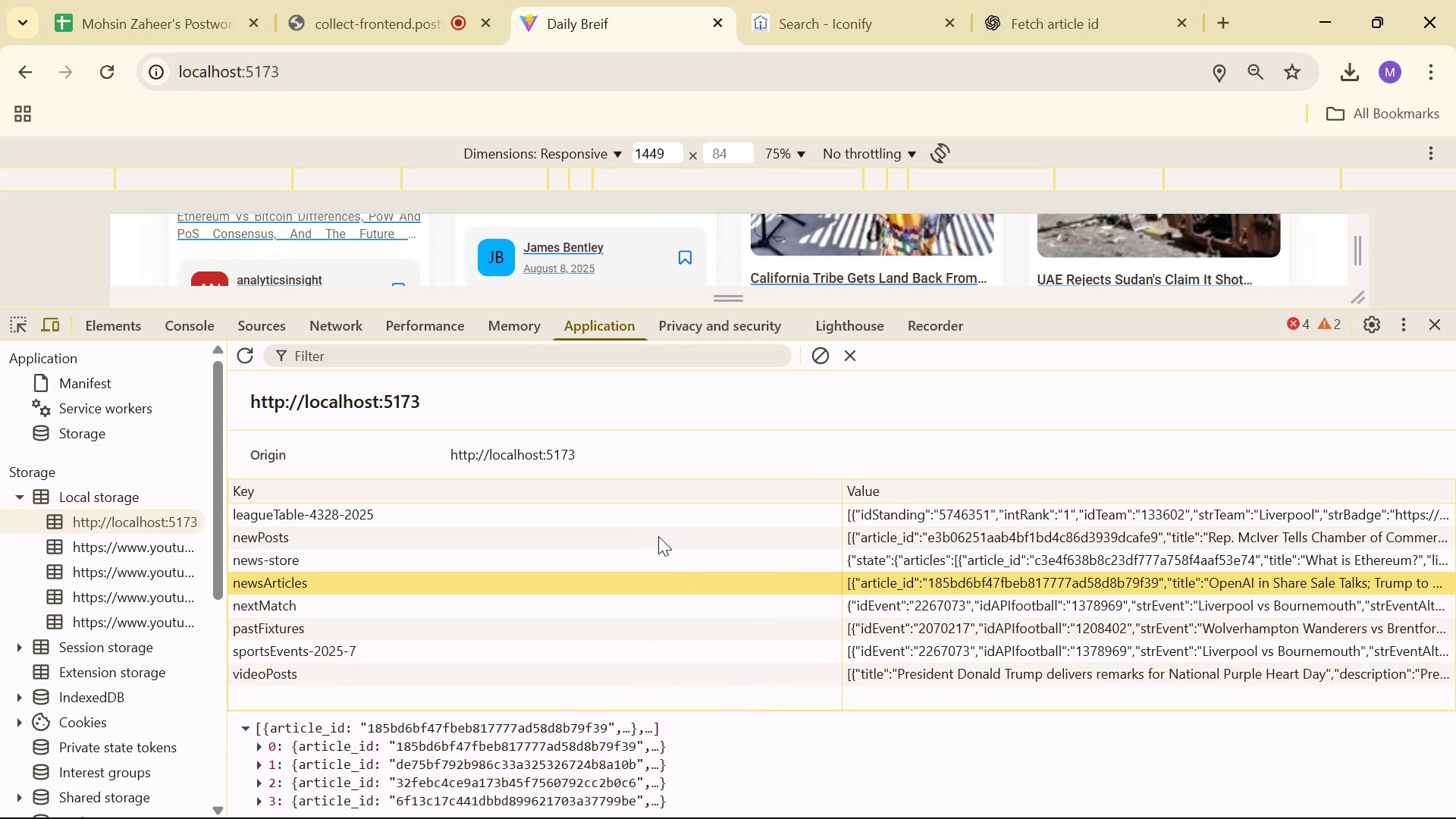 
left_click([655, 541])
 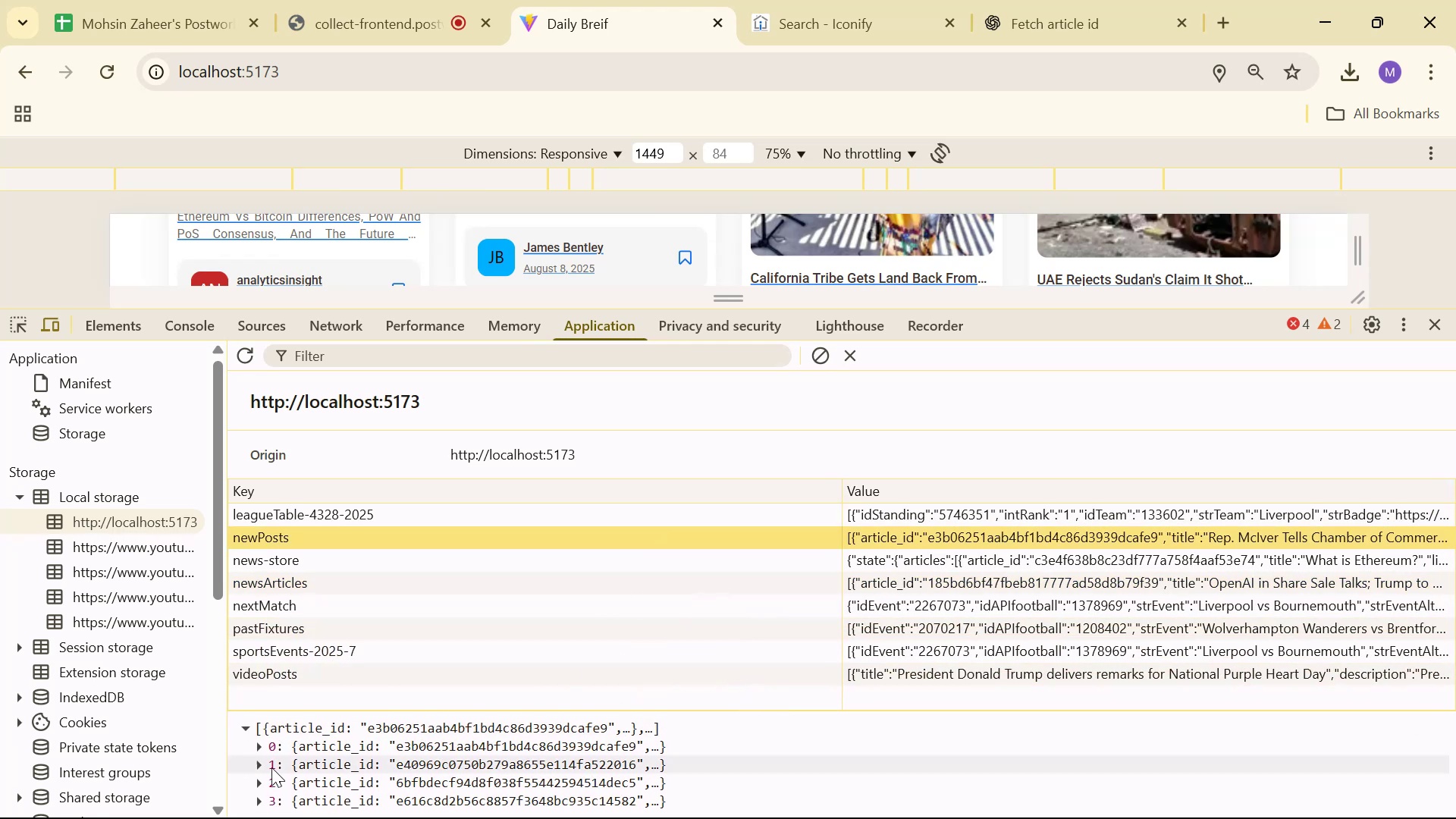 
scroll: coordinate [761, 233], scroll_direction: up, amount: 1.0
 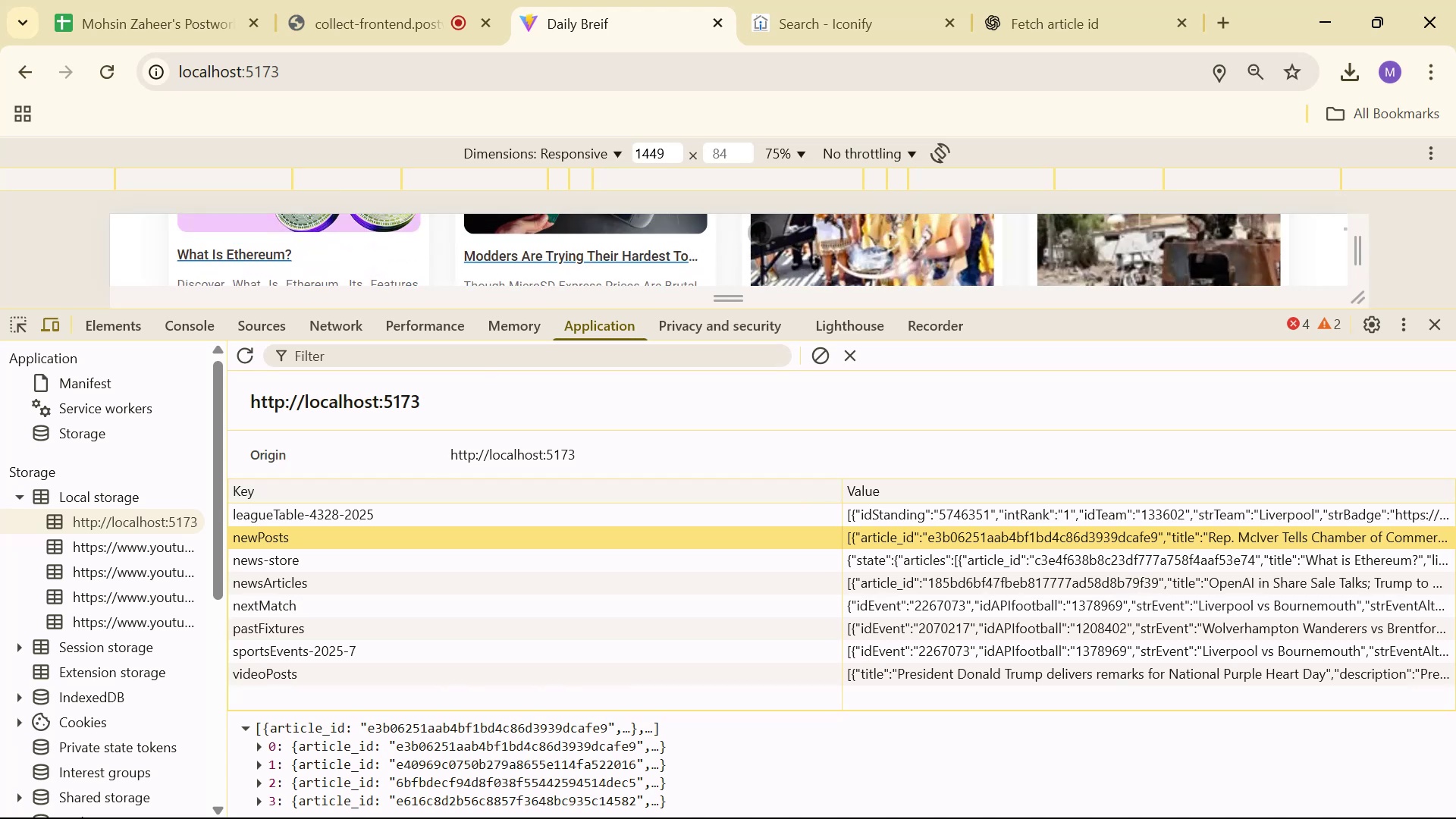 
scroll: coordinate [761, 233], scroll_direction: down, amount: 2.0
 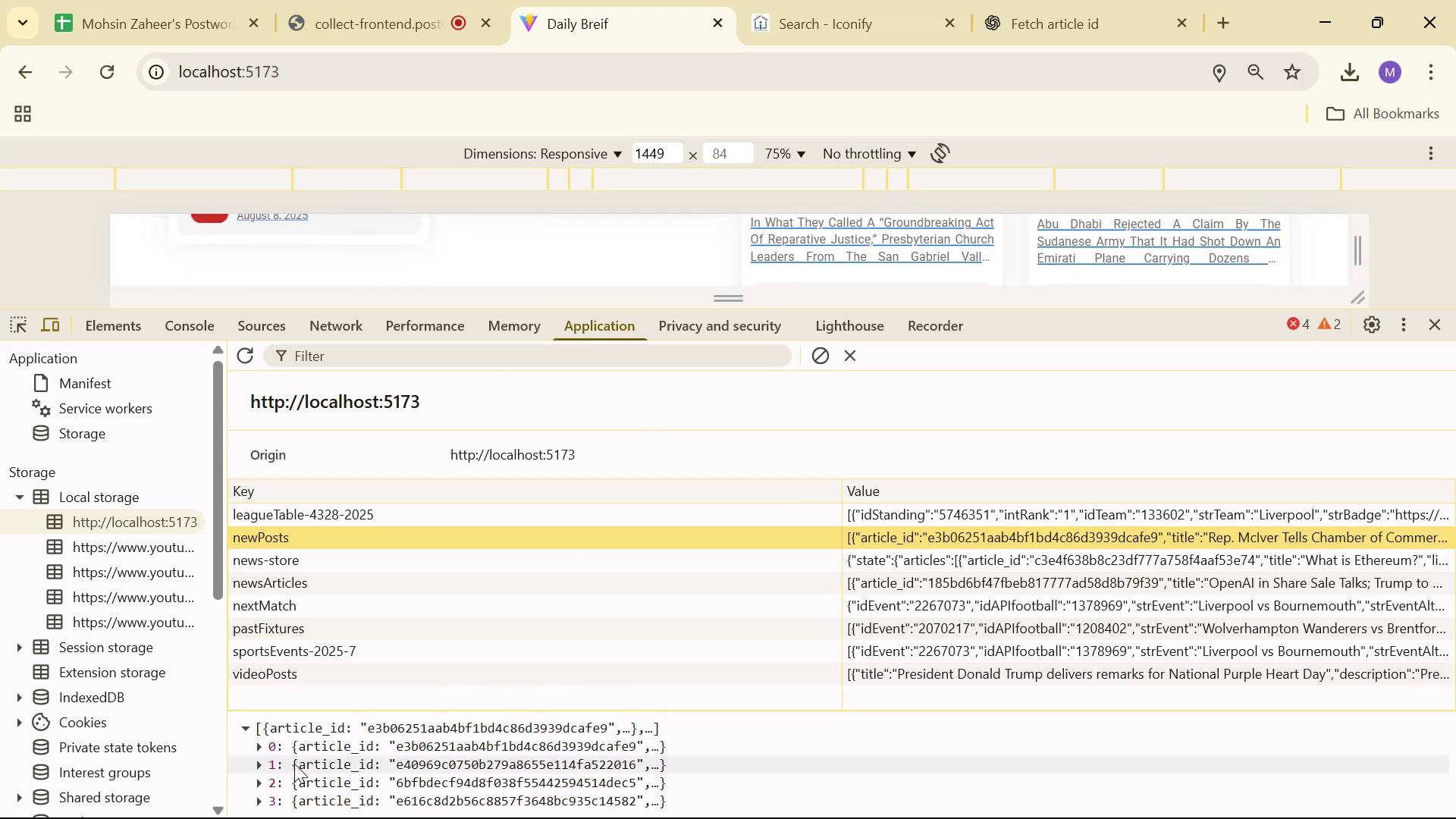 
left_click([259, 744])
 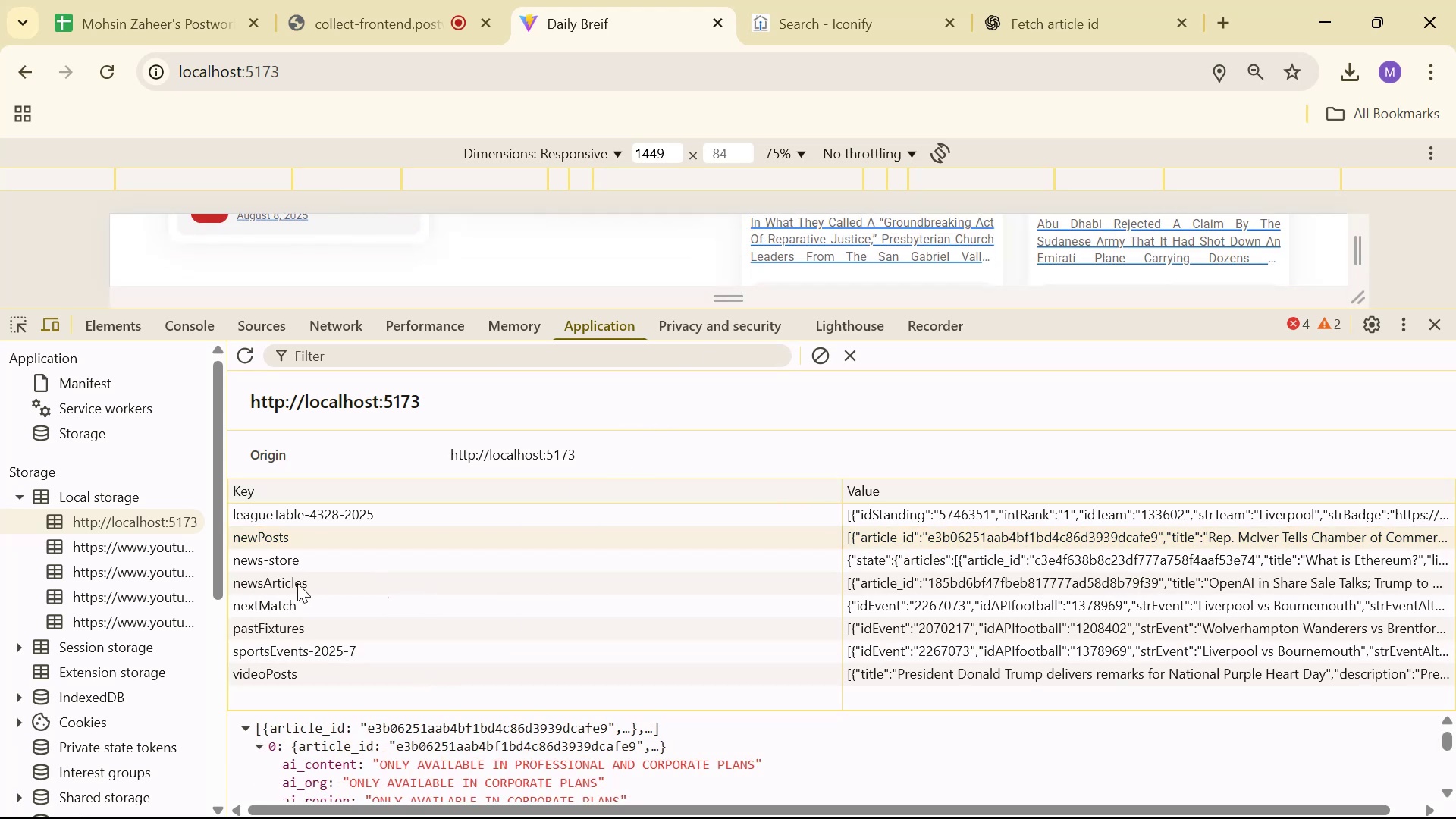 
wait(6.61)
 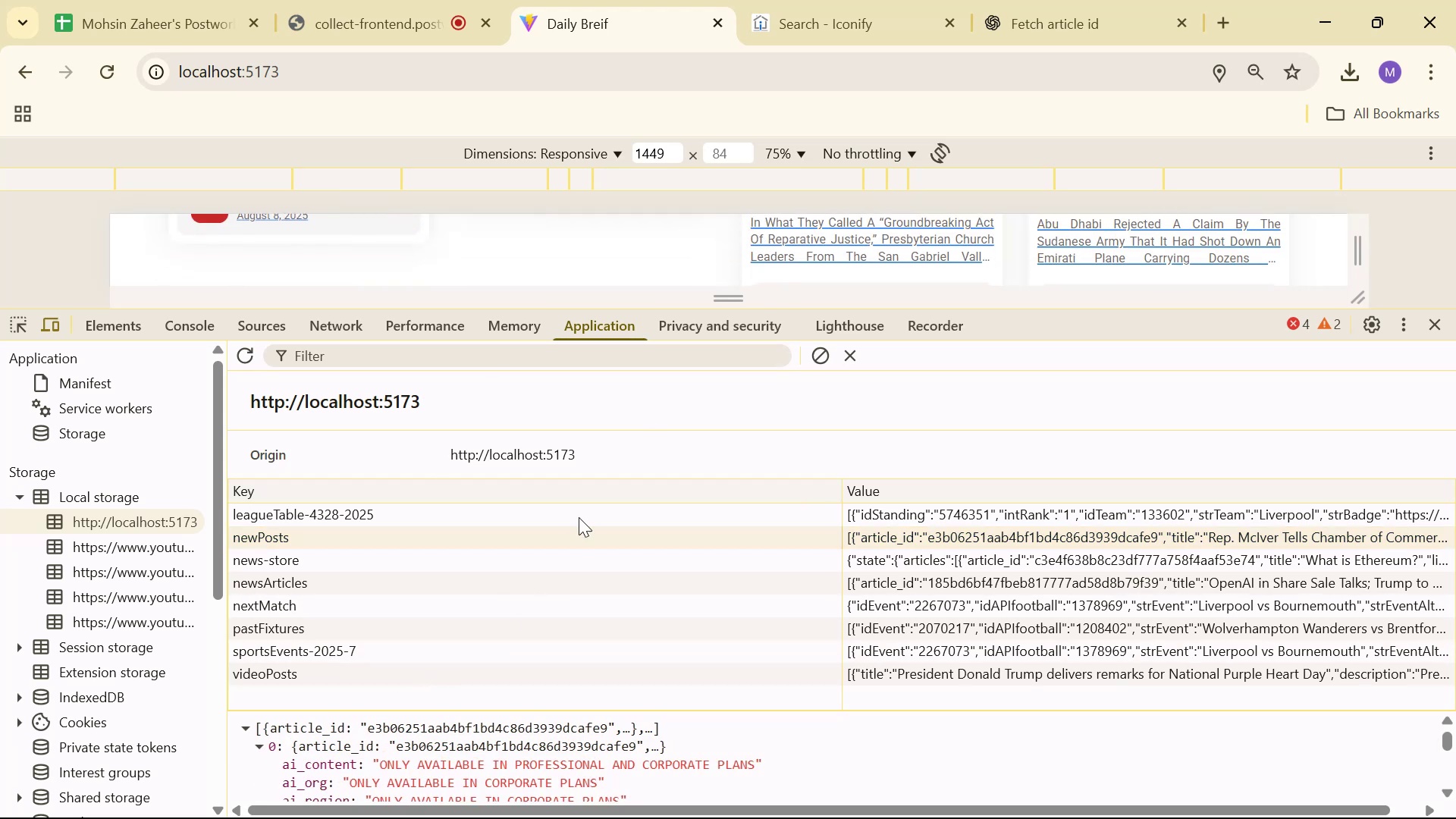 
scroll: coordinate [599, 751], scroll_direction: down, amount: 2.0
 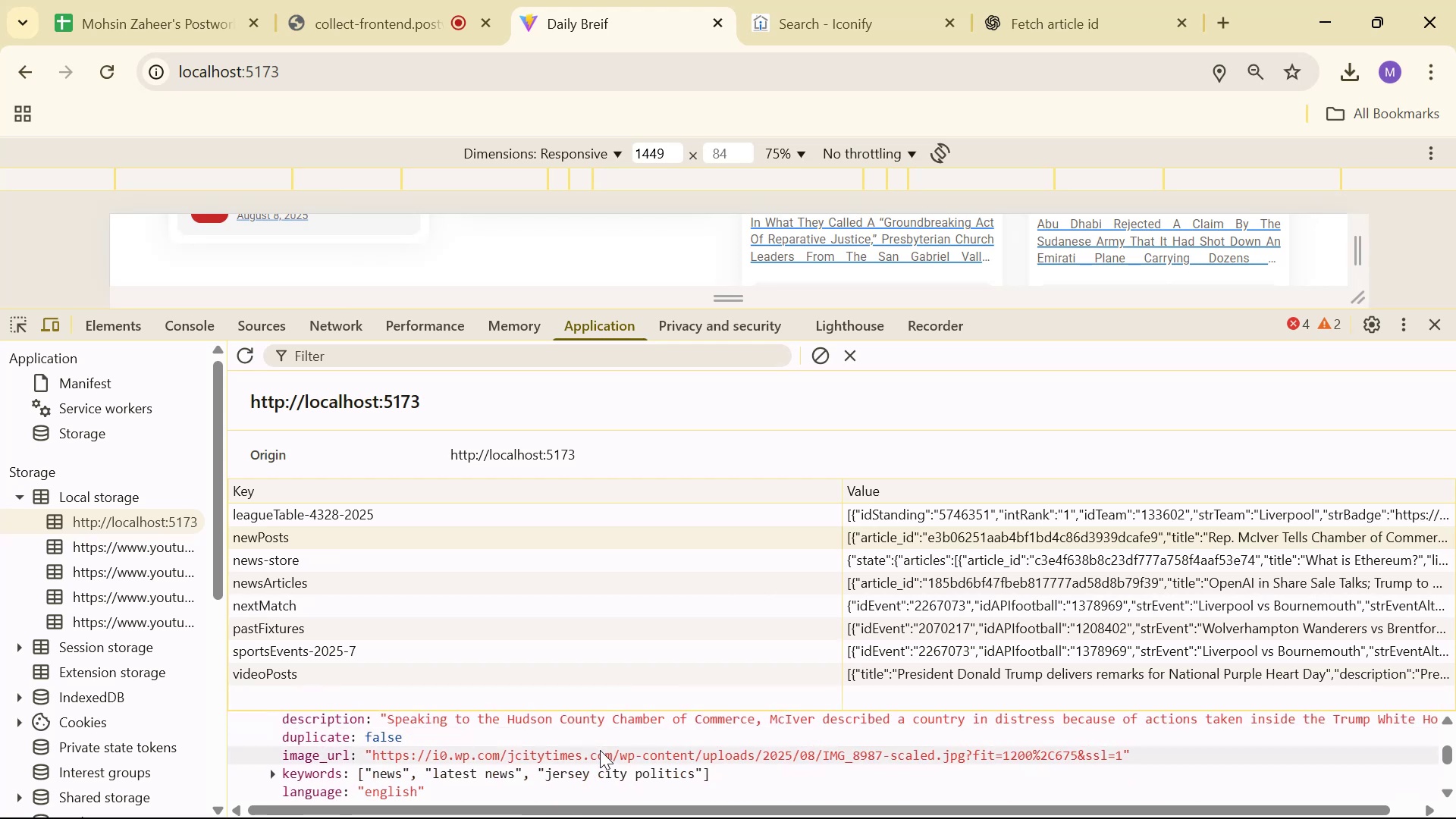 
scroll: coordinate [494, 715], scroll_direction: up, amount: 5.0
 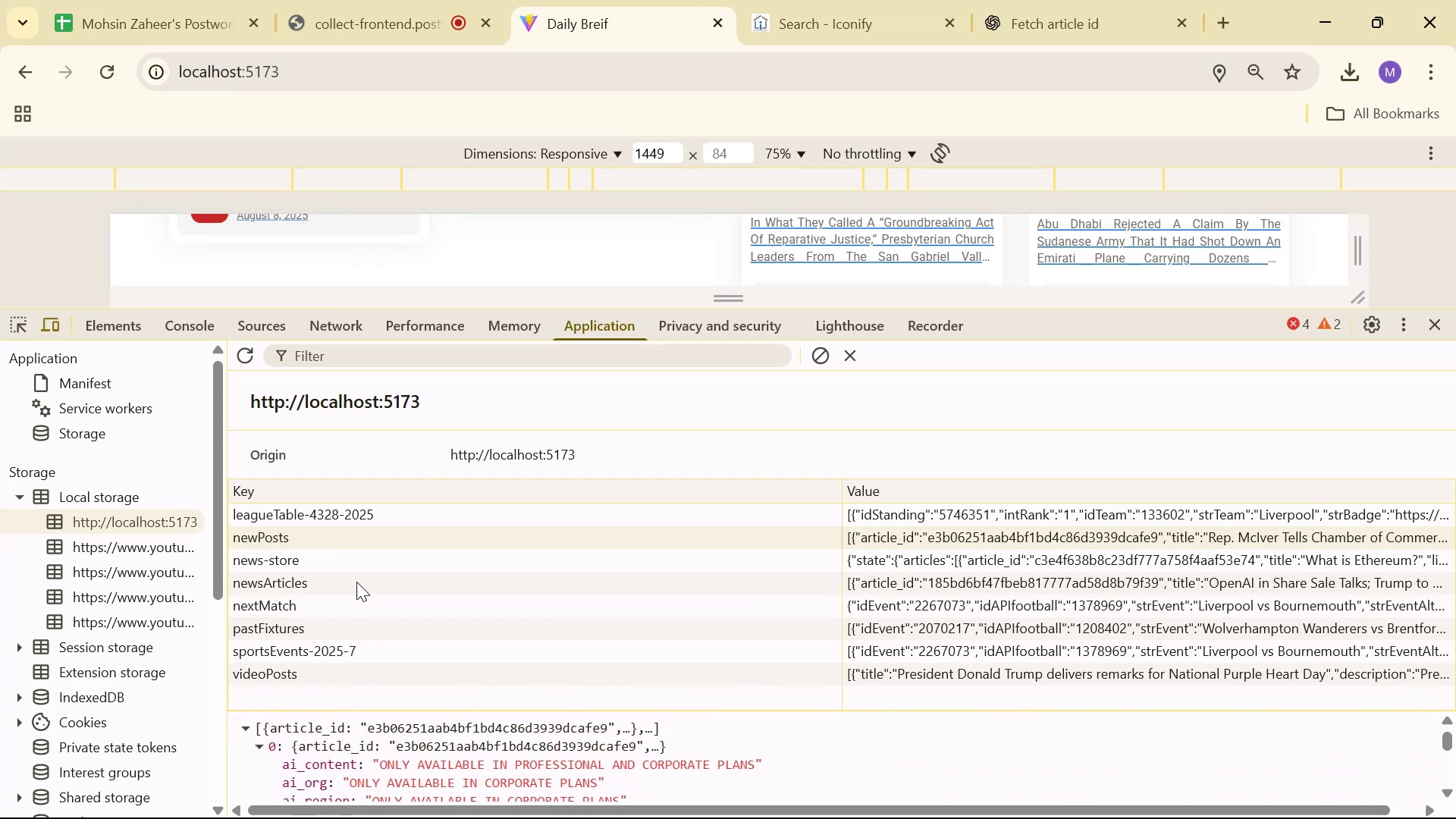 
left_click([359, 578])
 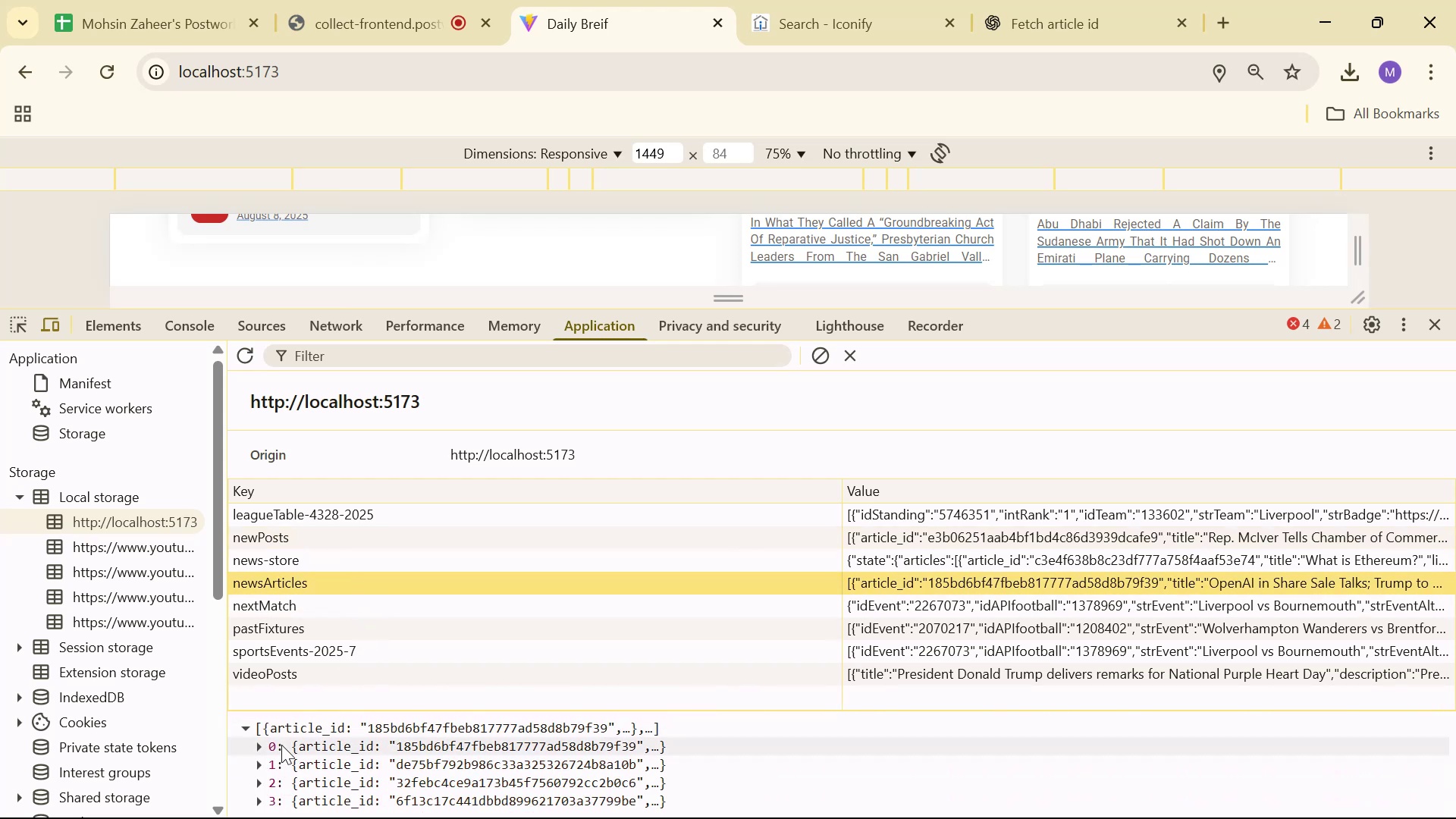 
left_click([260, 743])
 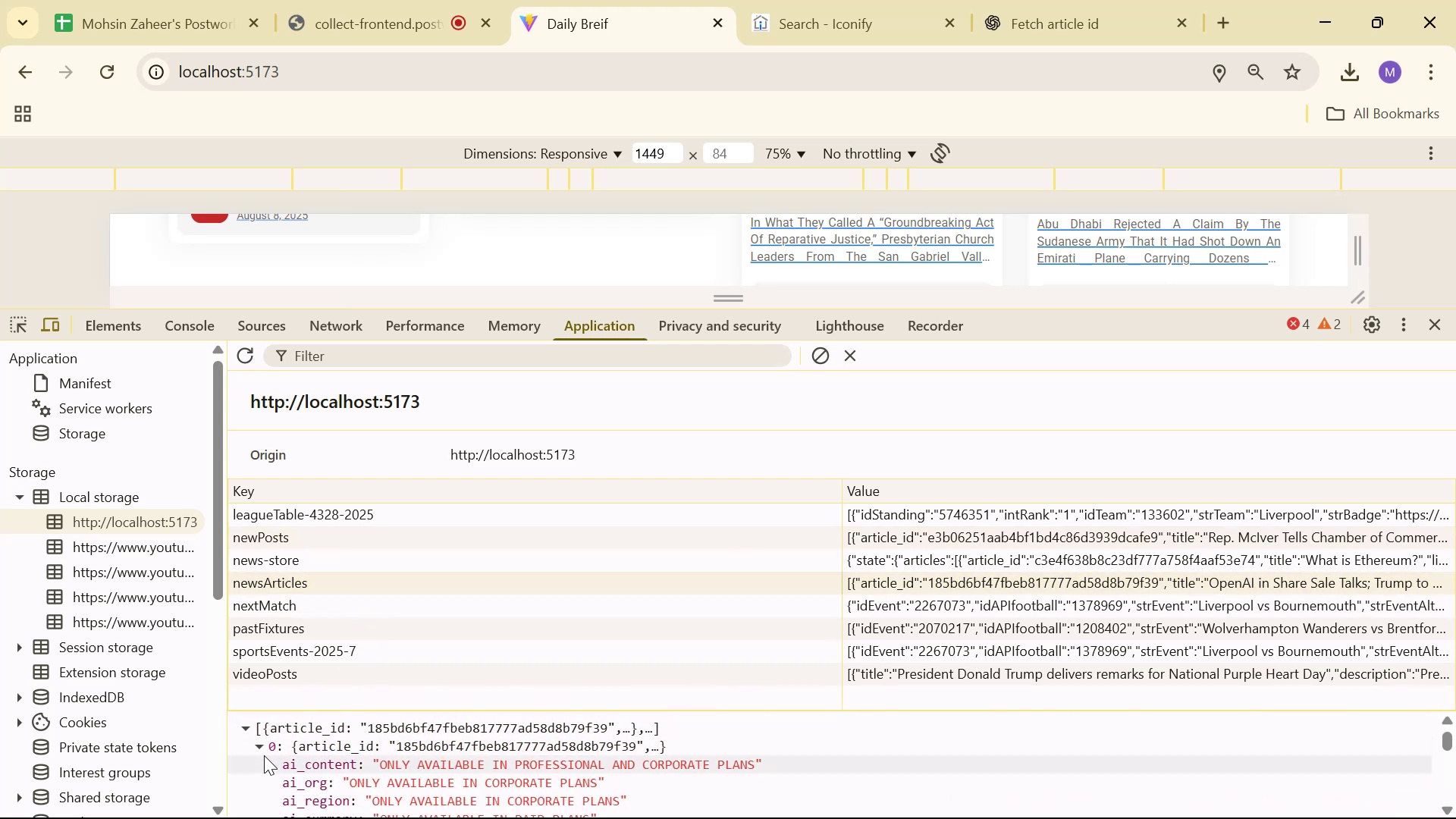 
scroll: coordinate [275, 770], scroll_direction: down, amount: 2.0
 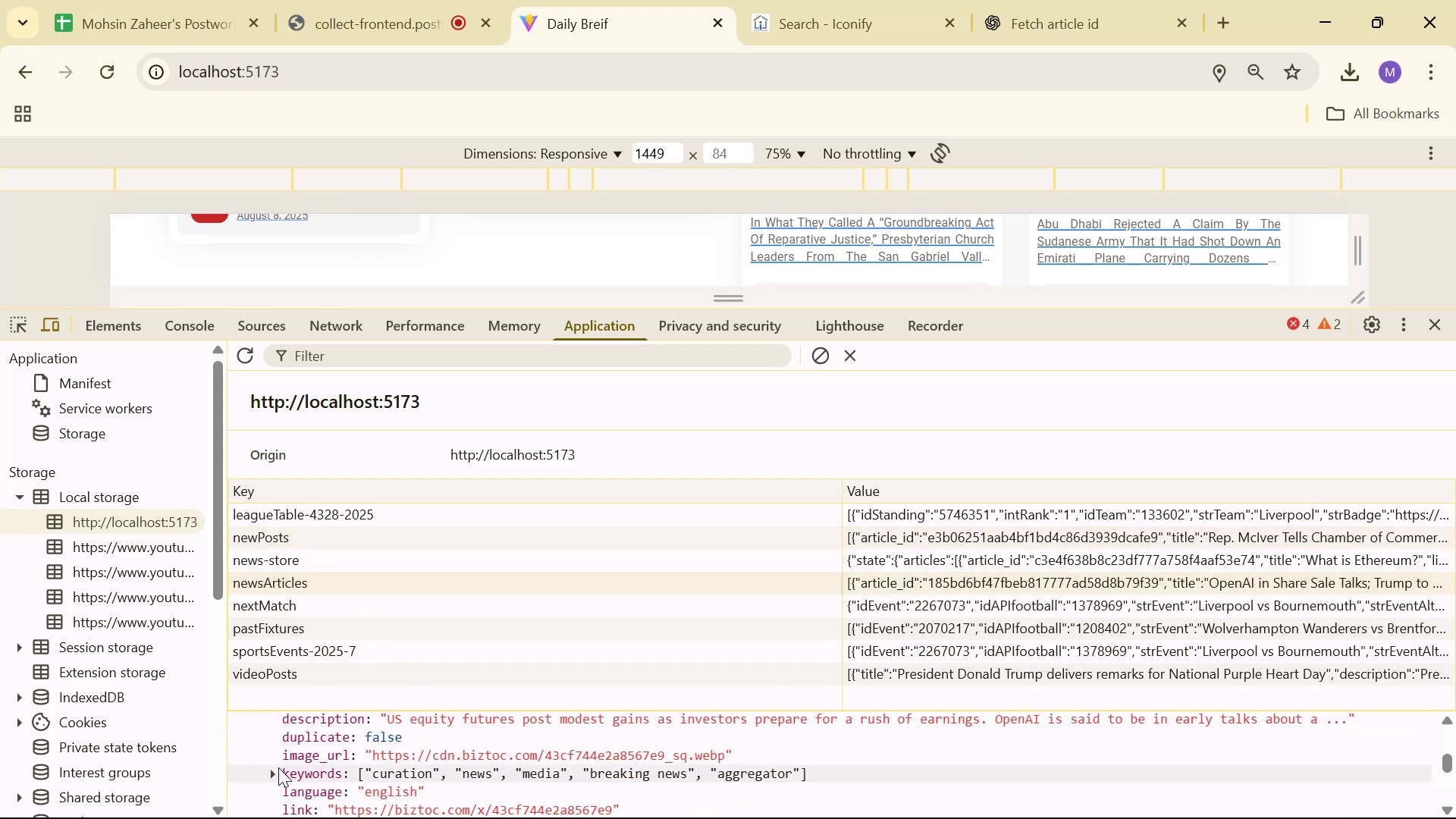 
scroll: coordinate [282, 759], scroll_direction: up, amount: 1.0
 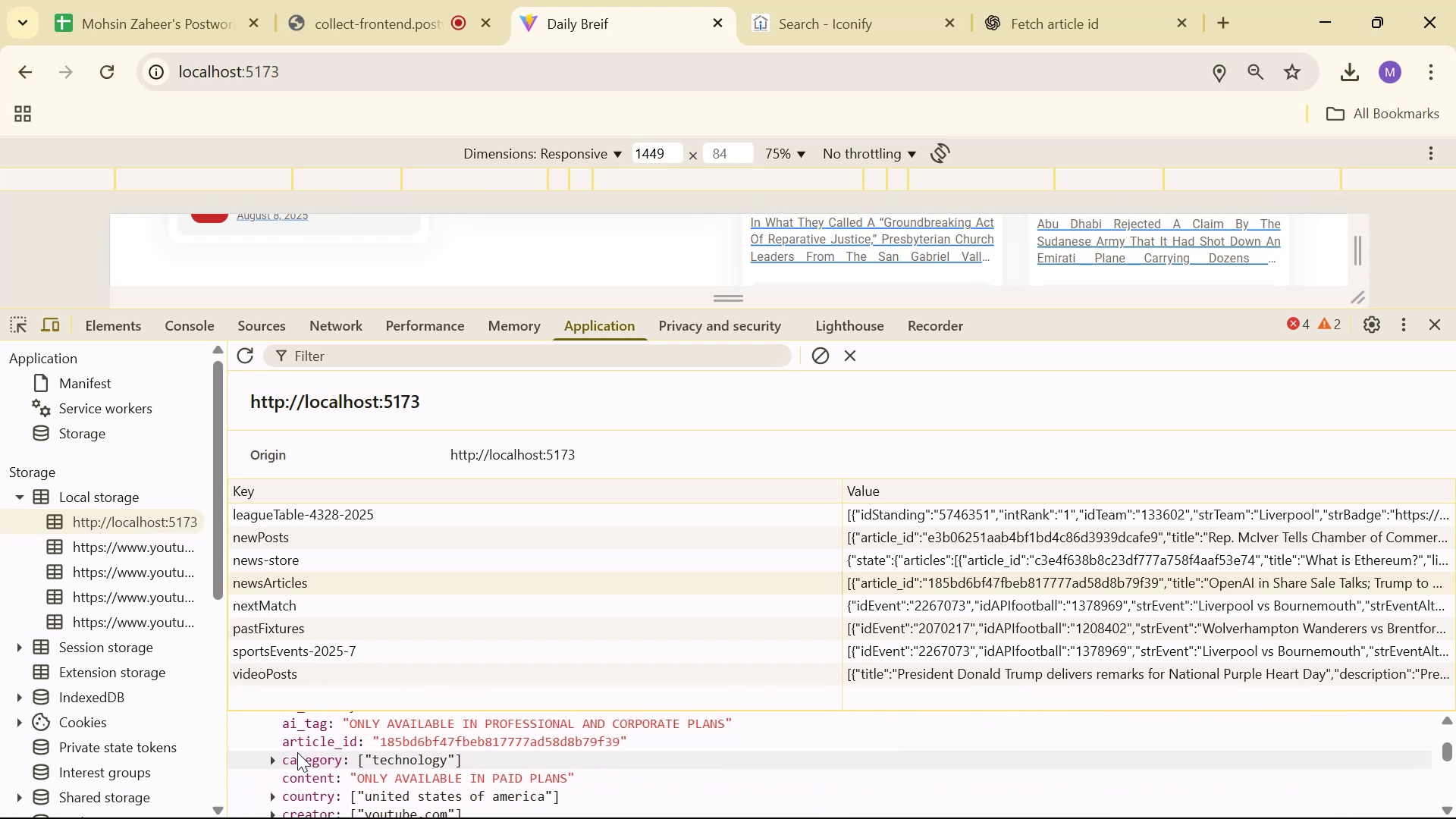 
mouse_move([389, 748])
 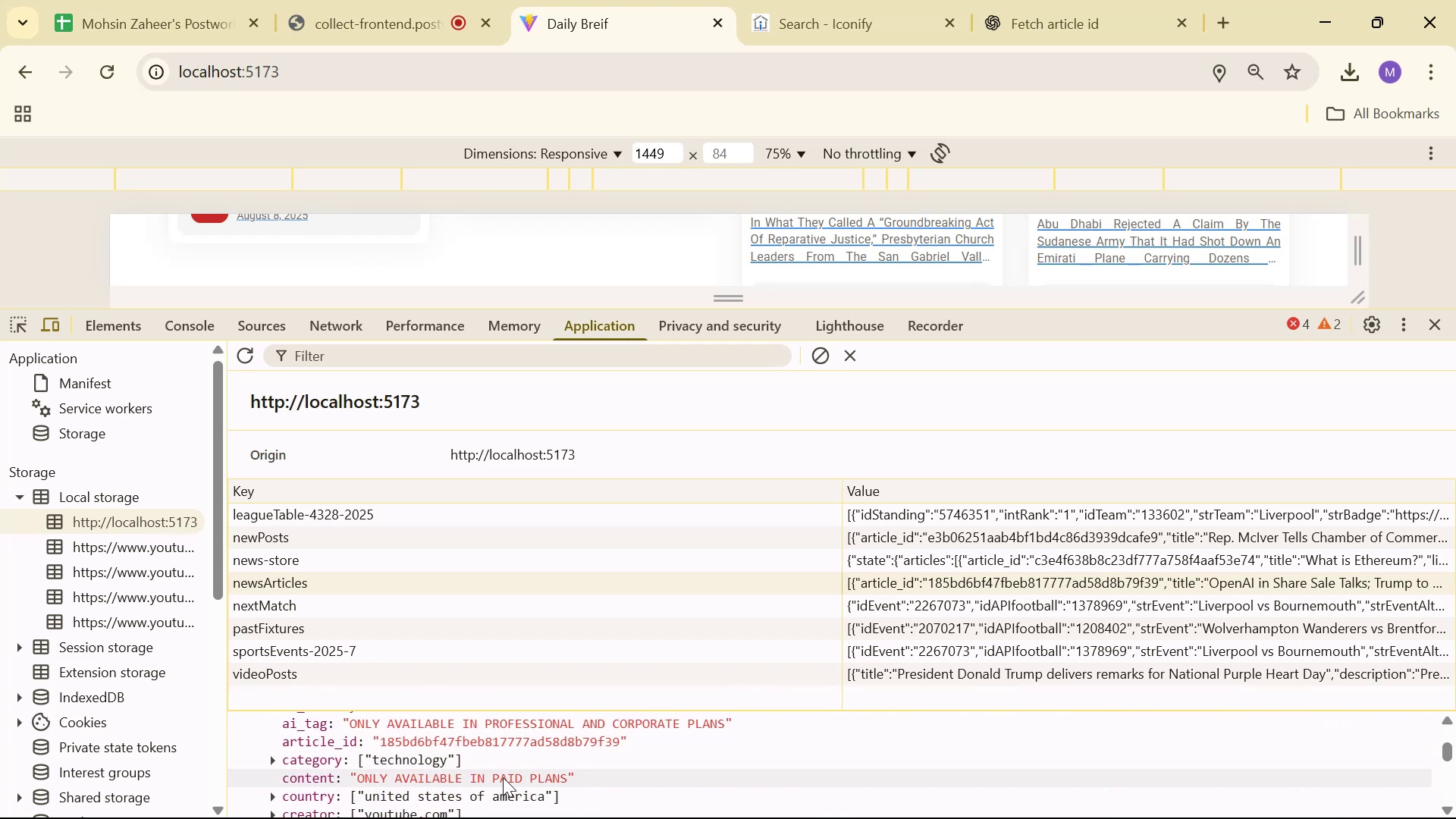 
scroll: coordinate [518, 777], scroll_direction: down, amount: 1.0
 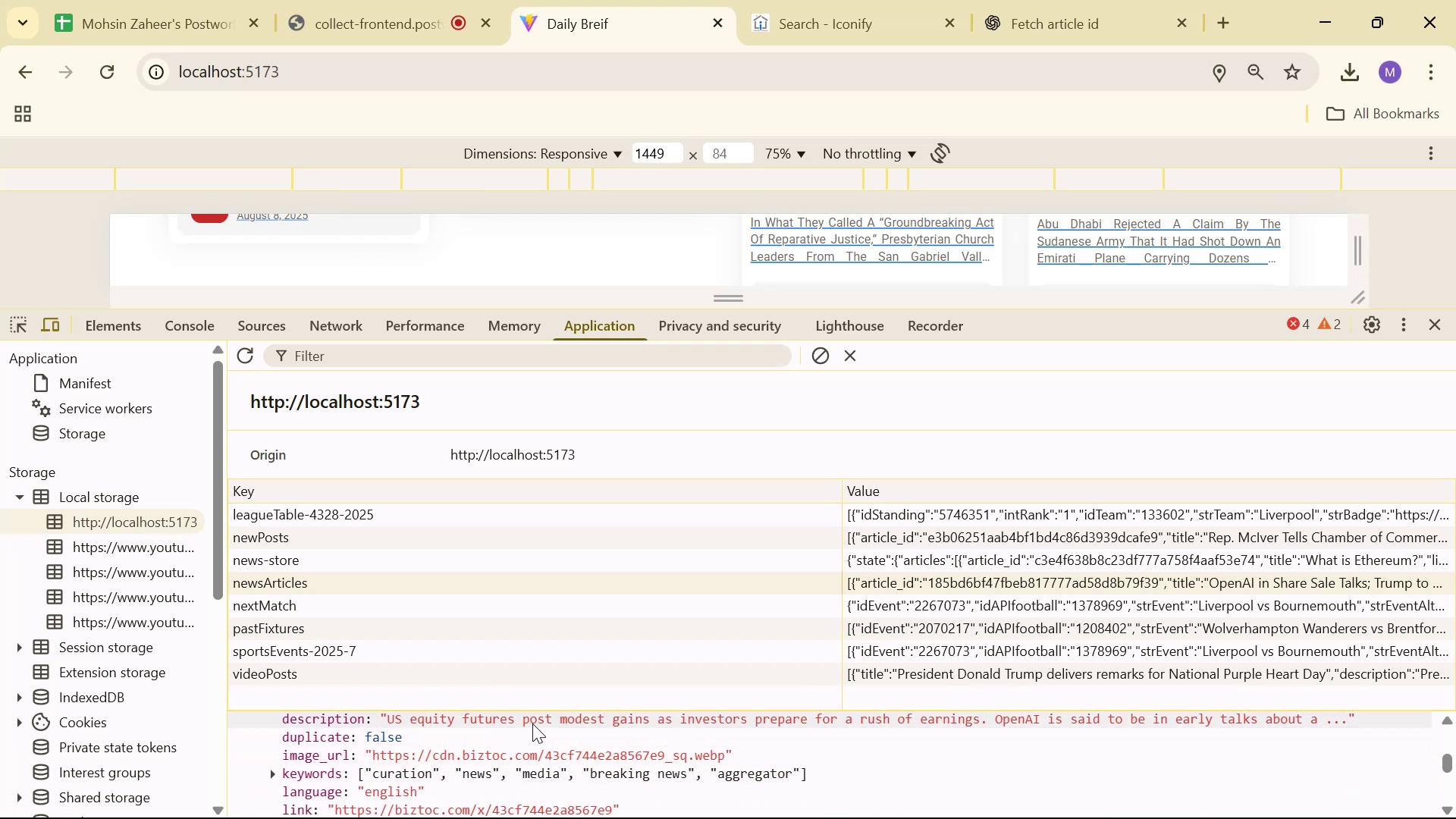 
wait(6.16)
 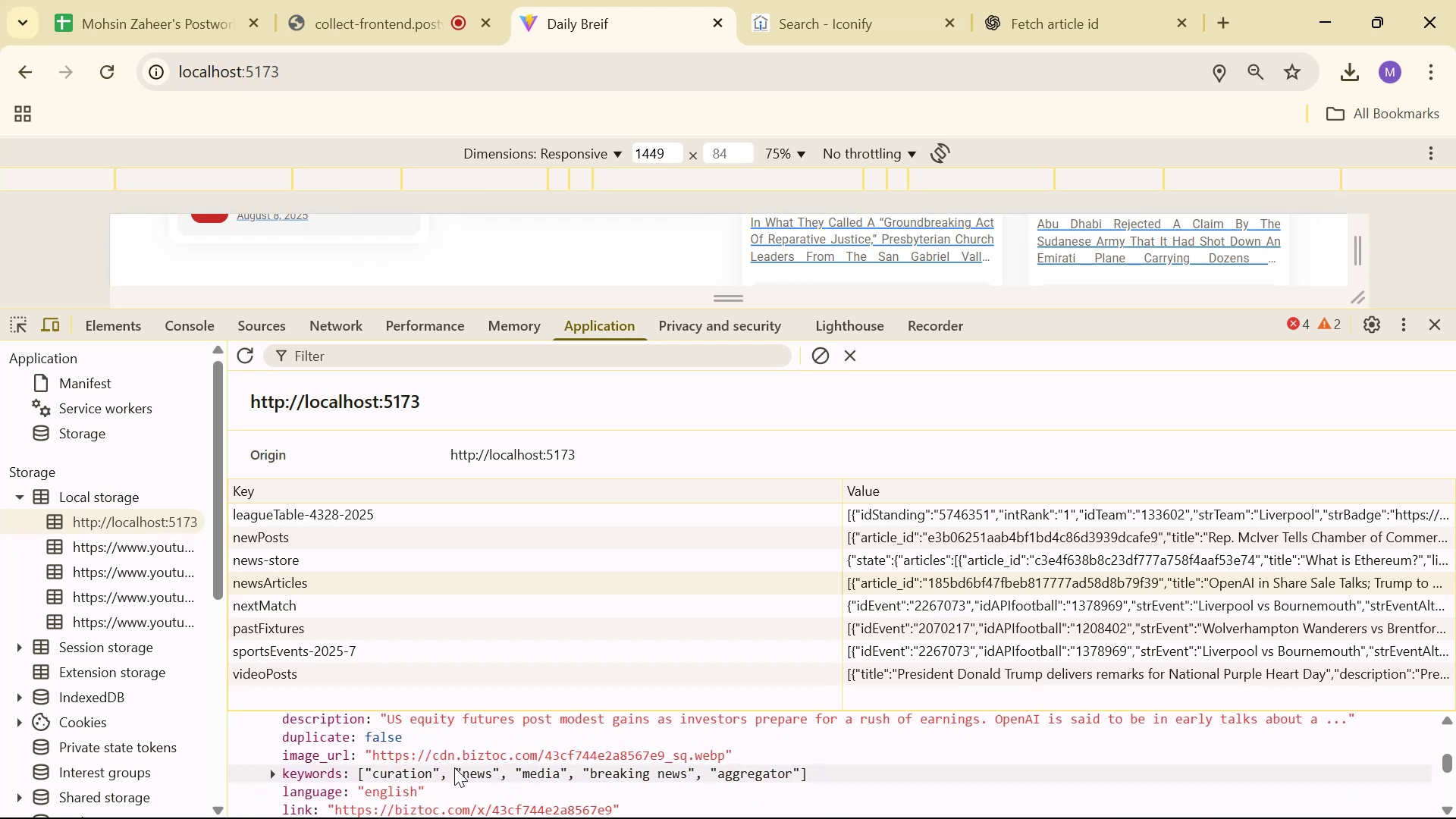 
scroll: coordinate [532, 723], scroll_direction: up, amount: 1.0
 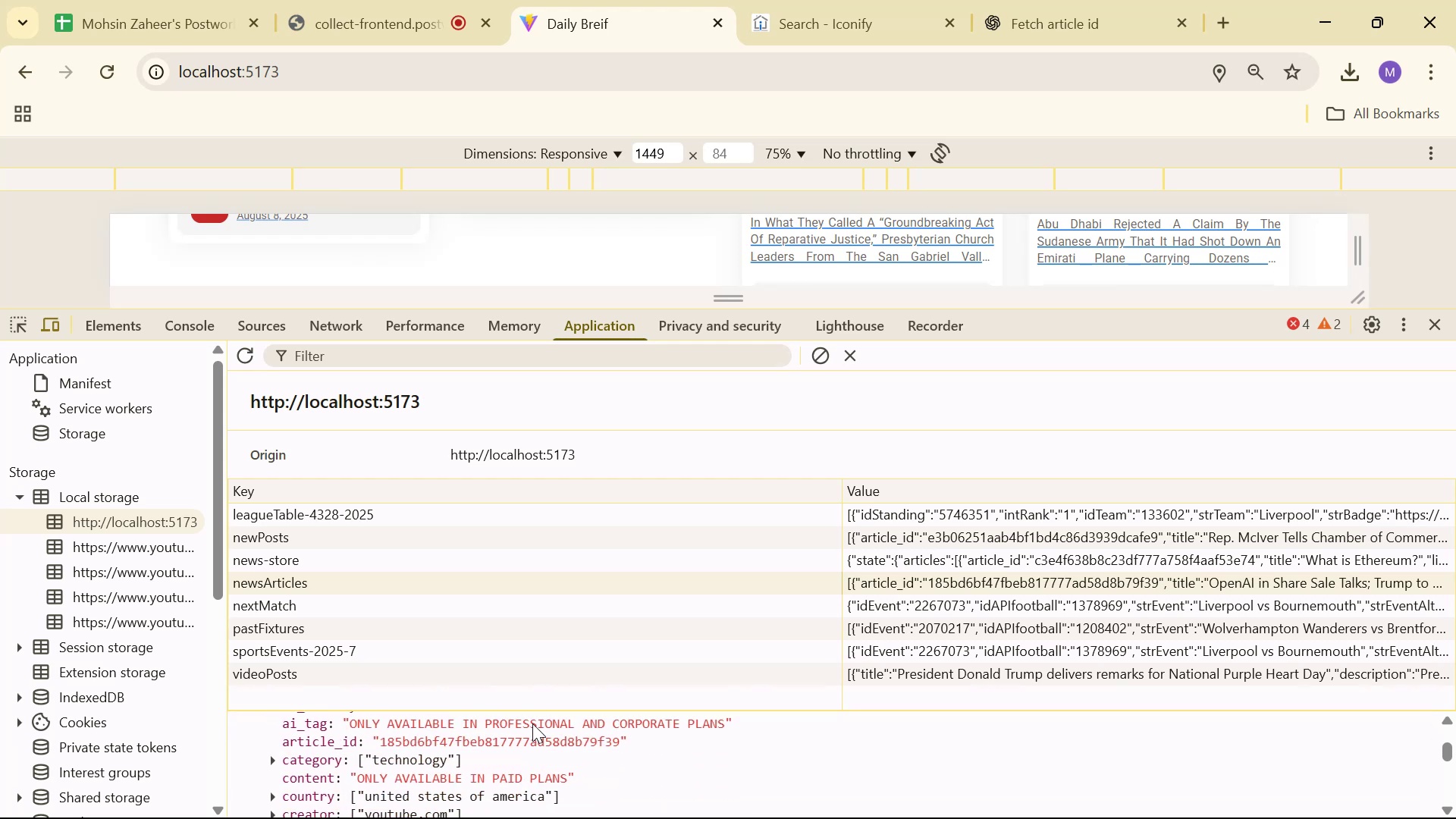 
scroll: coordinate [539, 760], scroll_direction: down, amount: 4.0
 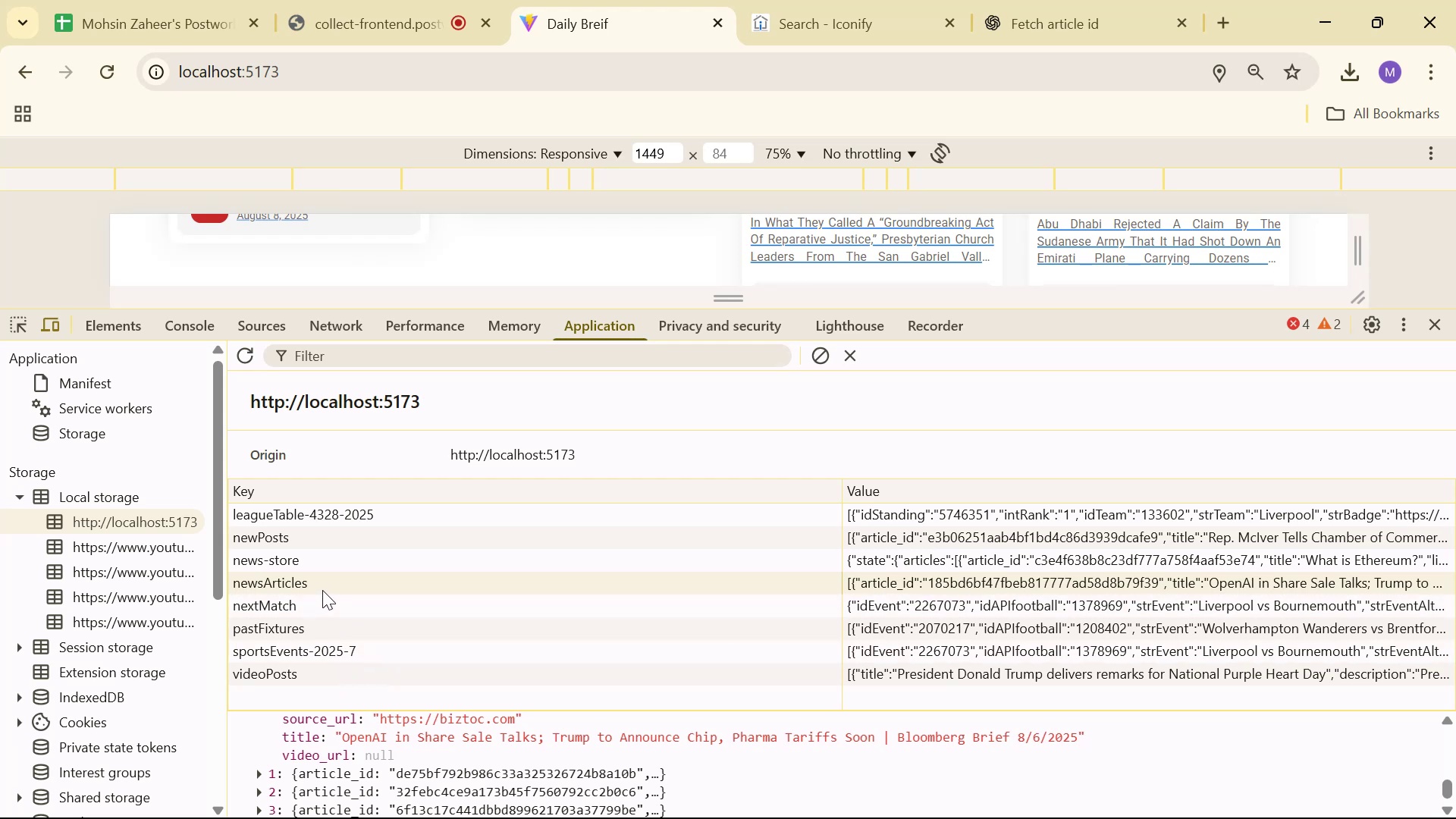 
wait(15.21)
 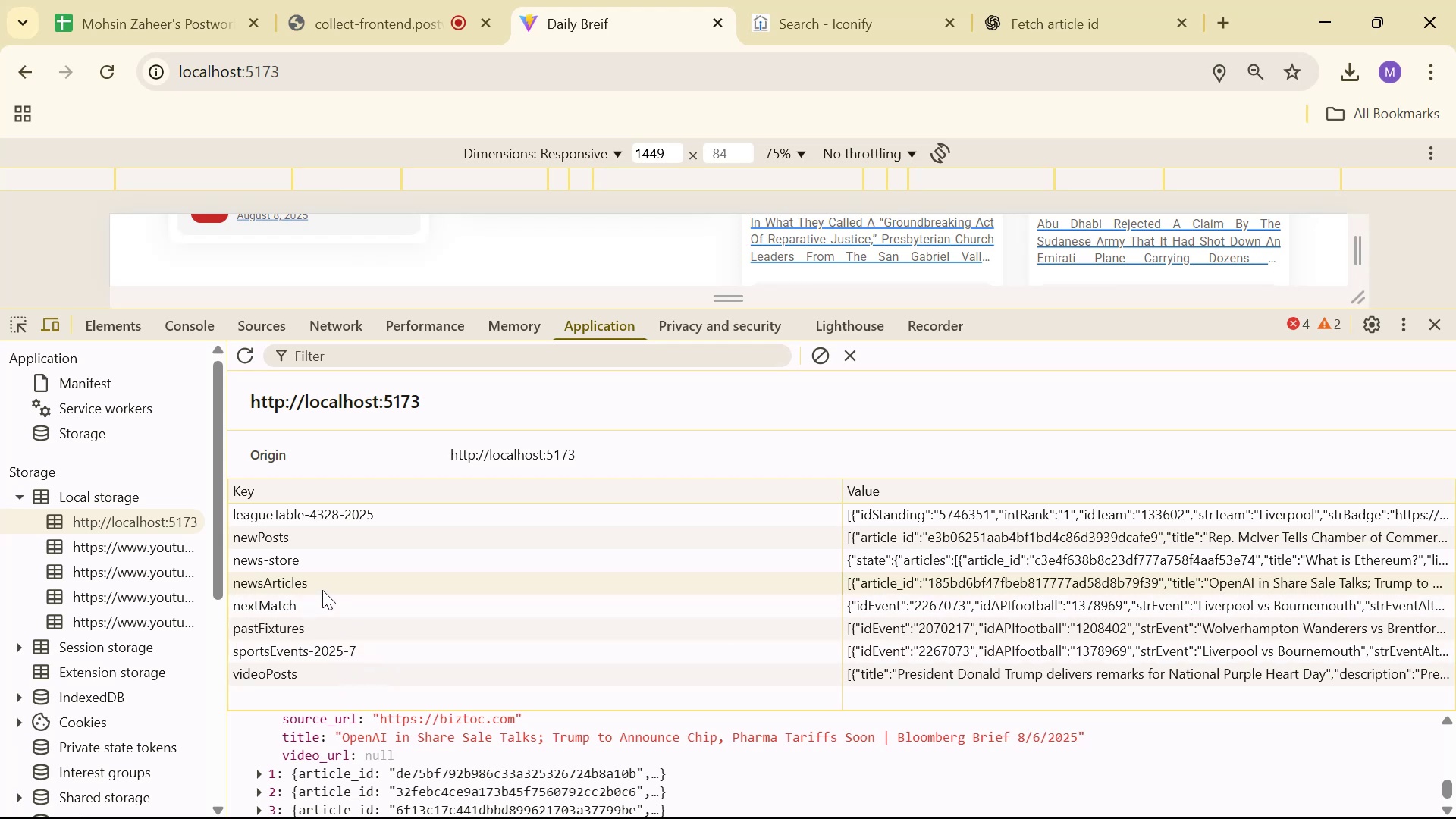 
scroll: coordinate [382, 725], scroll_direction: up, amount: 8.0
 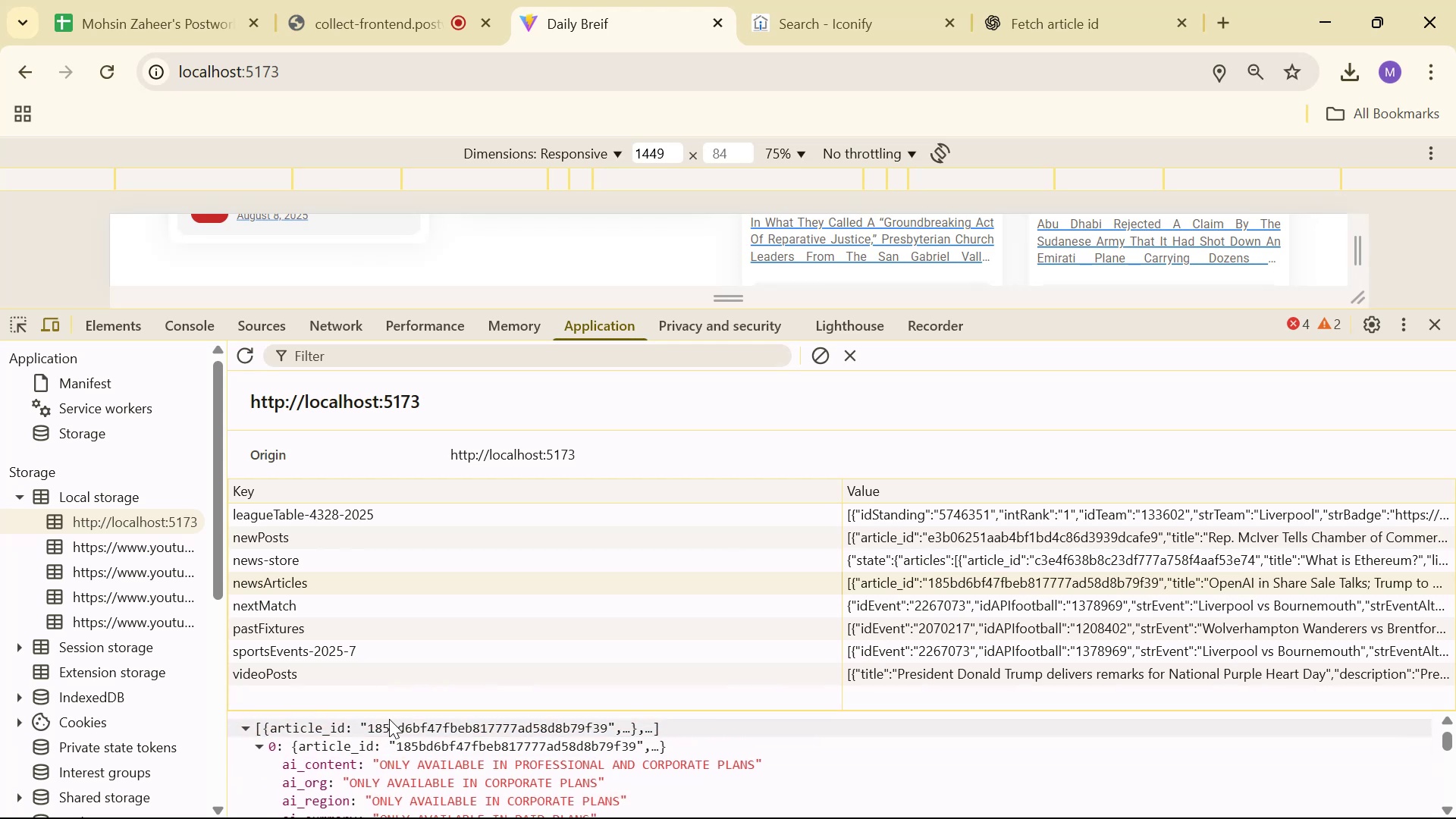 
scroll: coordinate [390, 718], scroll_direction: down, amount: 1.0
 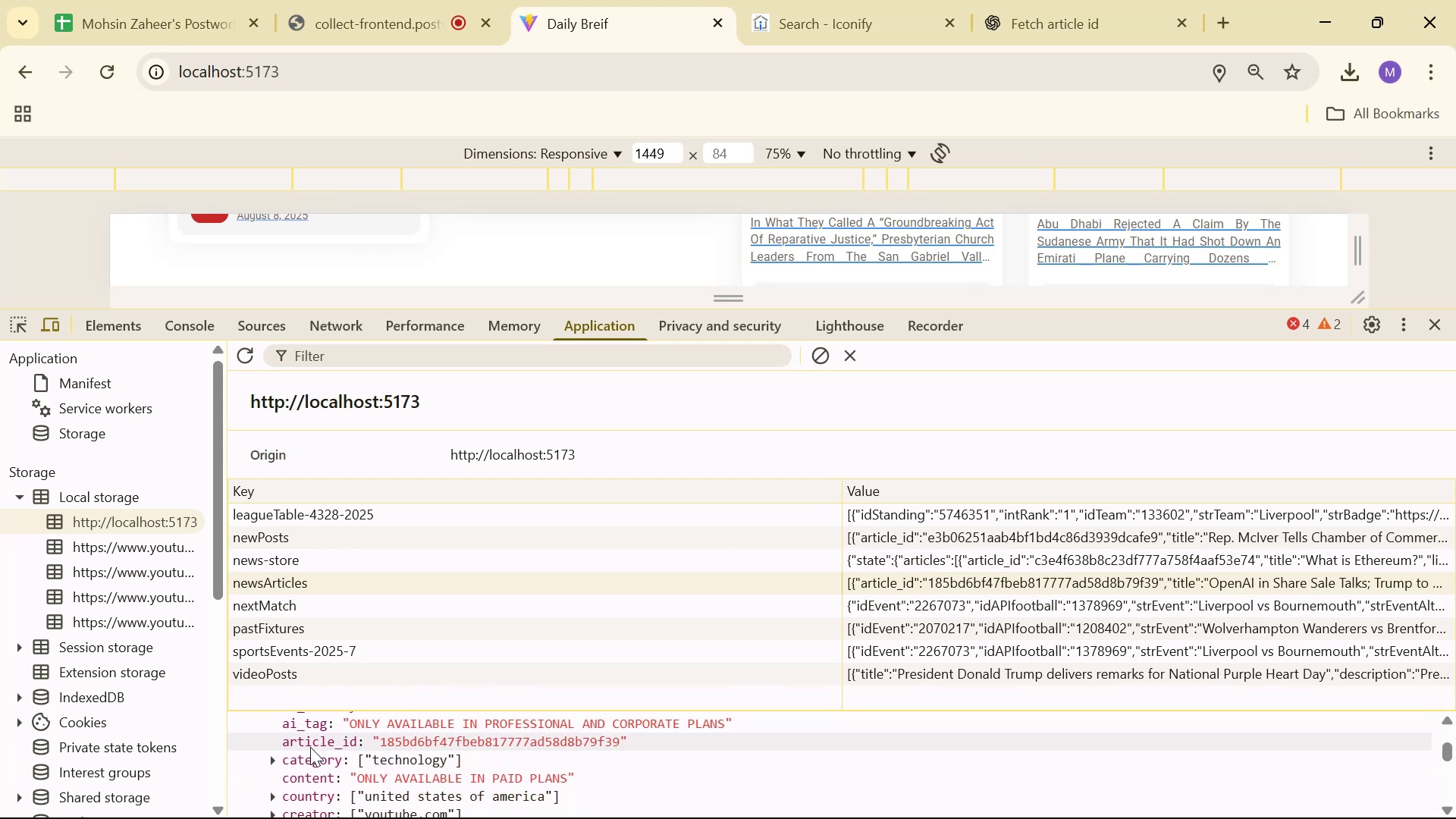 
left_click_drag(start_coordinate=[281, 743], to_coordinate=[356, 747])
 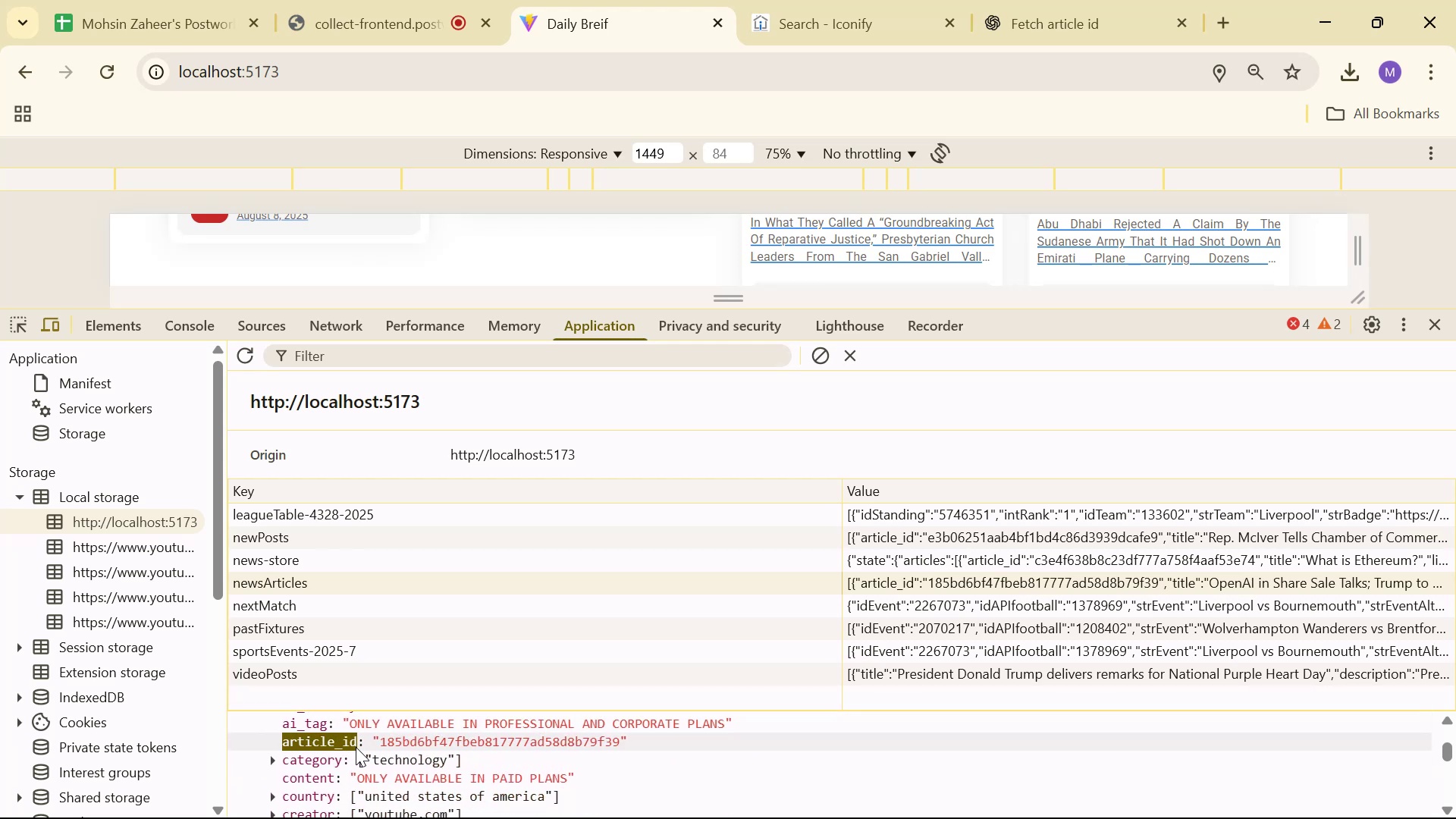 
left_click([356, 747])
 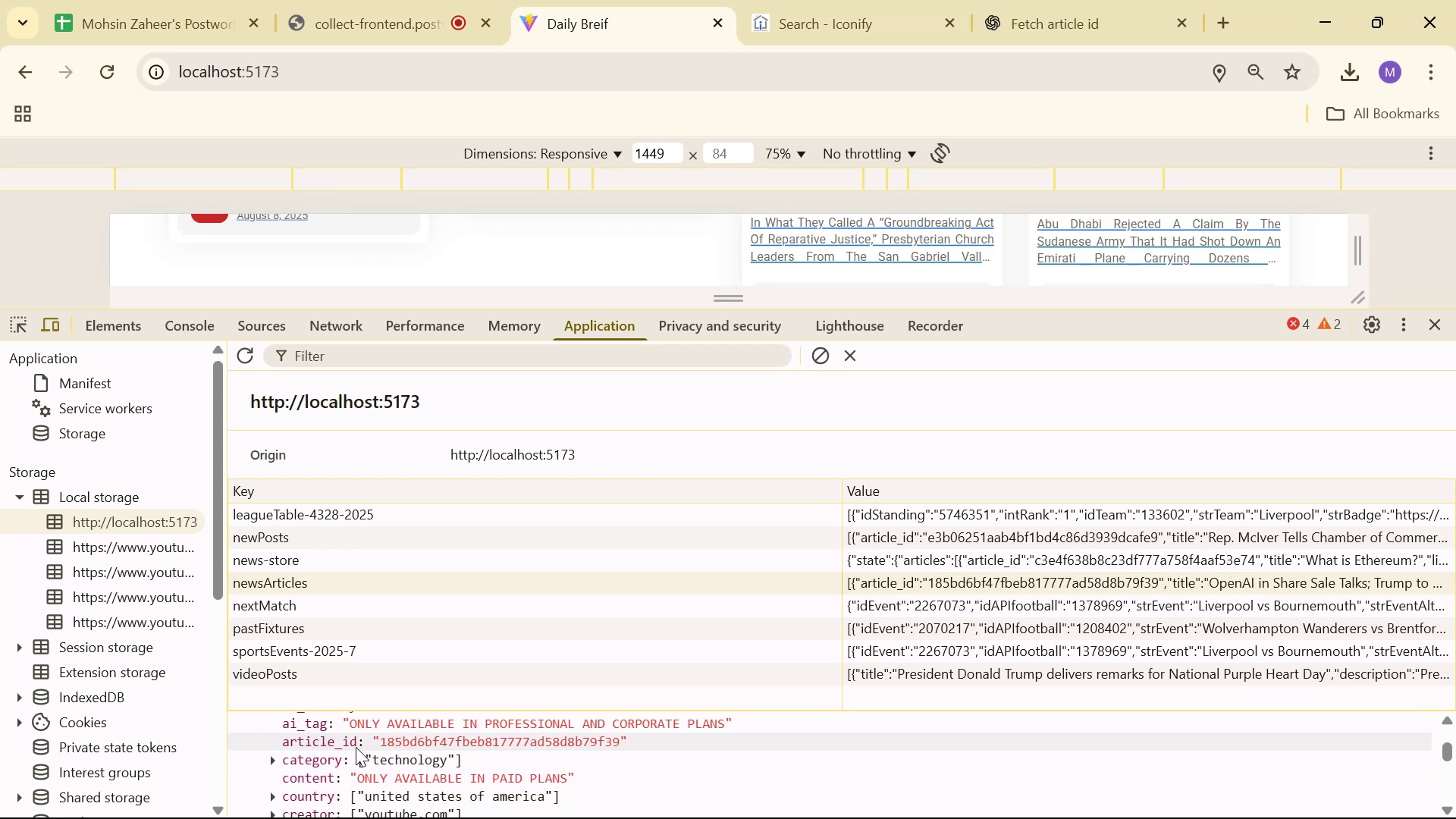 
left_click_drag(start_coordinate=[356, 747], to_coordinate=[284, 741])
 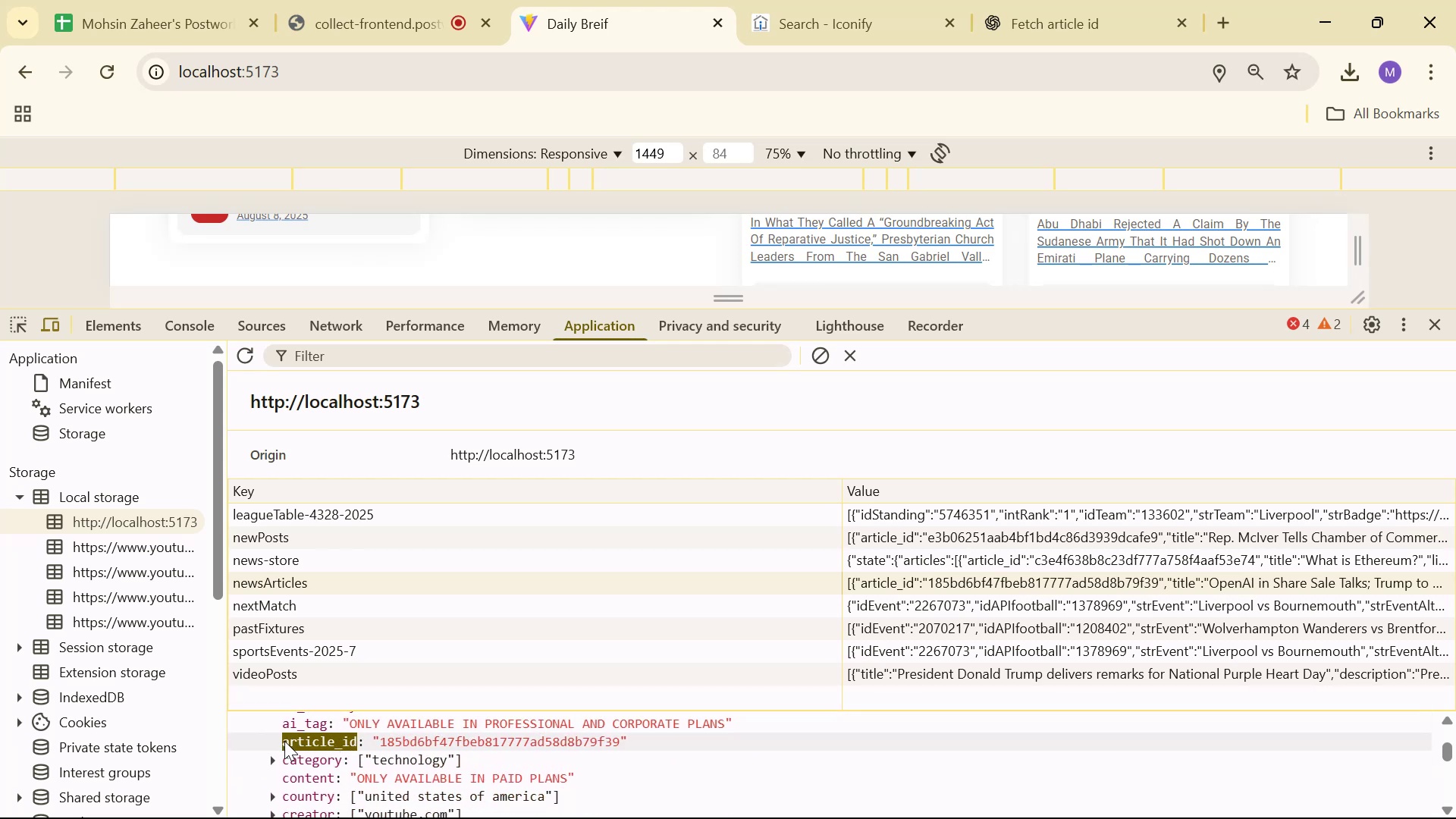 
left_click([284, 741])
 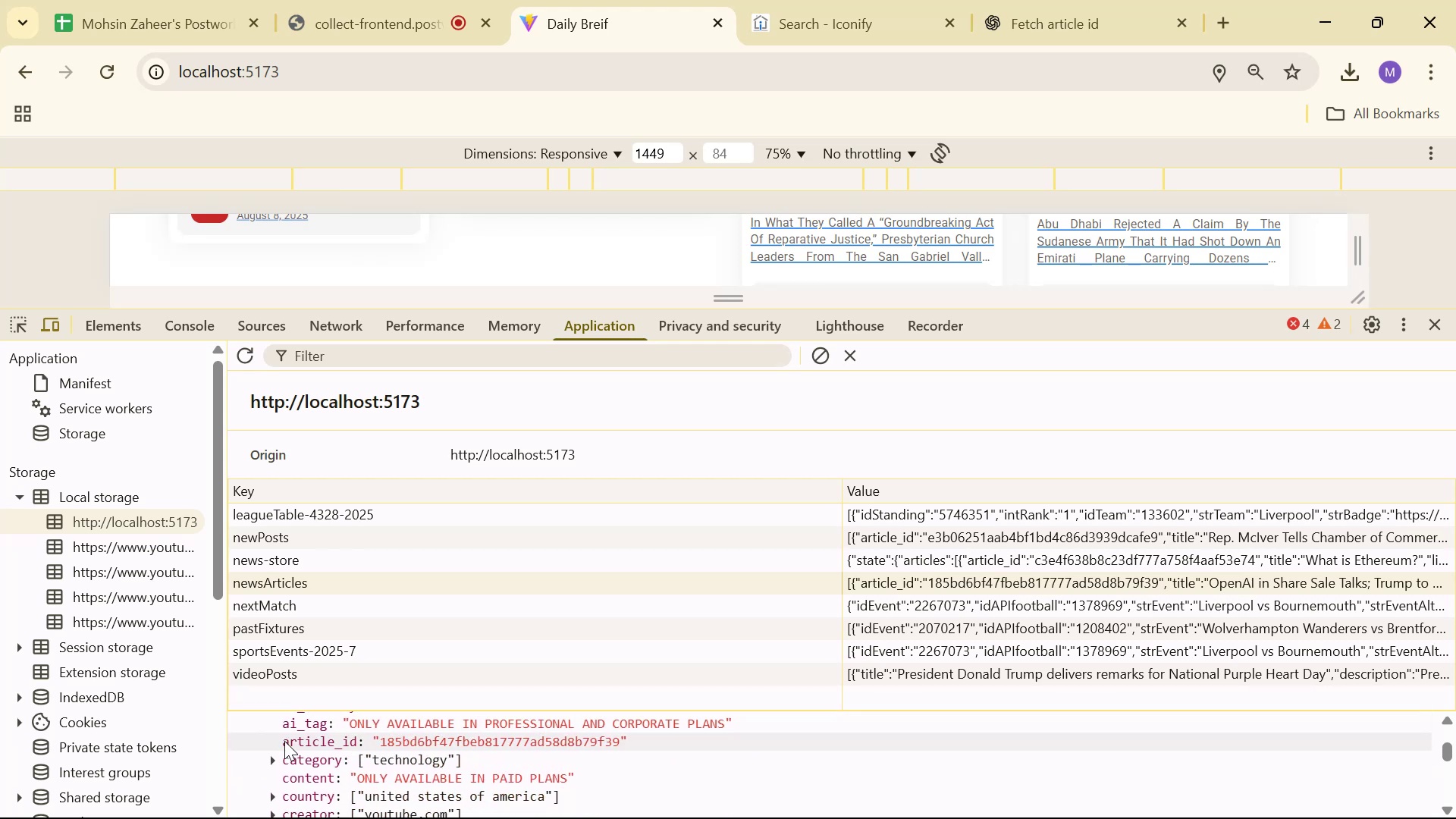 
left_click_drag(start_coordinate=[284, 741], to_coordinate=[333, 743])
 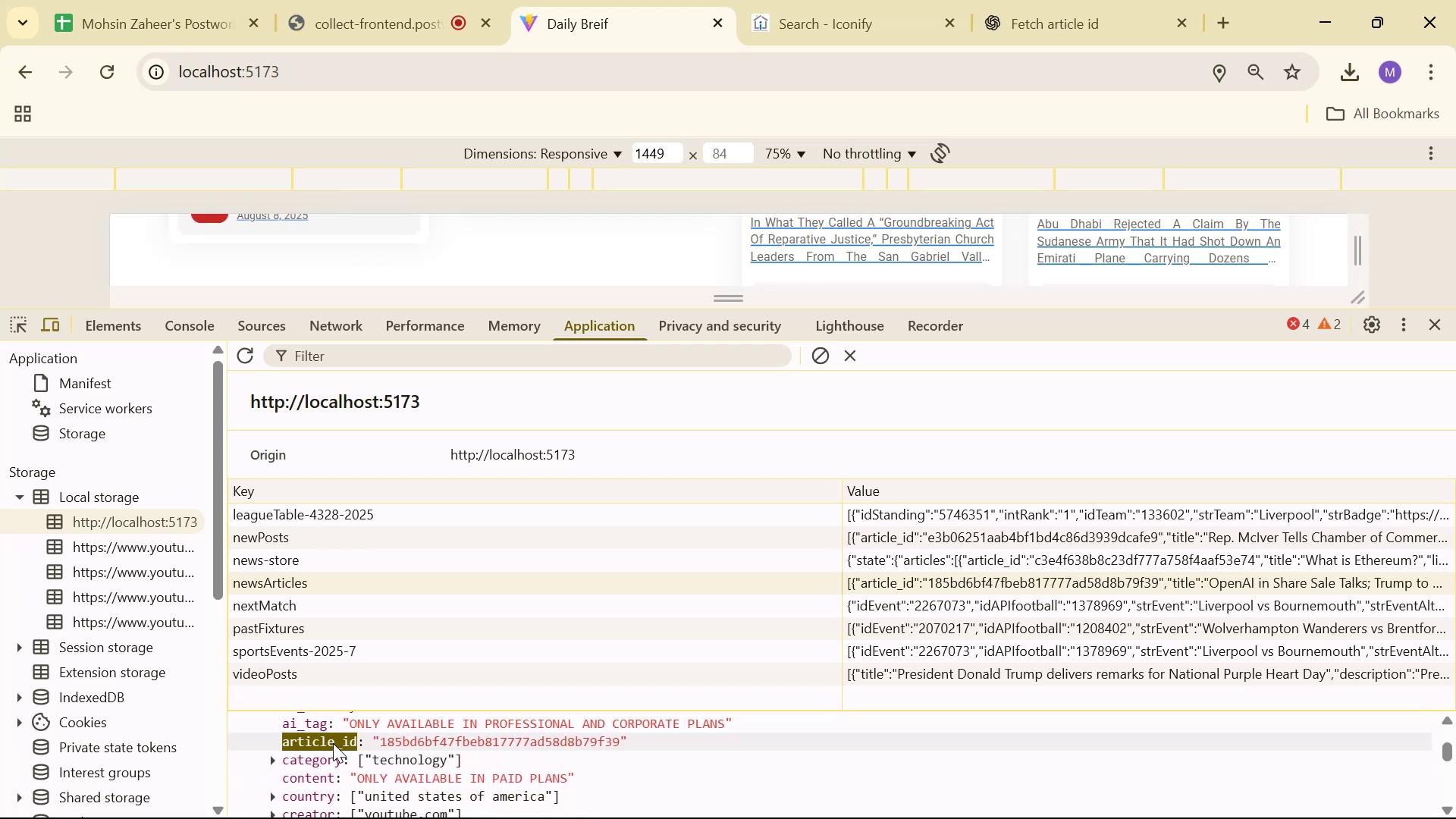 
left_click([333, 743])
 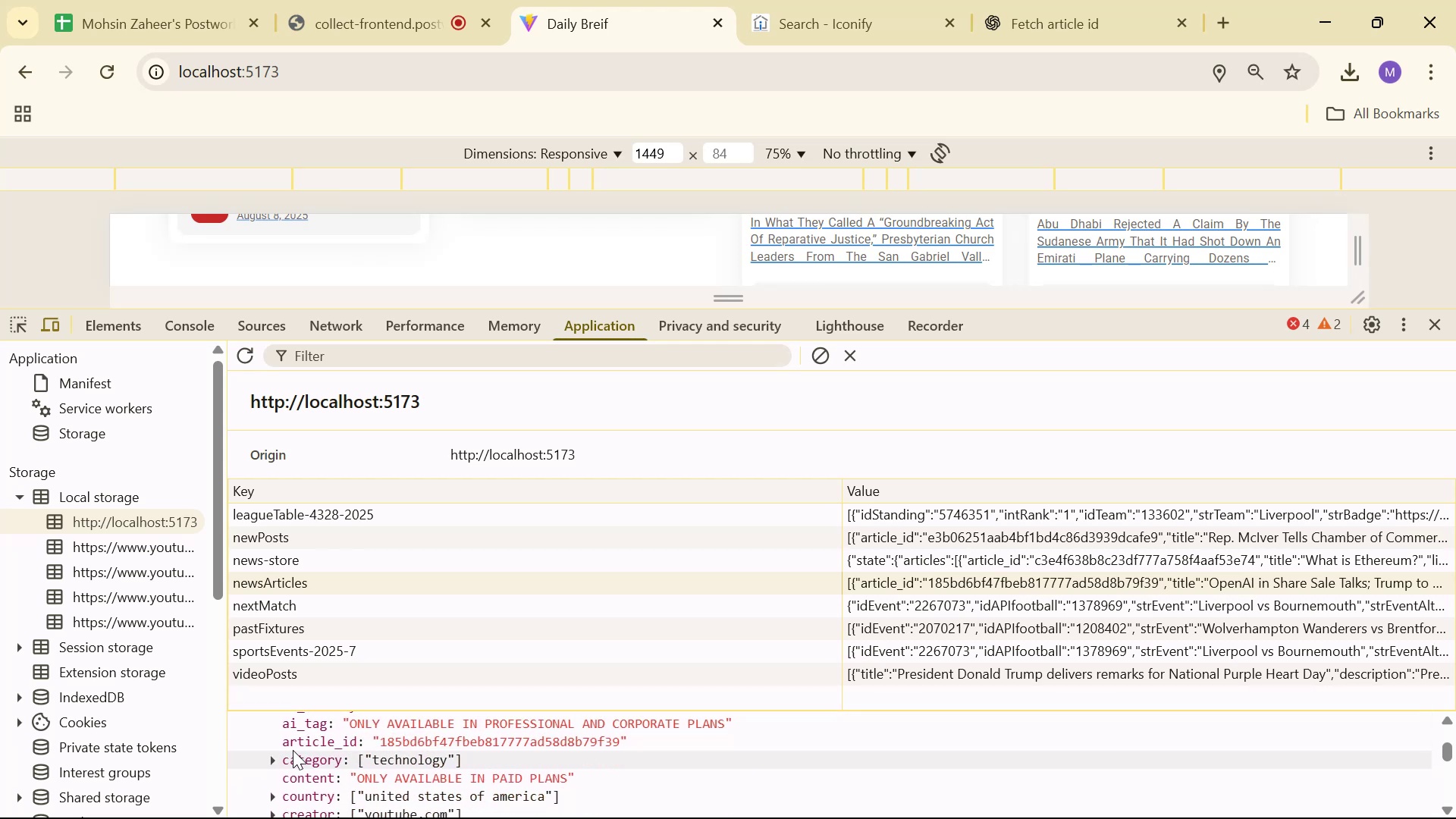 
left_click_drag(start_coordinate=[280, 739], to_coordinate=[356, 737])
 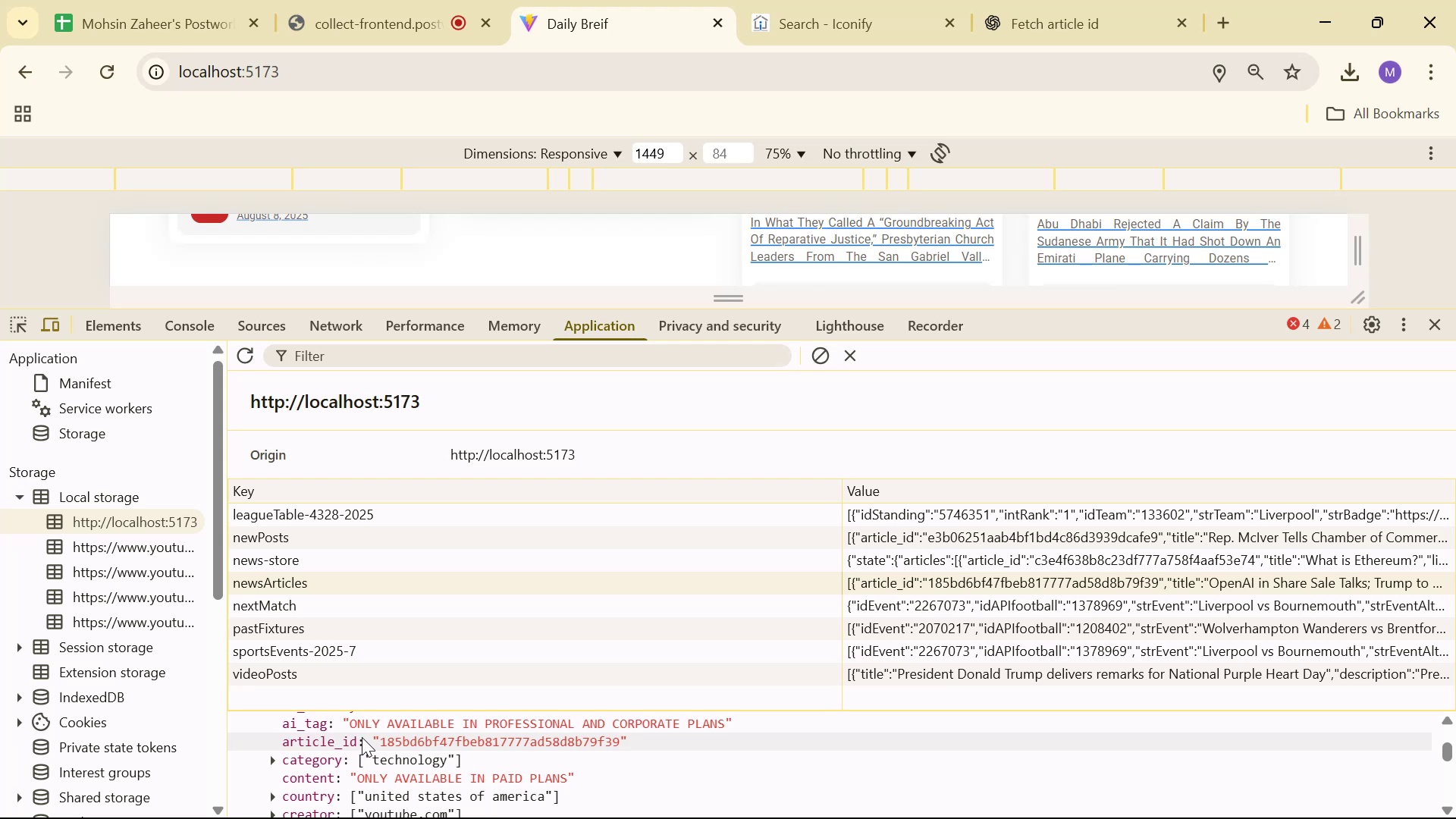 
key(Control+C)
 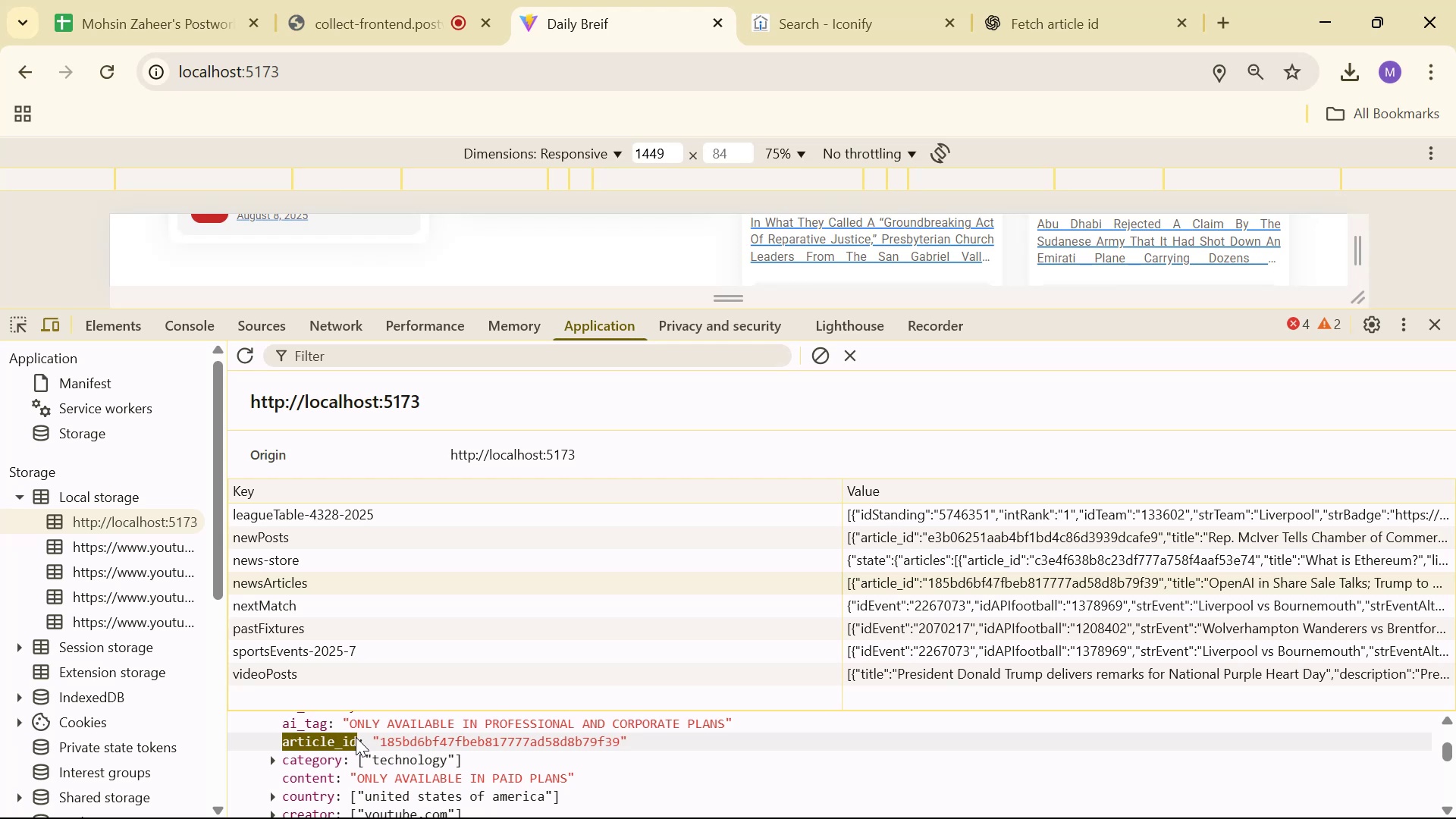 
left_click([356, 737])
 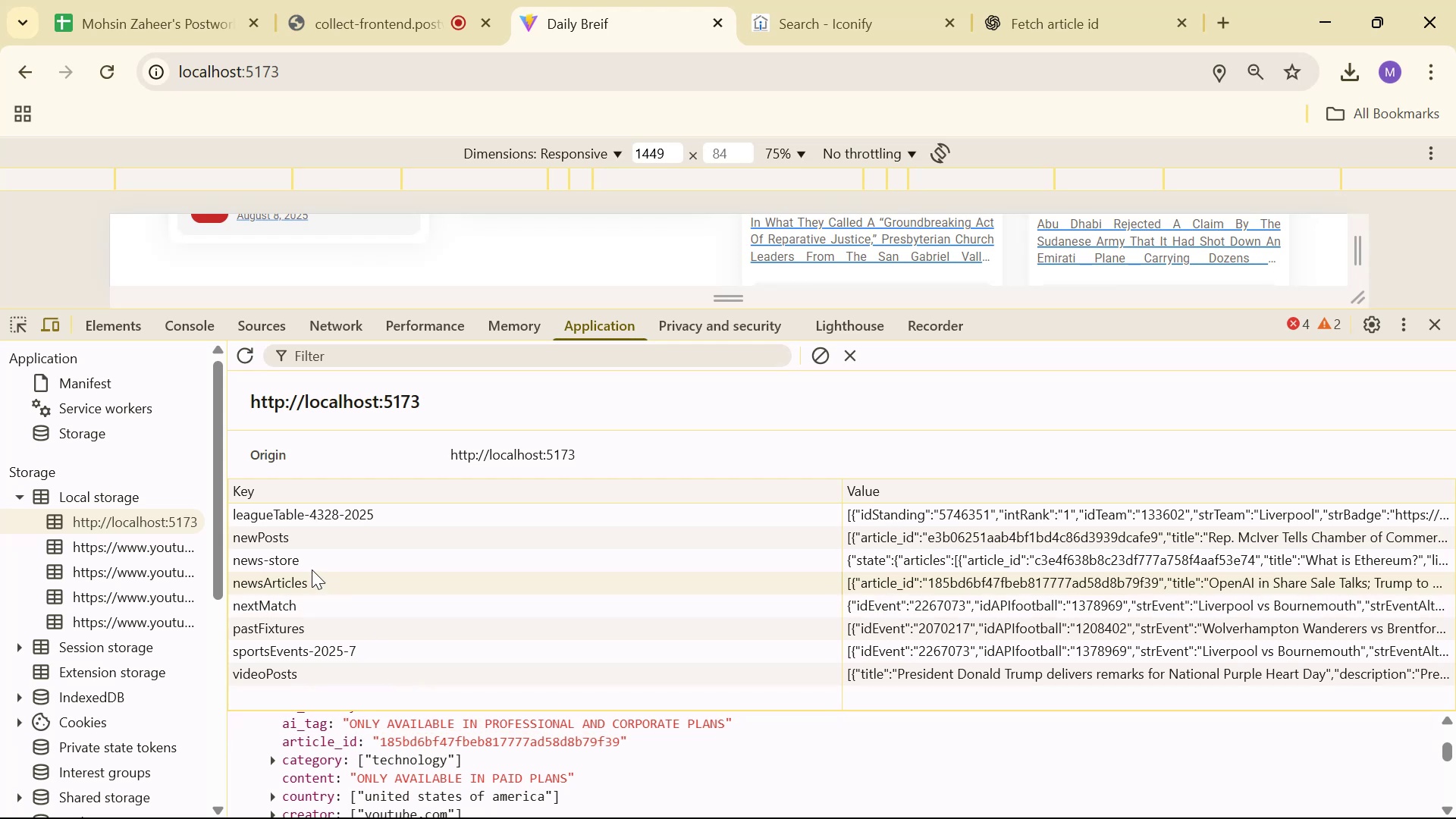 
double_click([305, 559])
 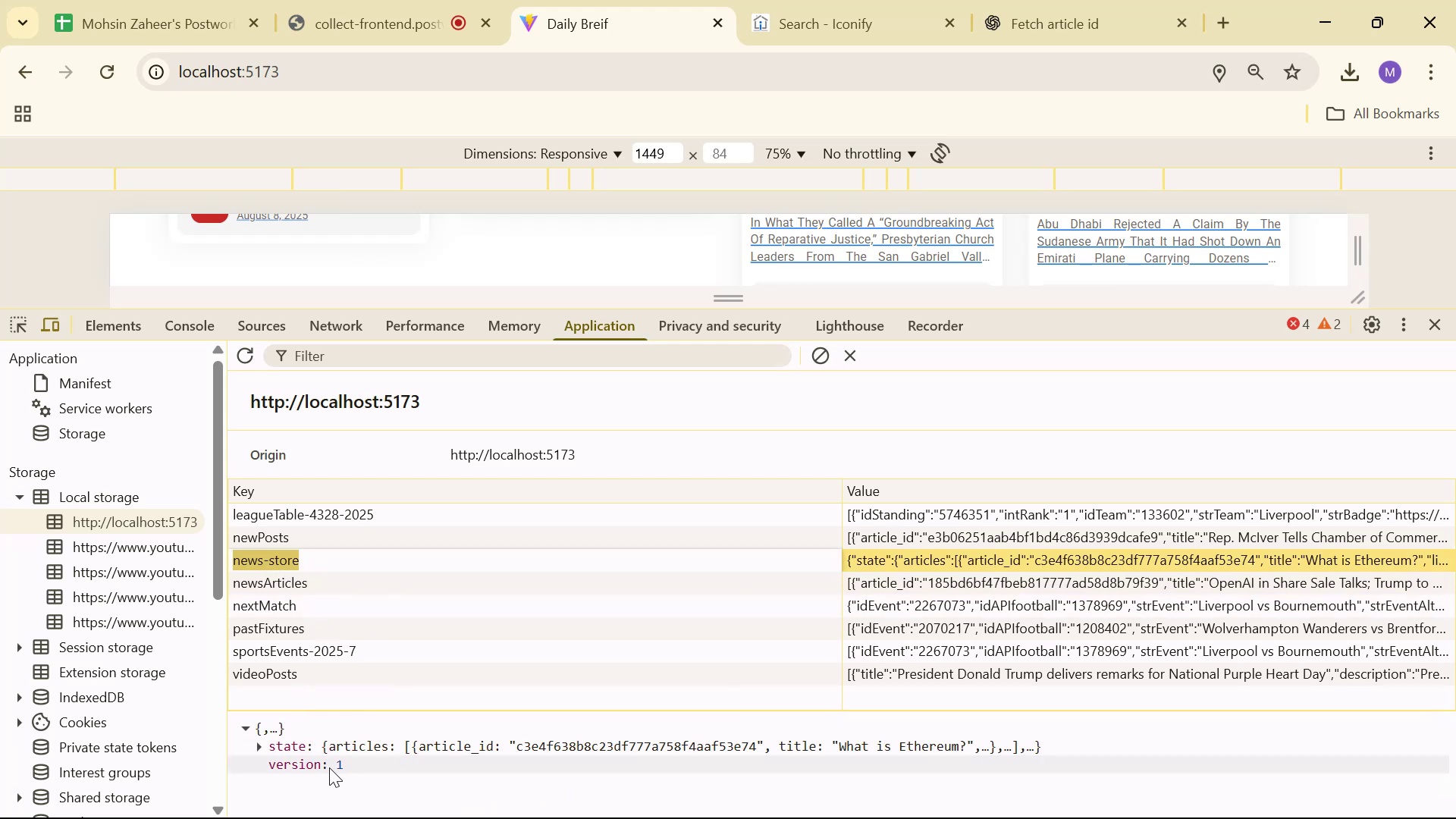 
double_click([261, 746])
 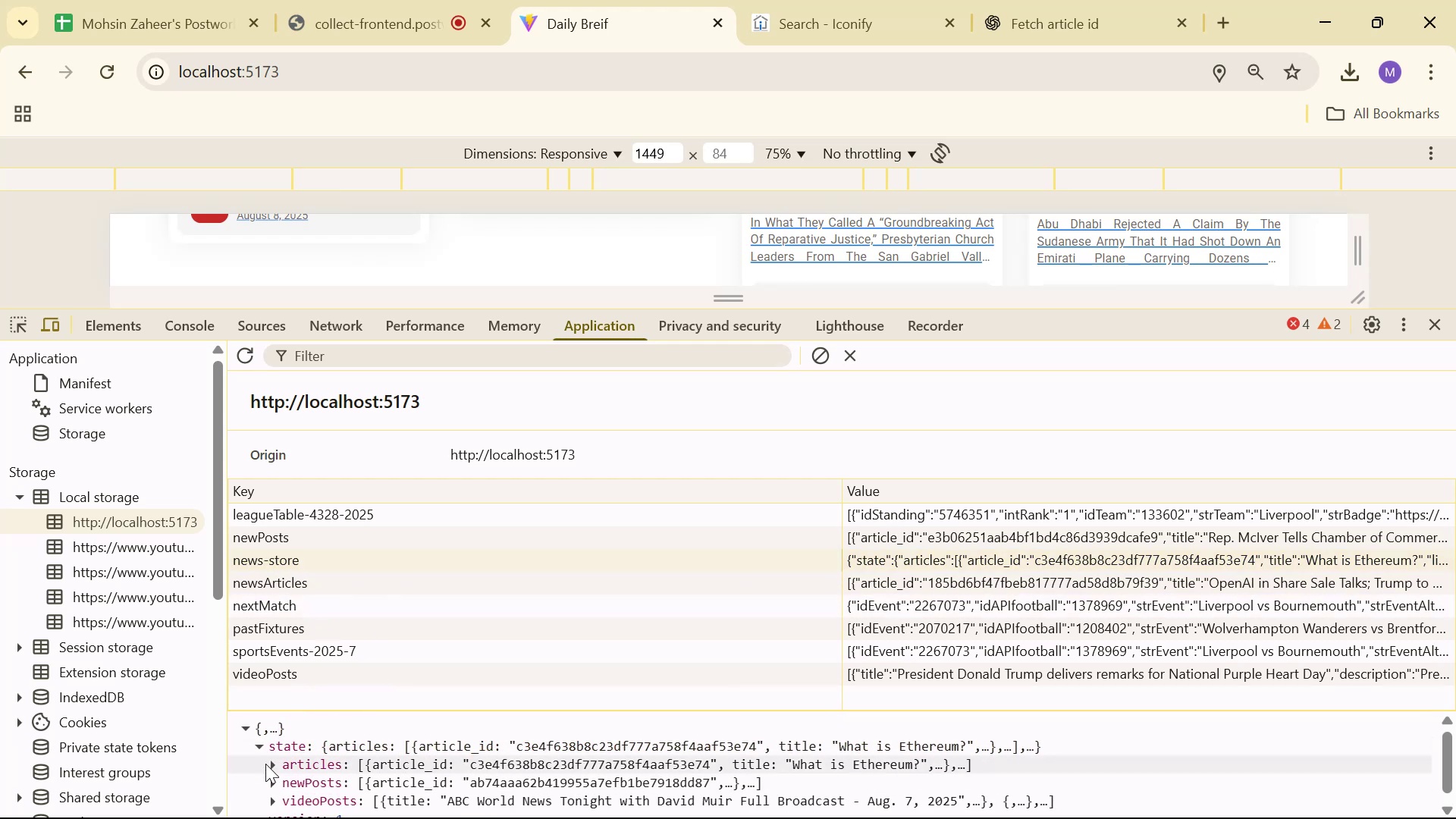 
left_click([265, 759])
 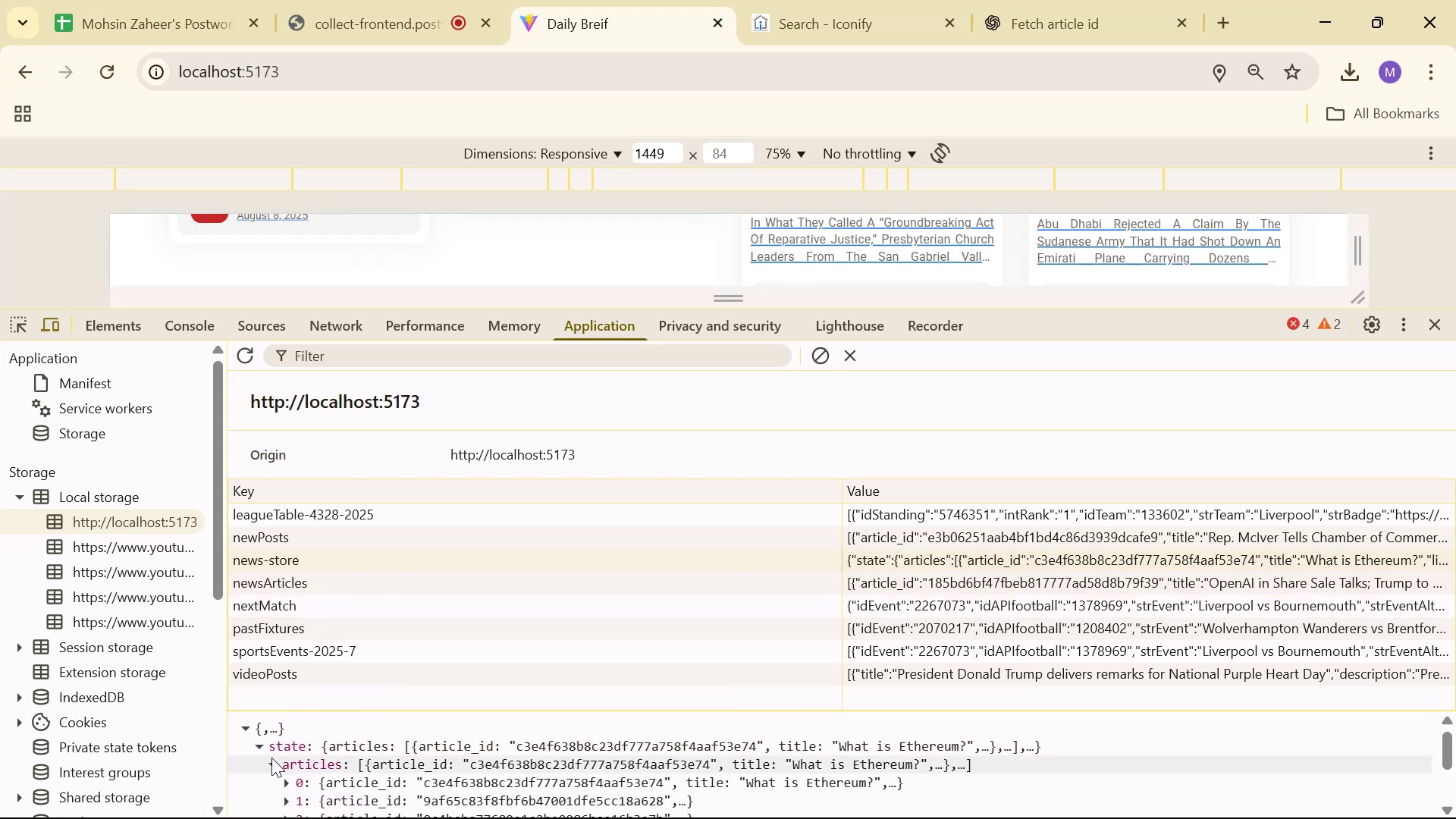 
scroll: coordinate [323, 767], scroll_direction: down, amount: 1.0
 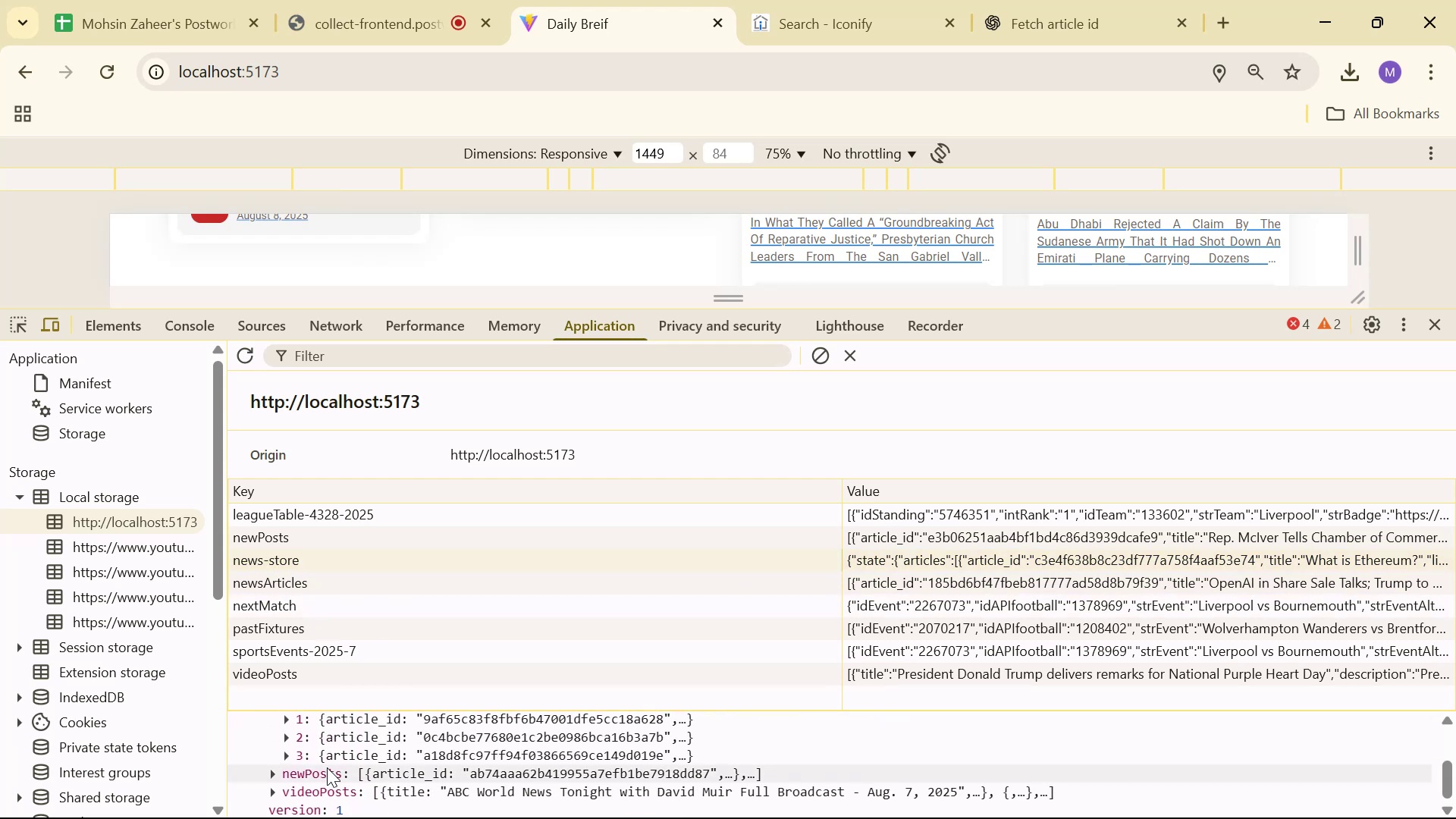 
scroll: coordinate [324, 764], scroll_direction: up, amount: 1.0
 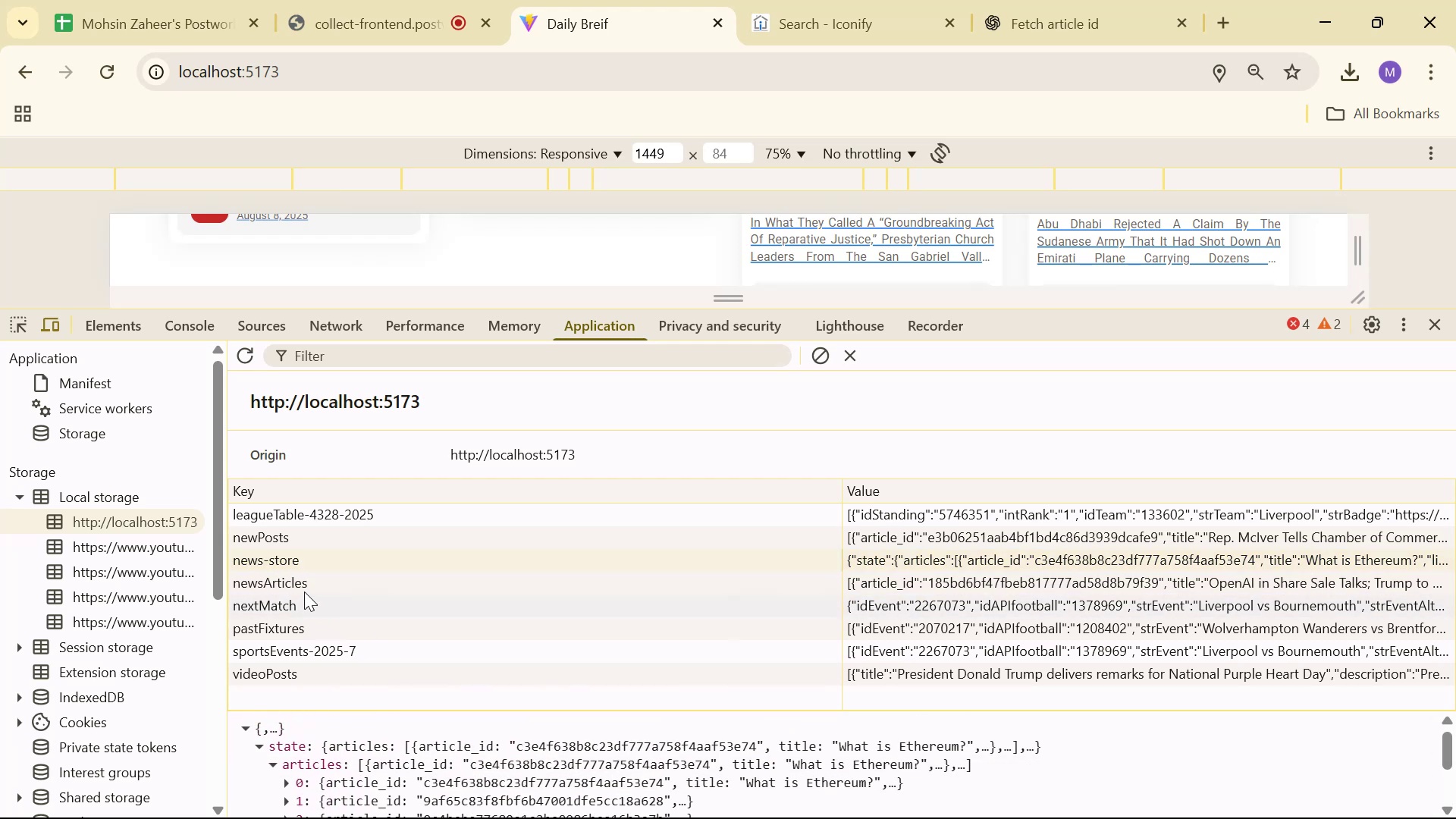 
right_click([304, 588])
 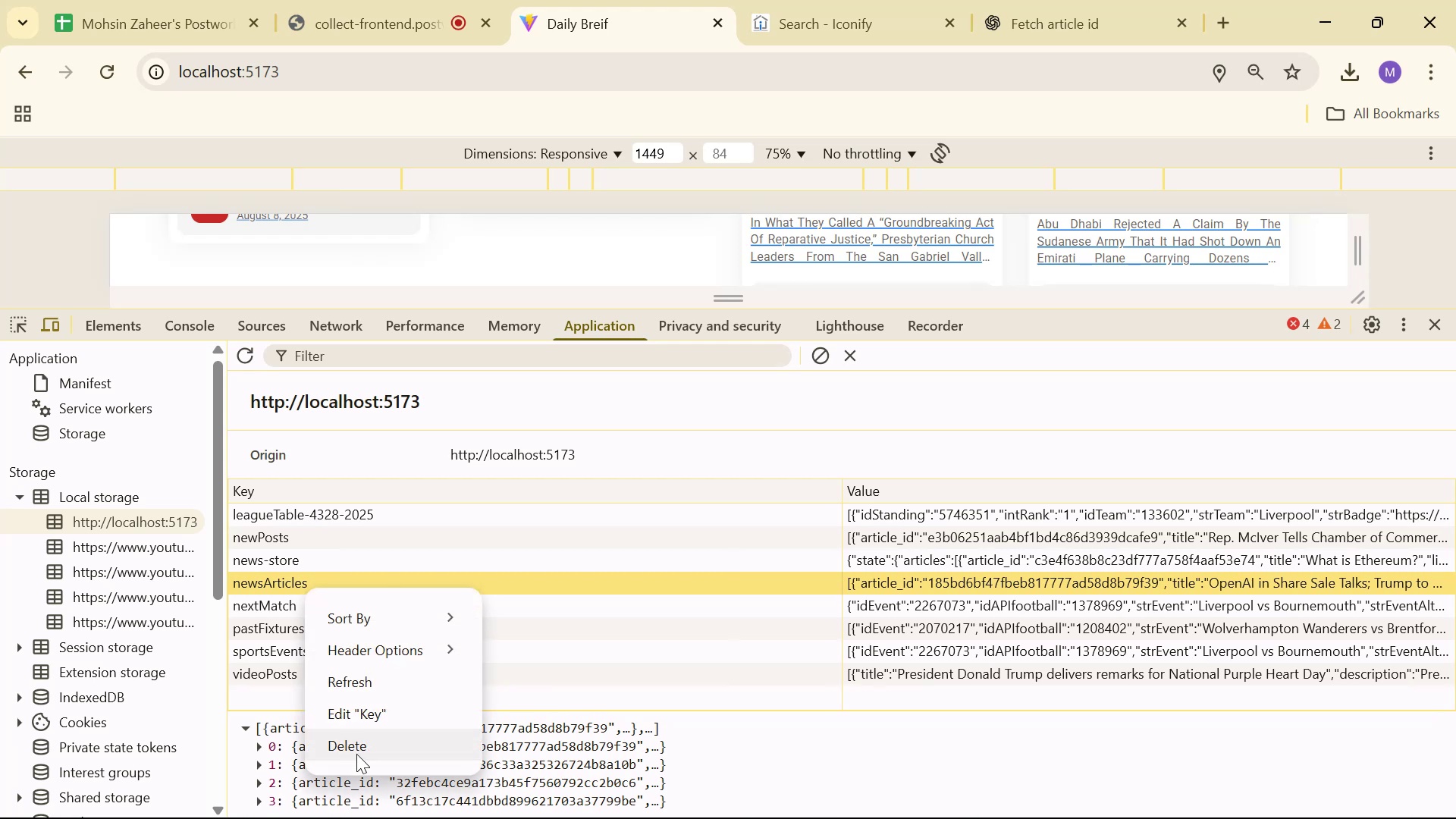 
left_click([355, 748])
 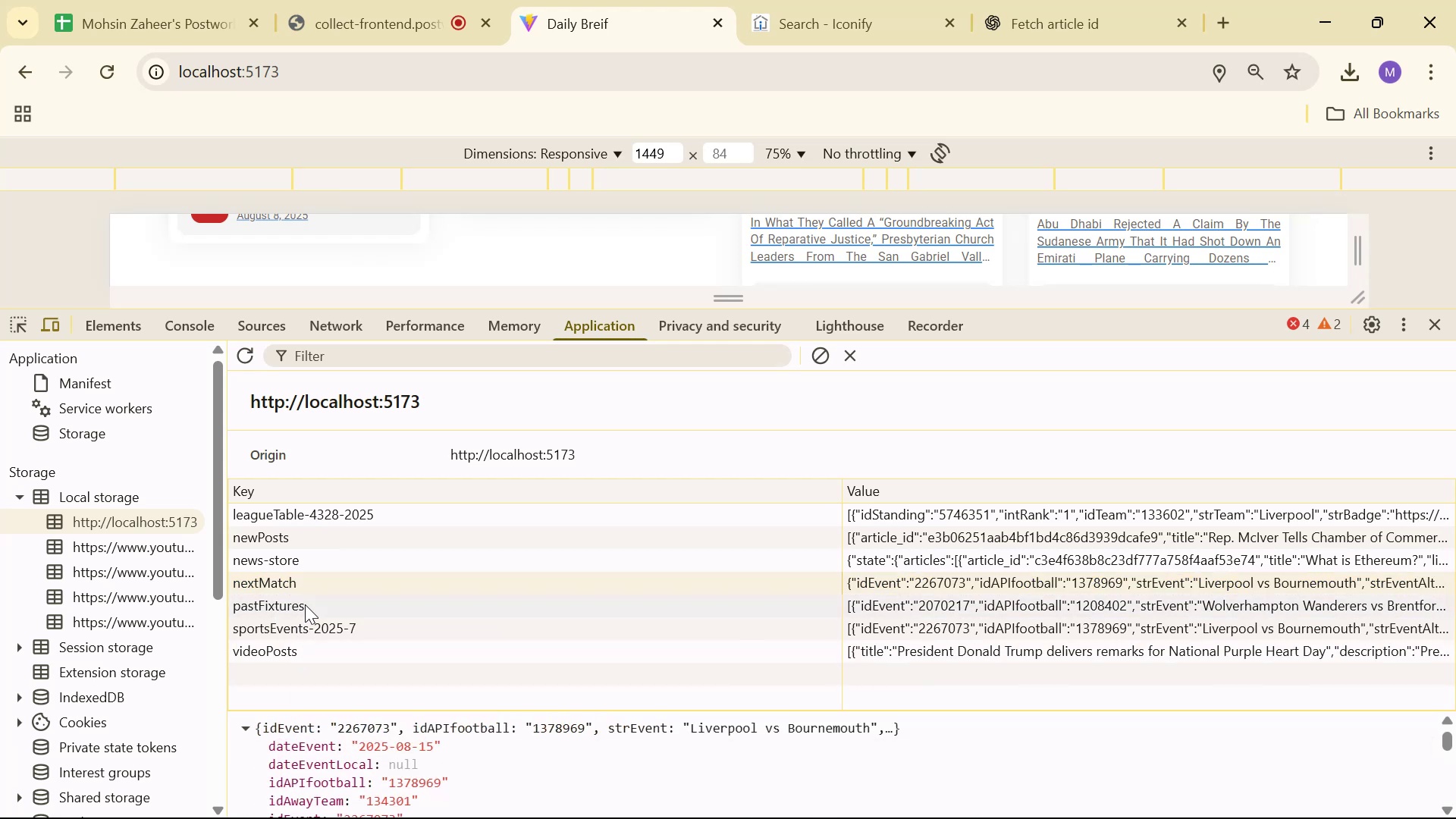 
left_click([305, 541])
 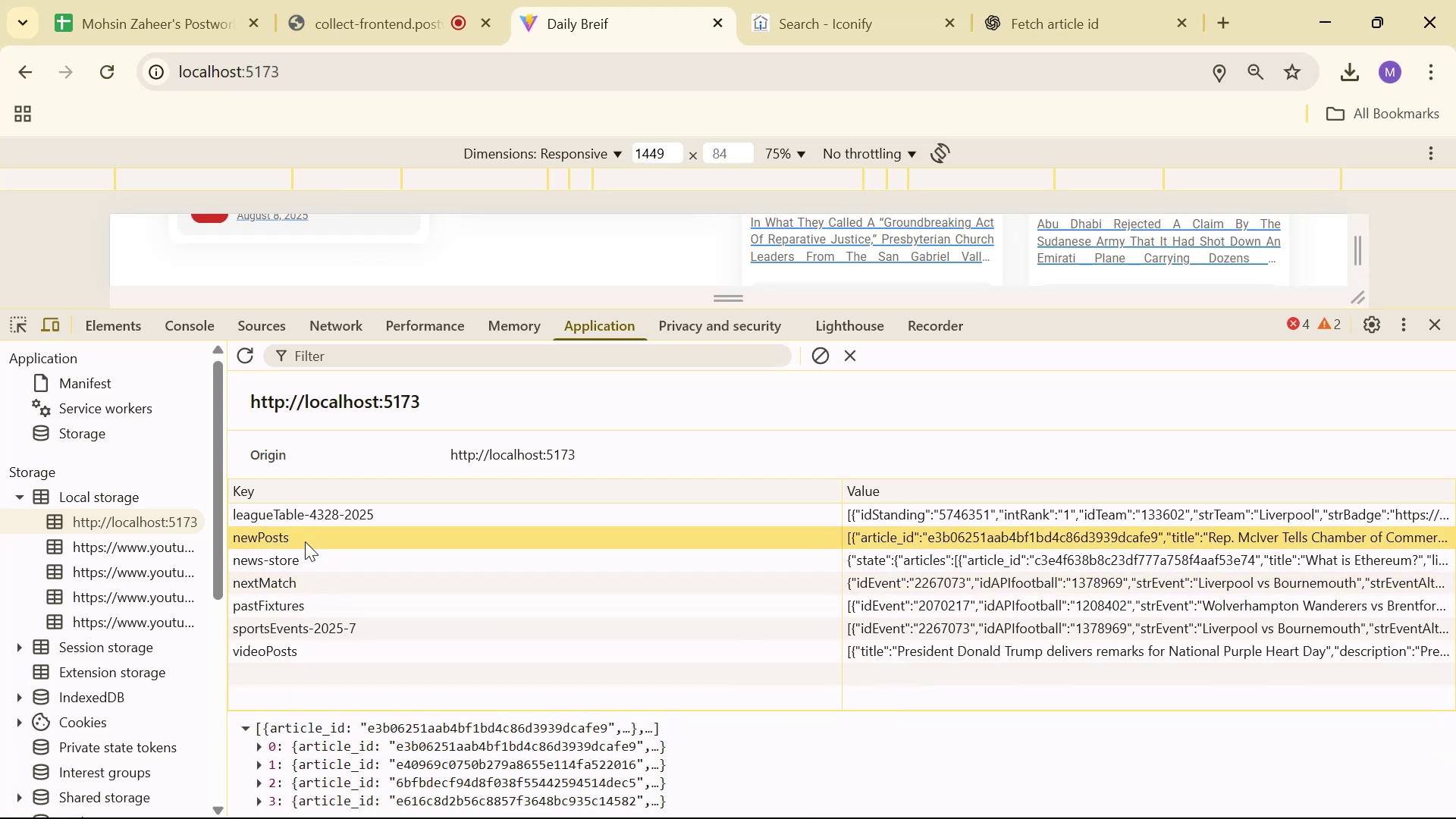 
right_click([305, 541])
 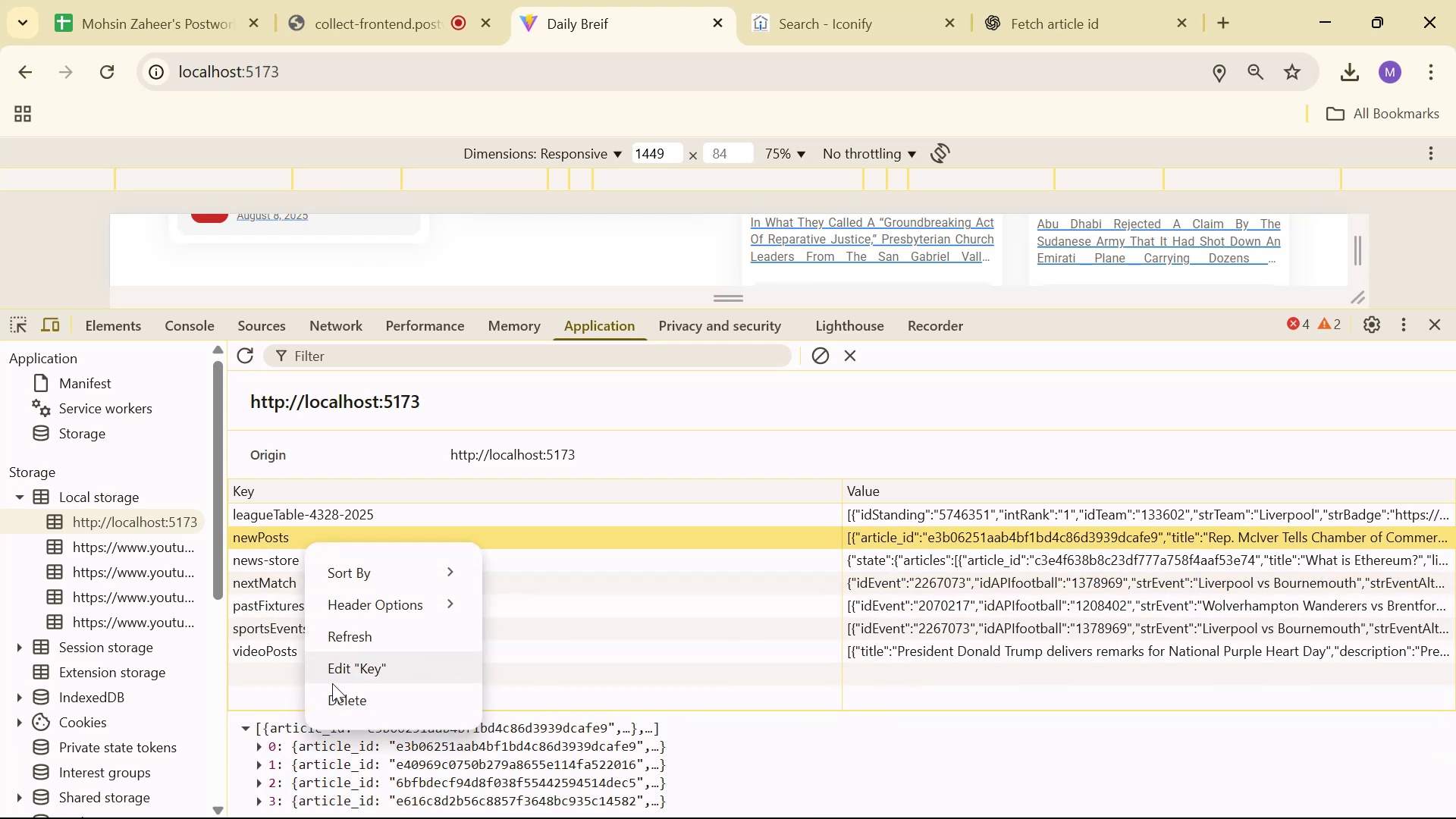 
left_click([341, 702])
 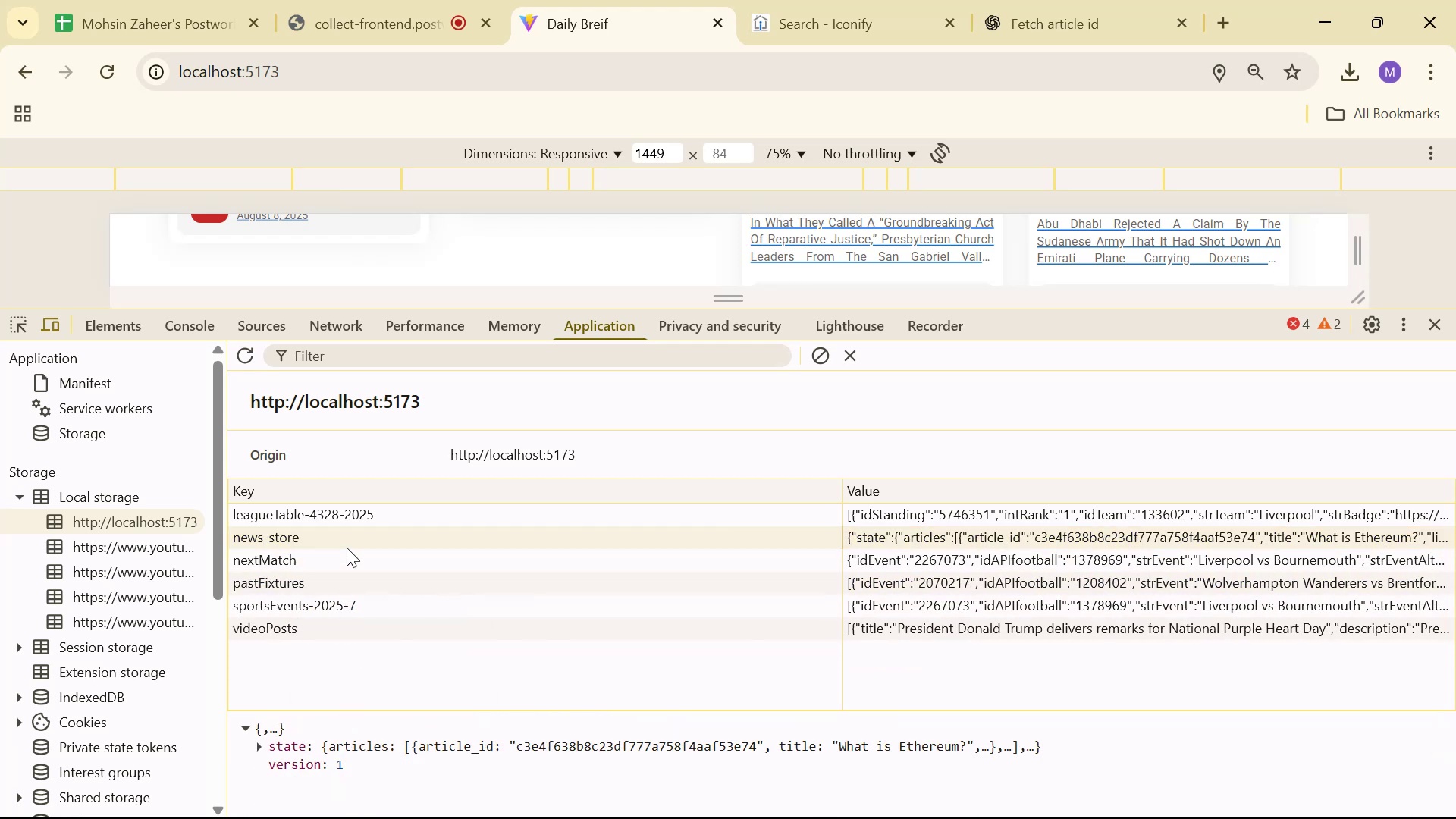 
left_click([300, 543])
 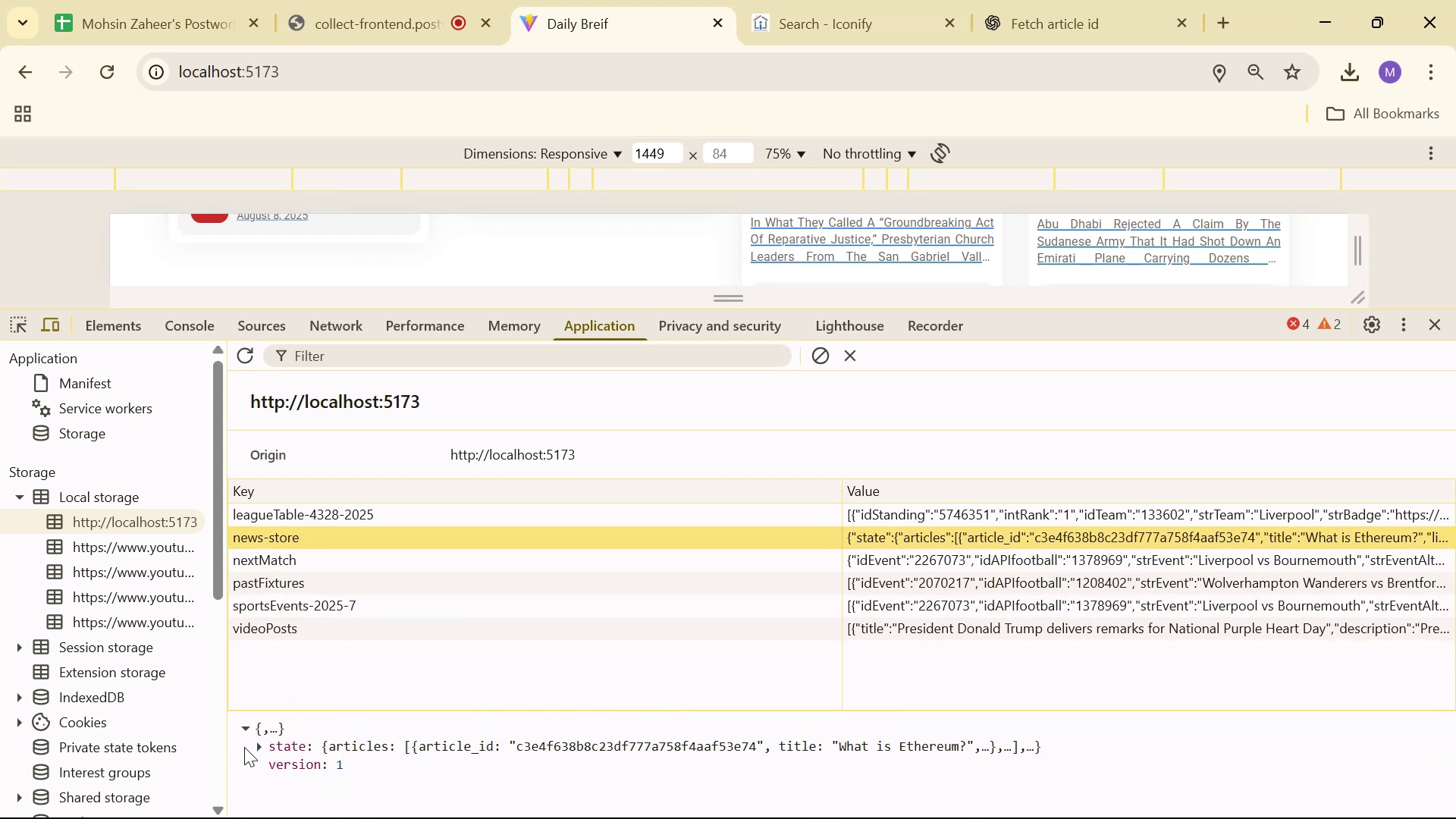 
left_click([262, 744])
 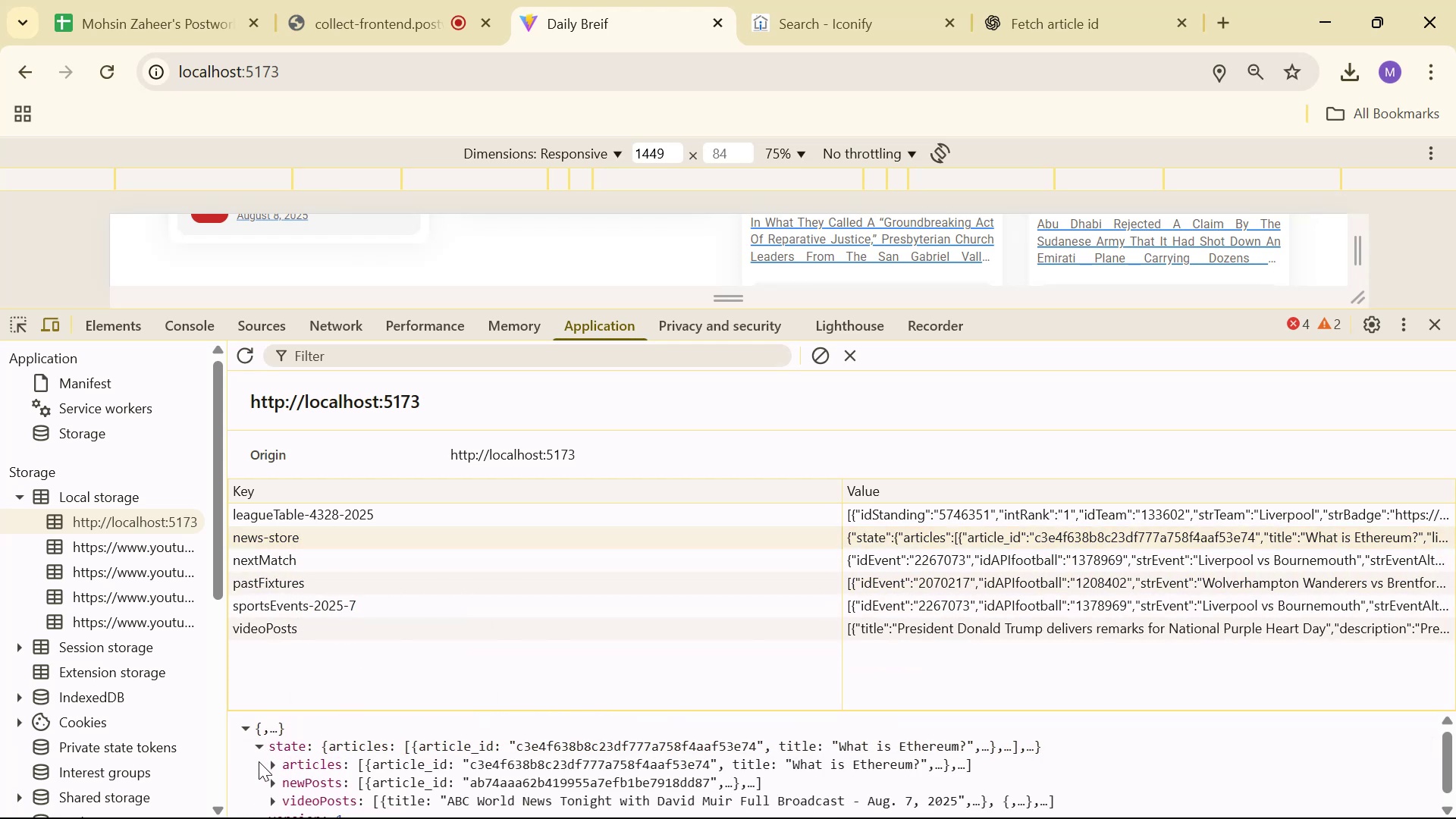 
left_click([271, 764])
 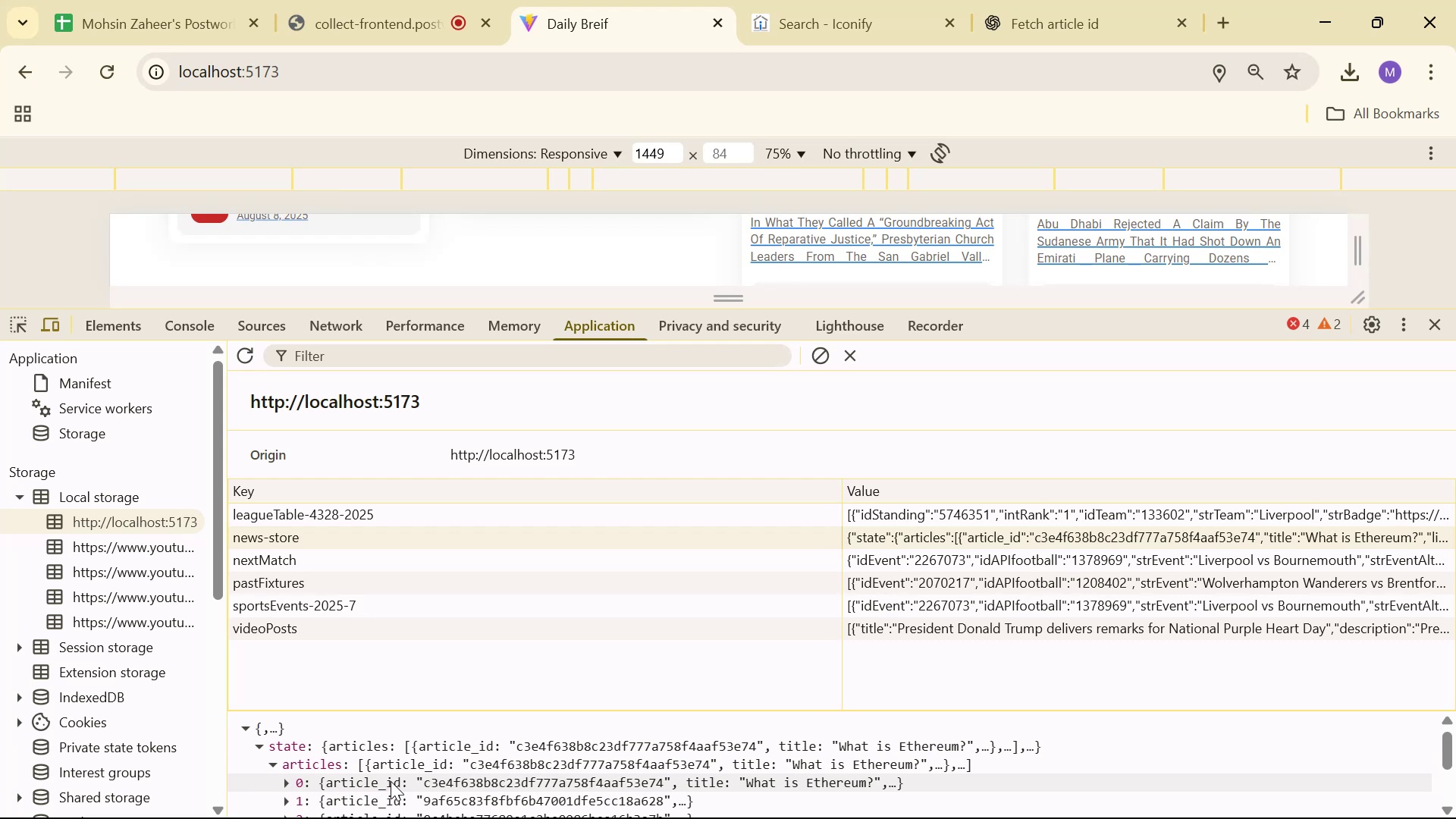 
left_click_drag(start_coordinate=[403, 782], to_coordinate=[331, 767])
 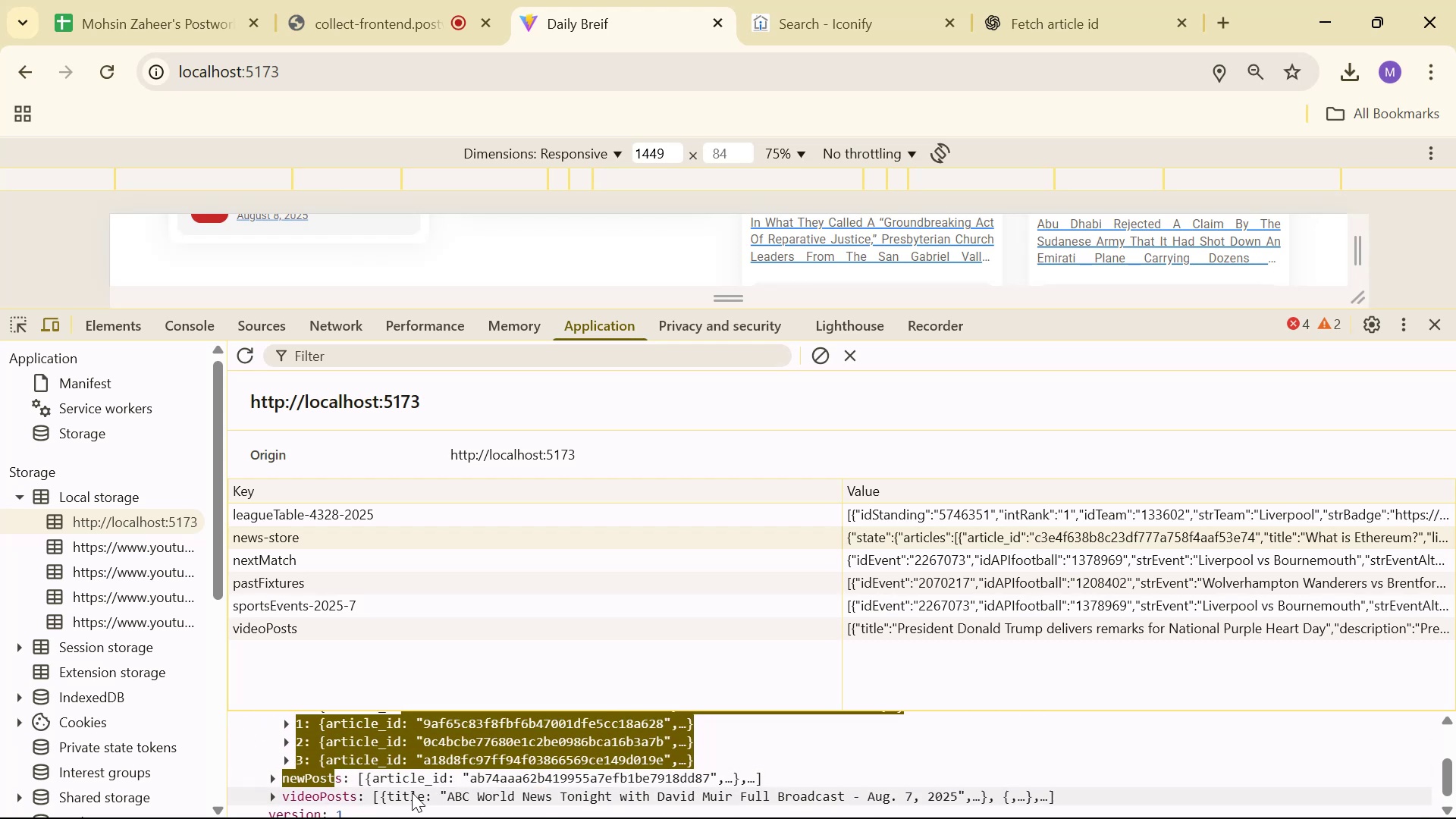 
scroll: coordinate [358, 780], scroll_direction: down, amount: 1.0
 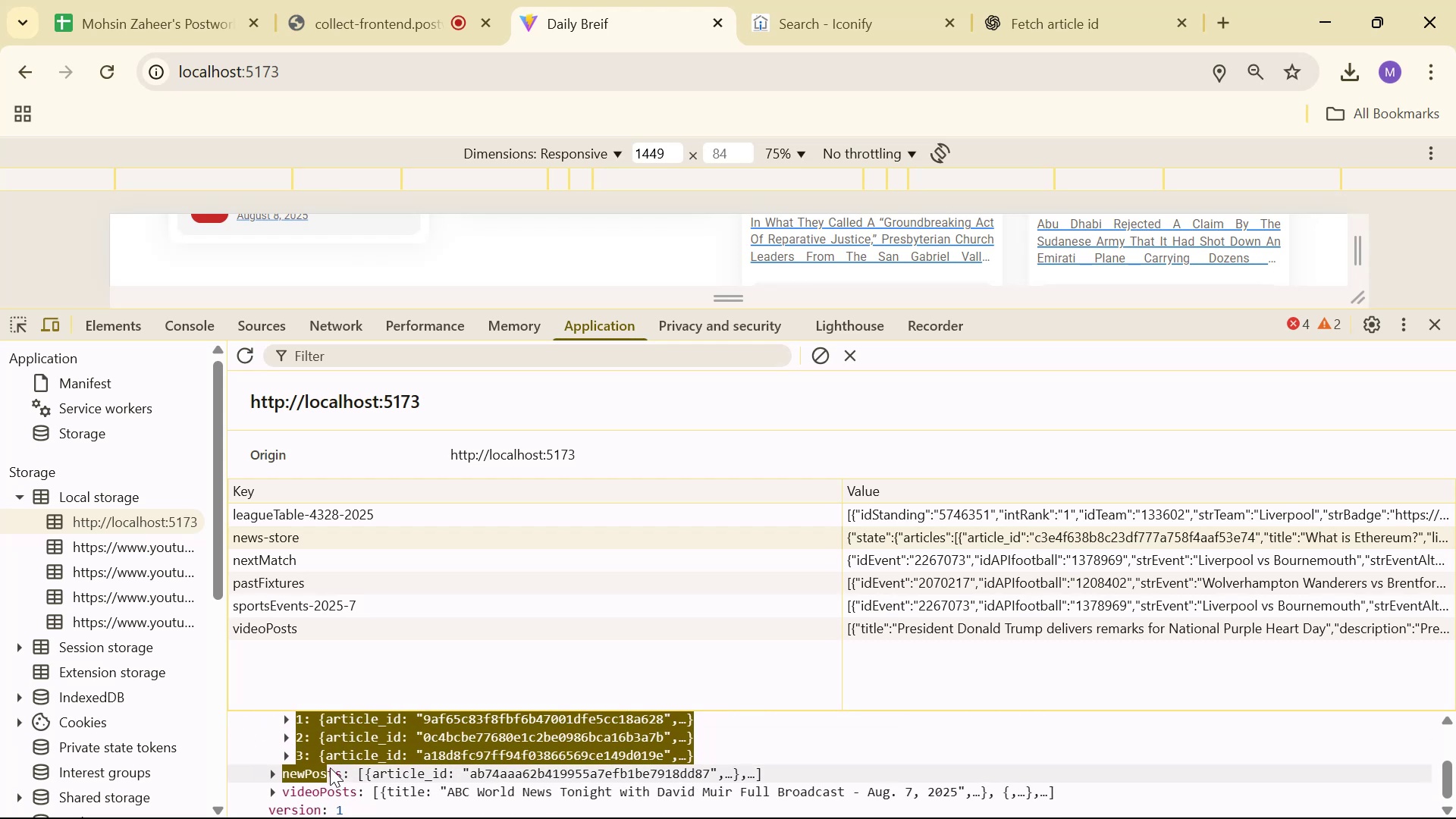 
scroll: coordinate [412, 792], scroll_direction: up, amount: 2.0
 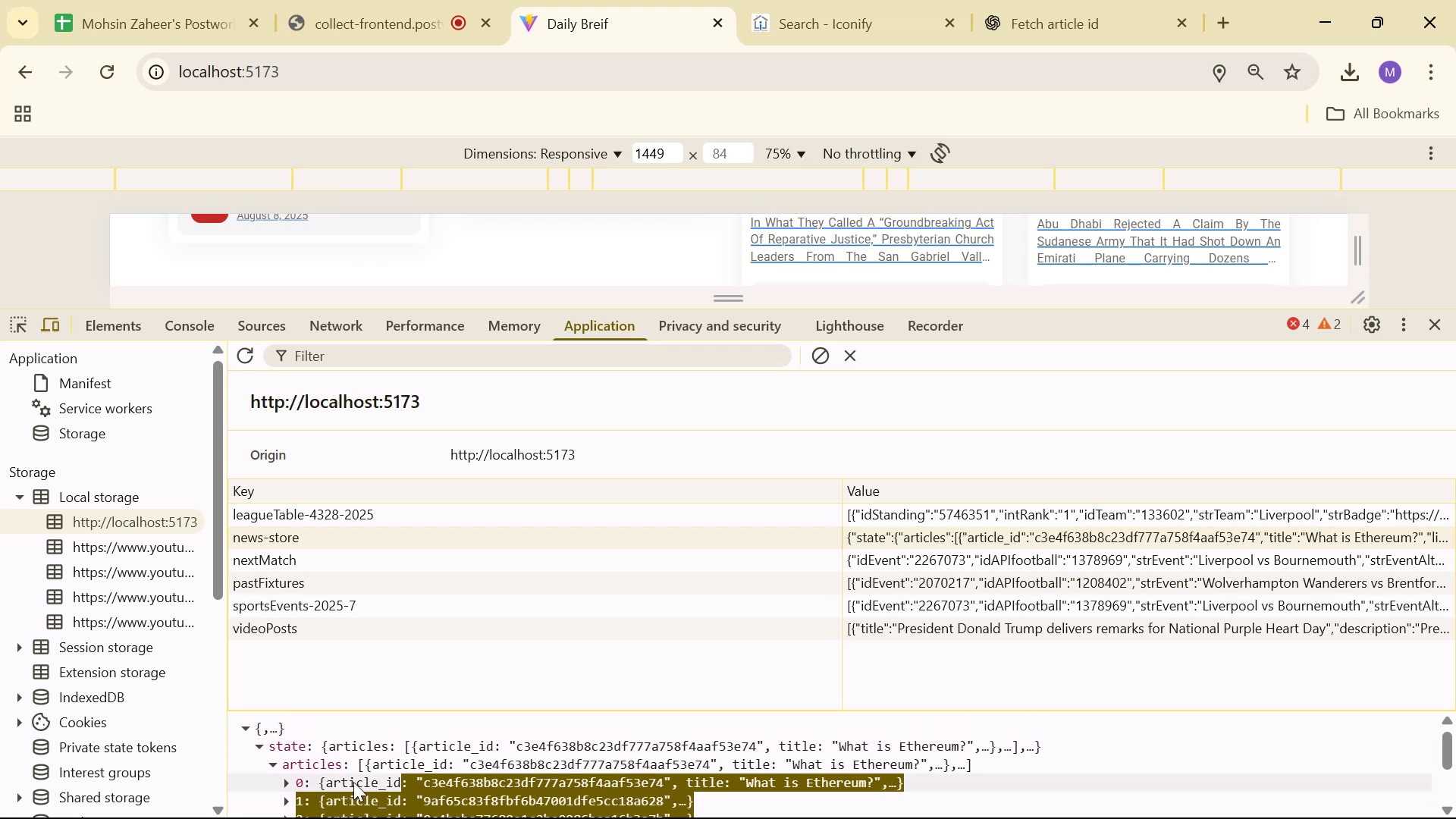 
left_click_drag(start_coordinate=[325, 780], to_coordinate=[401, 775])
 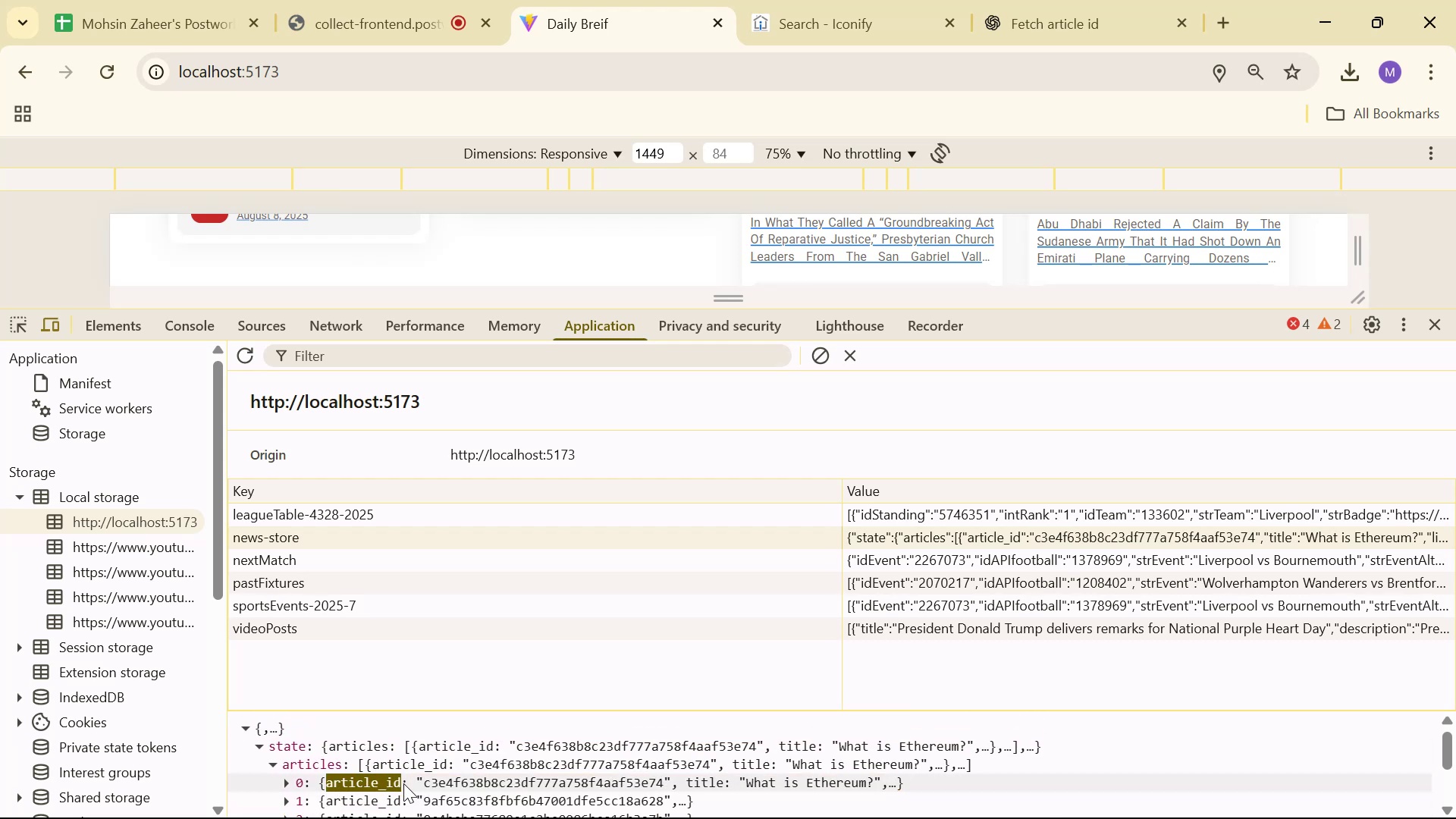 
key(Control+C)
 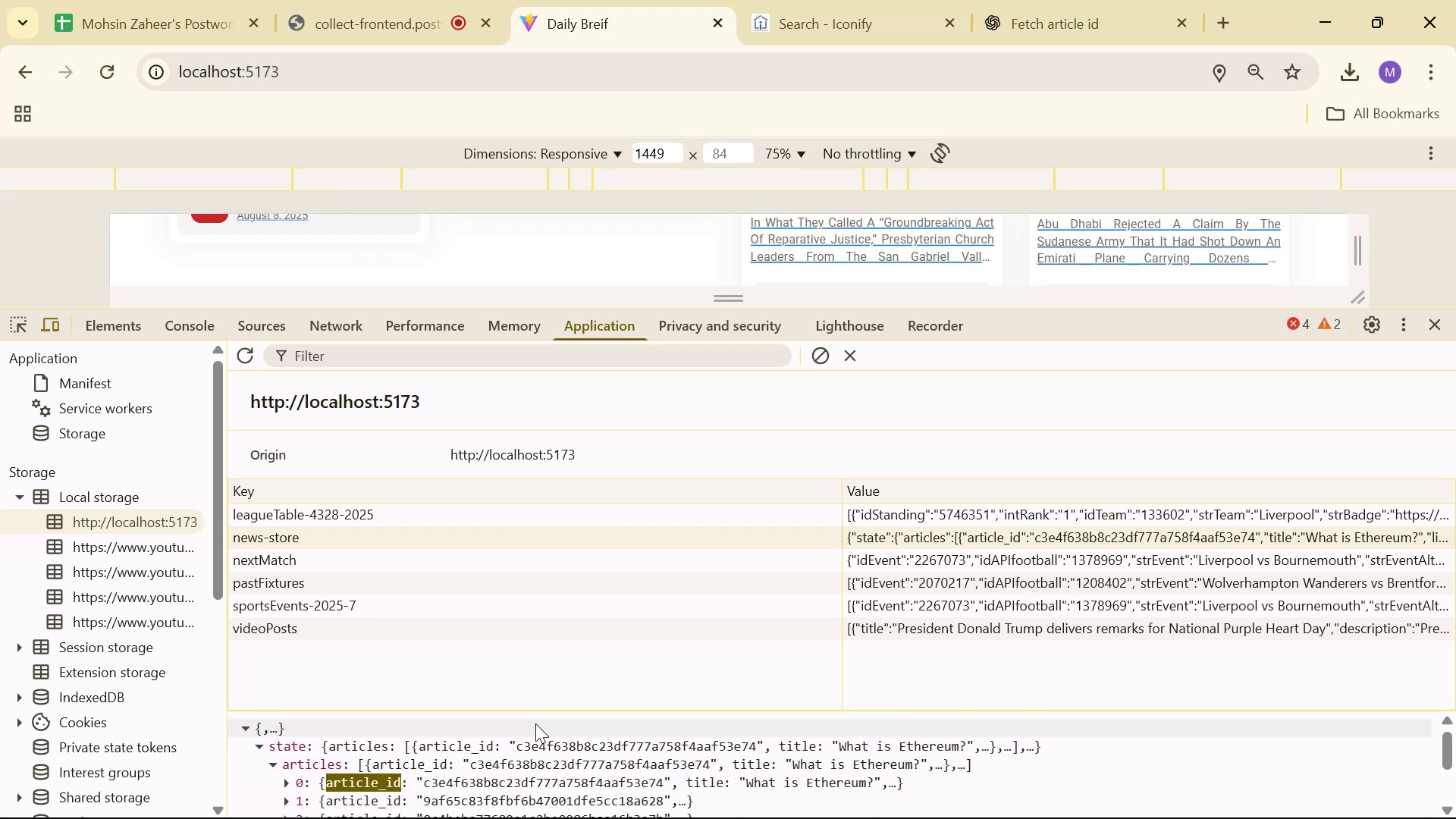 
key(Alt+Tab)
 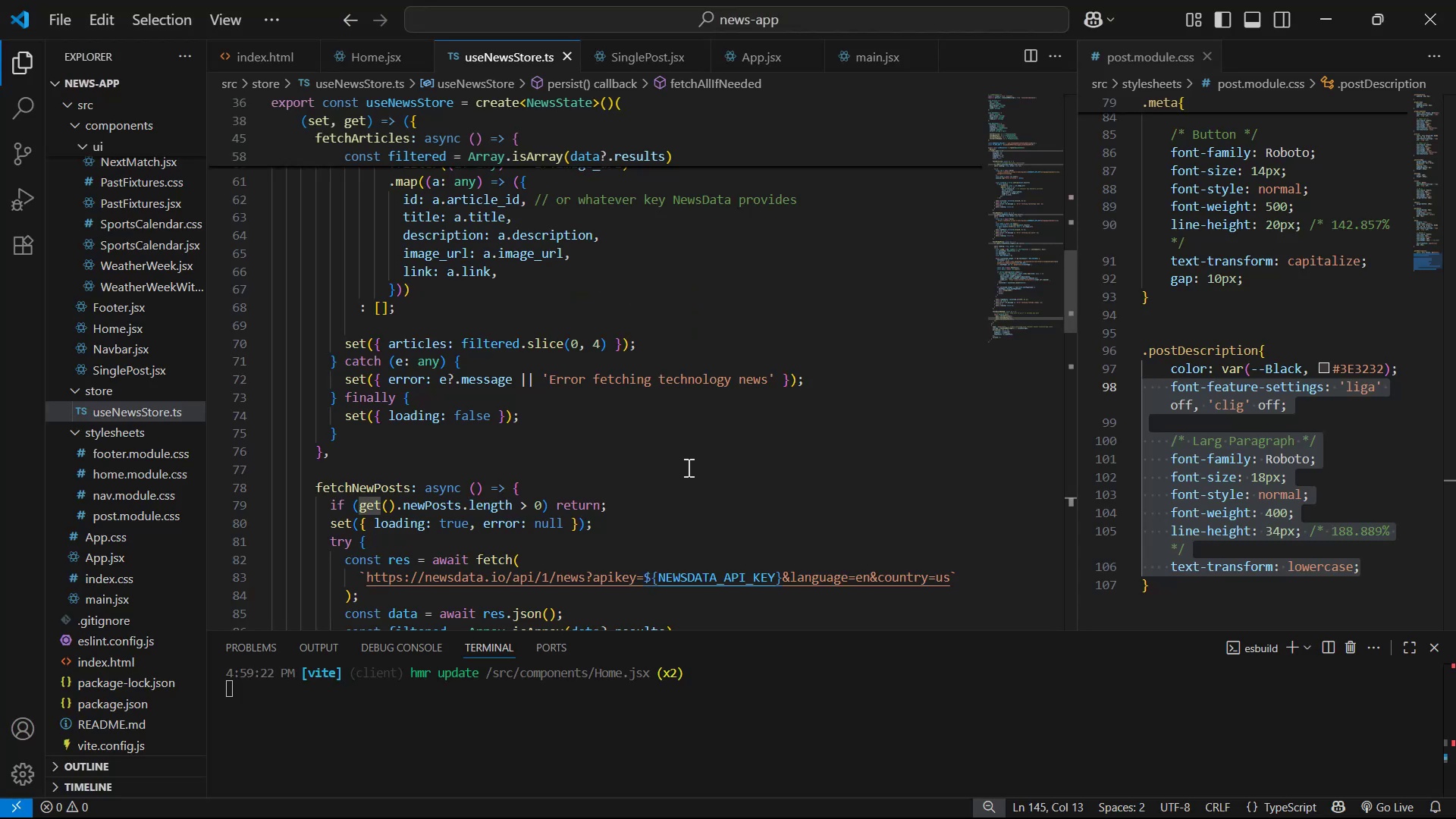 
scroll: coordinate [714, 534], scroll_direction: down, amount: 9.0
 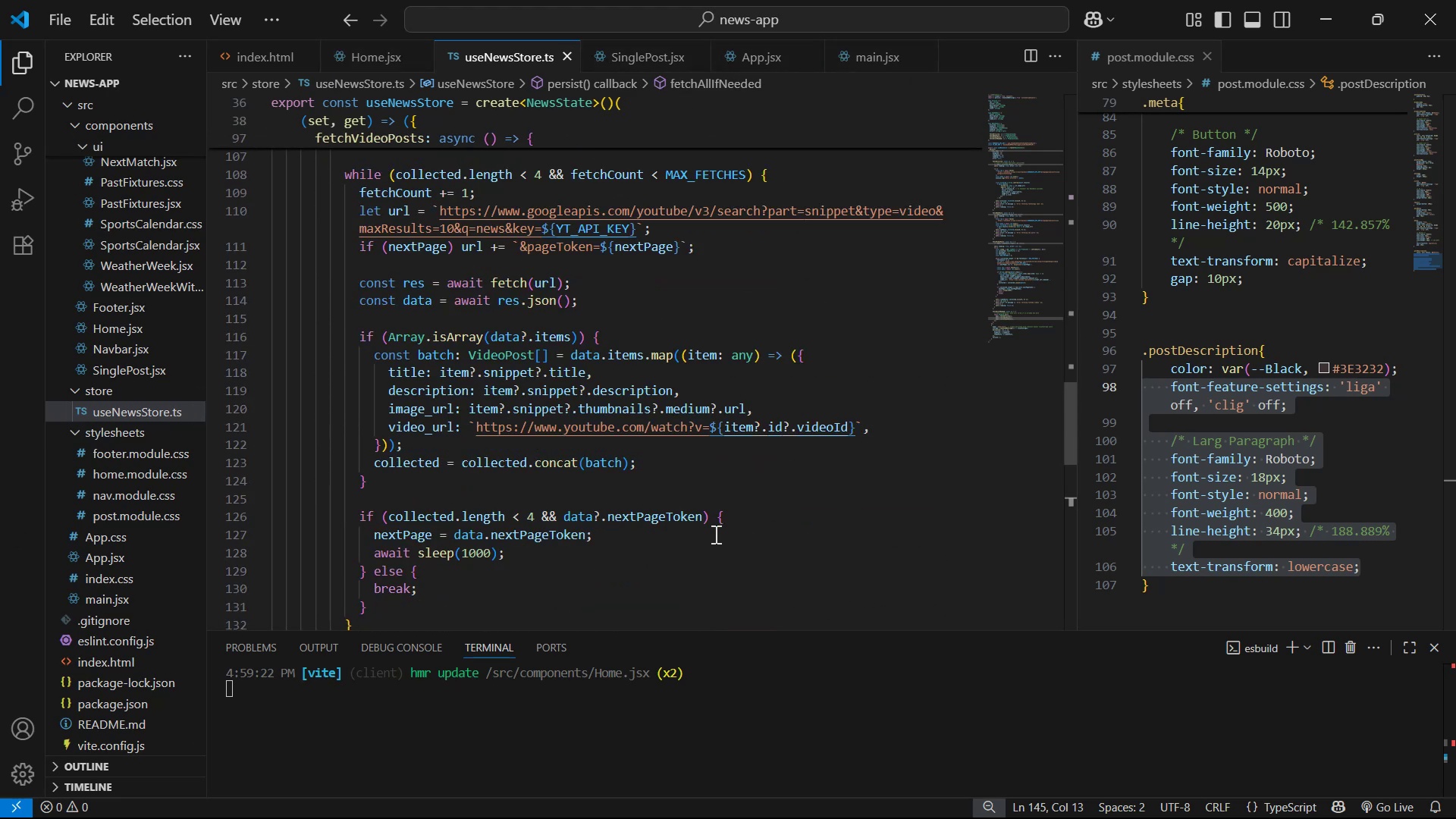 
scroll: coordinate [763, 498], scroll_direction: up, amount: 20.0
 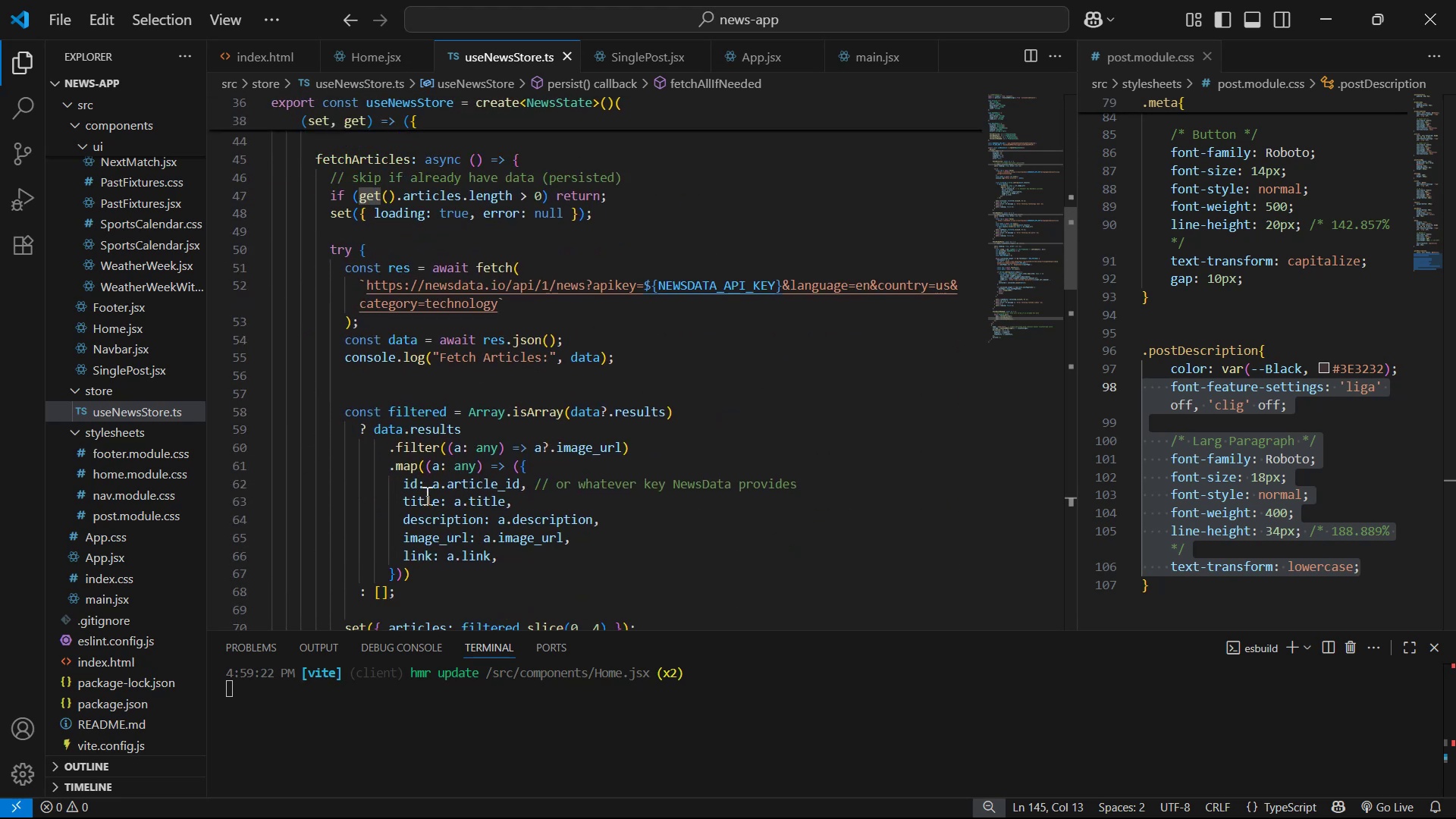 
left_click_drag(start_coordinate=[444, 485], to_coordinate=[520, 489])
 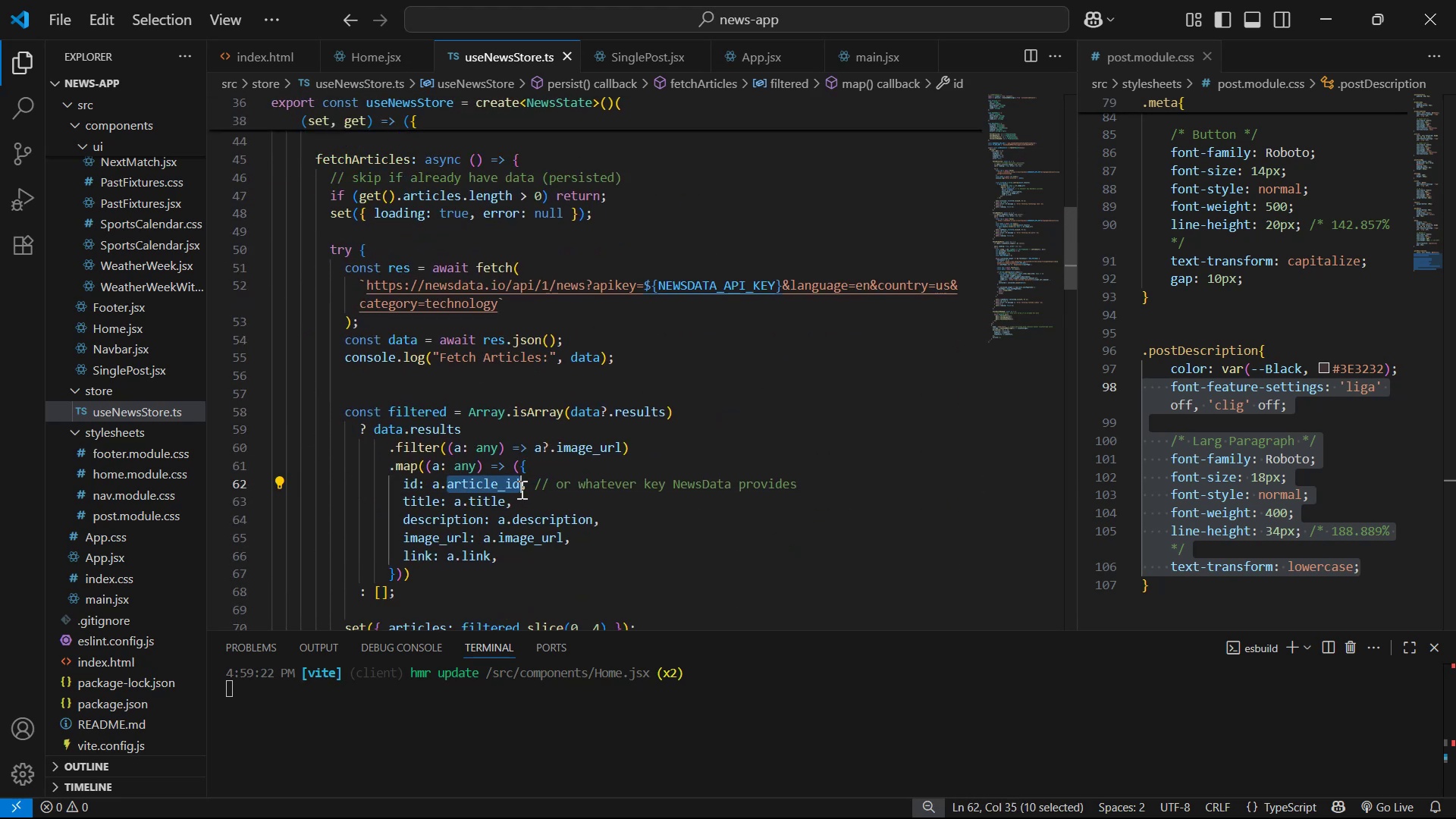 
key(Control+V)
 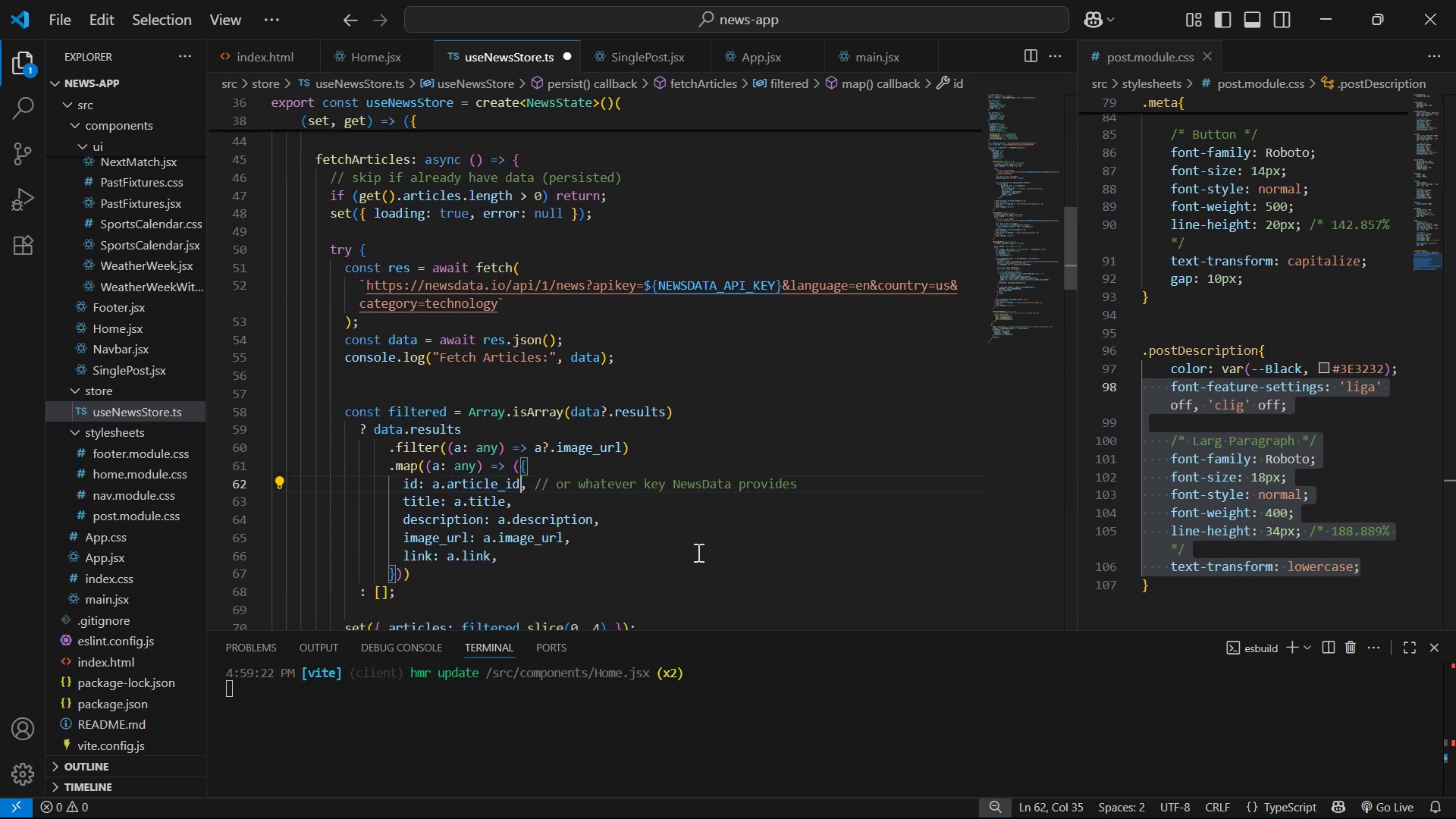 
key(Control+S)
 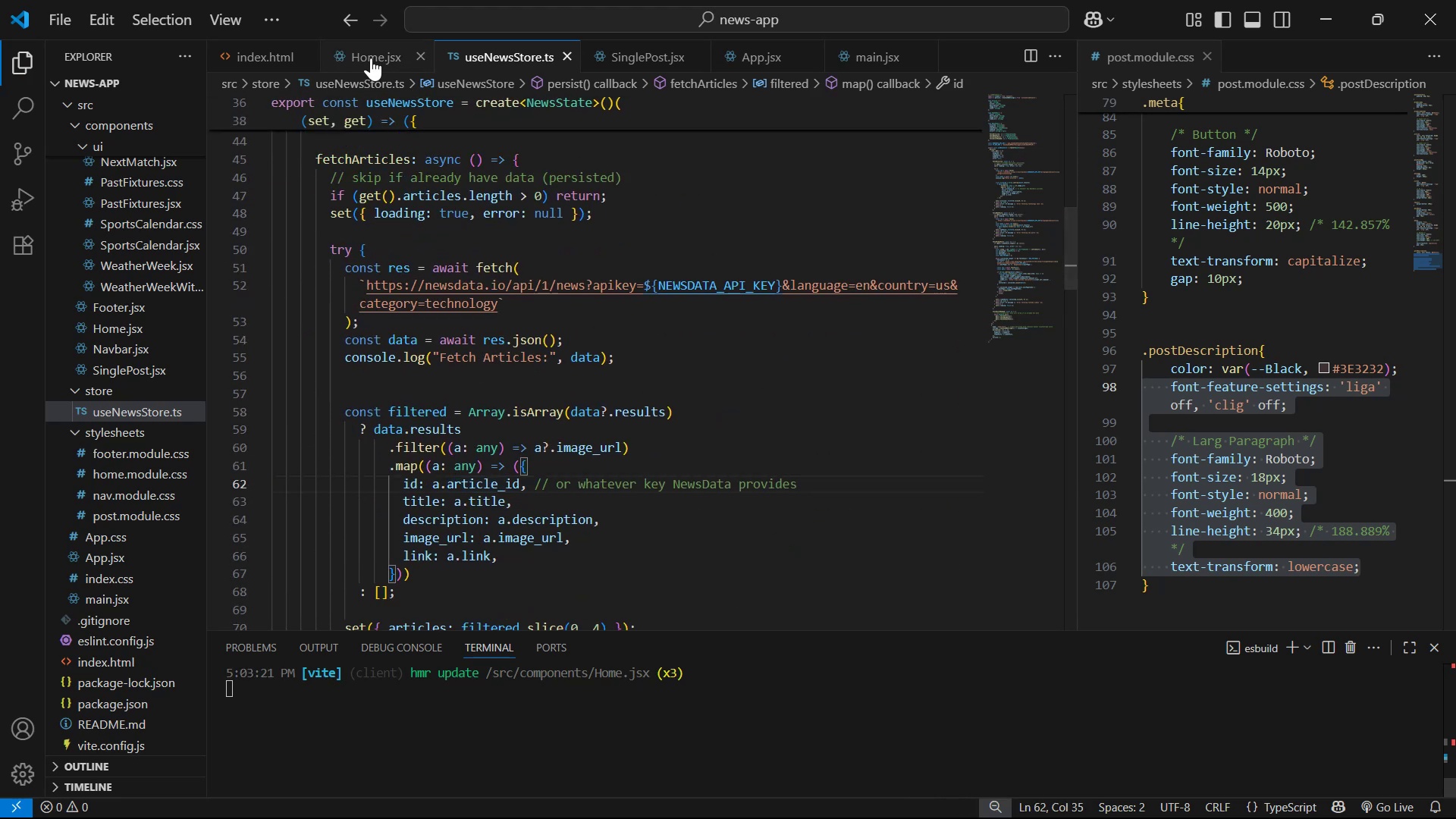 
left_click([371, 58])
 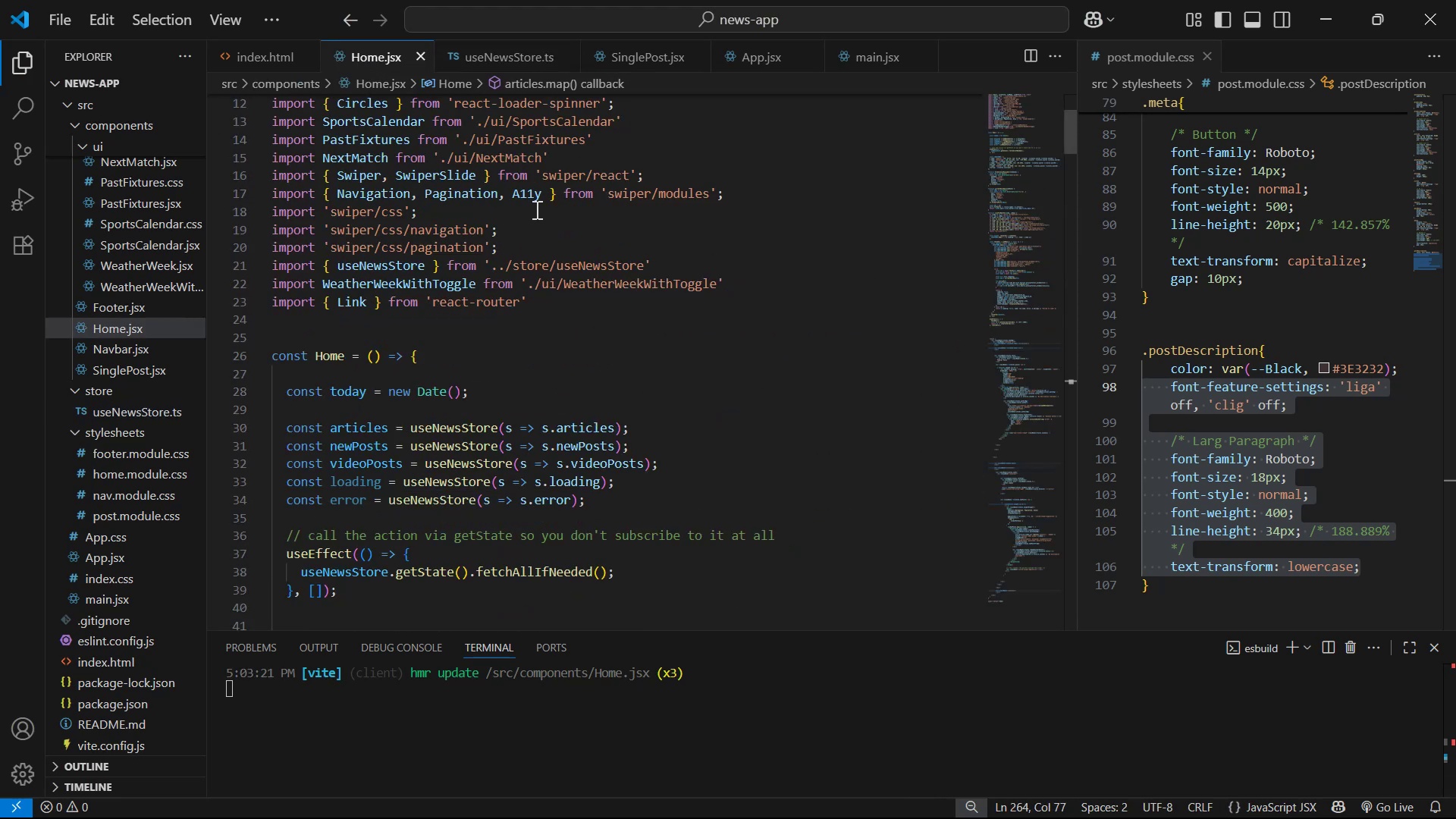 
scroll: coordinate [833, 385], scroll_direction: down, amount: 40.0
 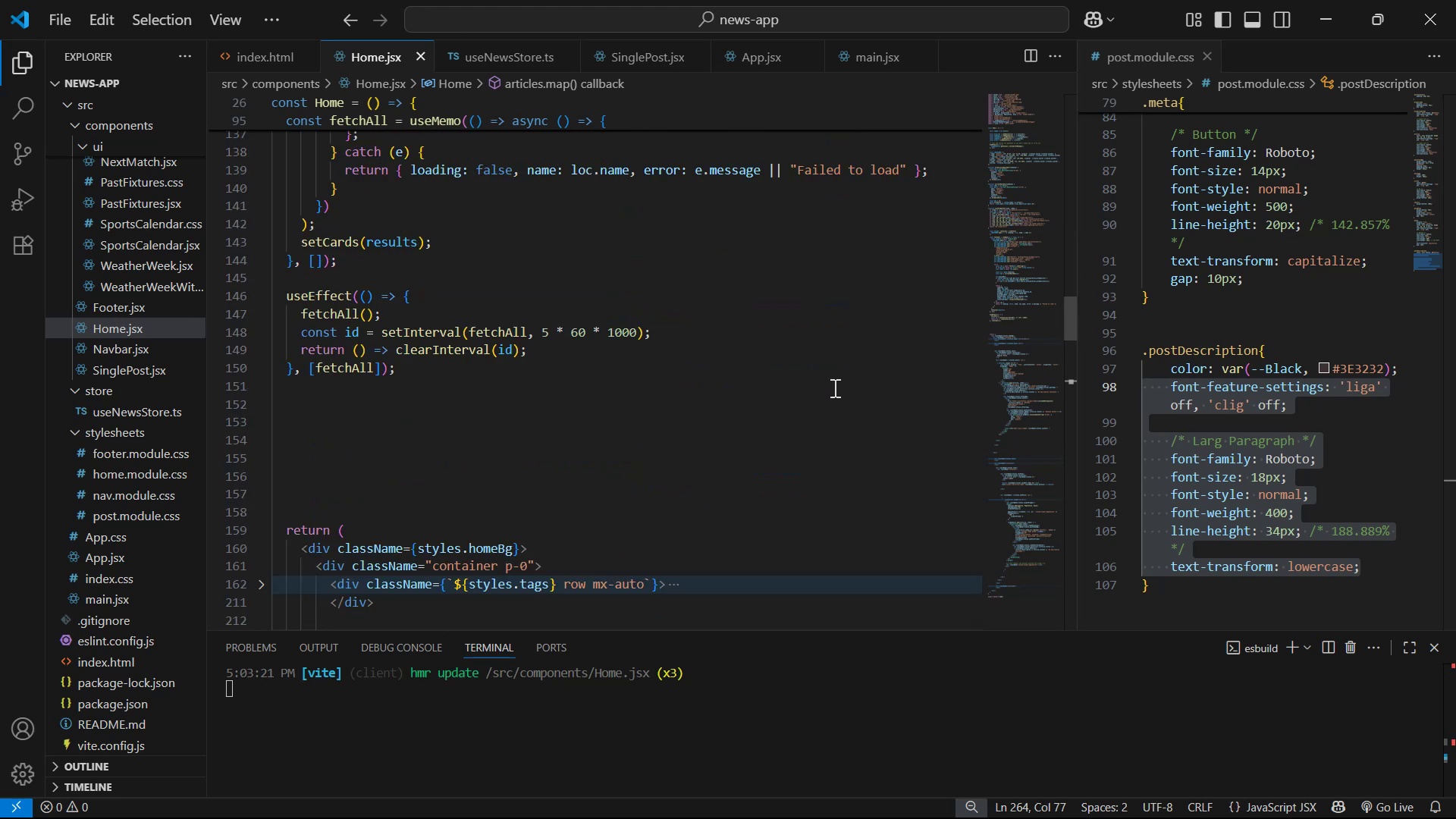 
scroll: coordinate [354, 504], scroll_direction: down, amount: 9.0
 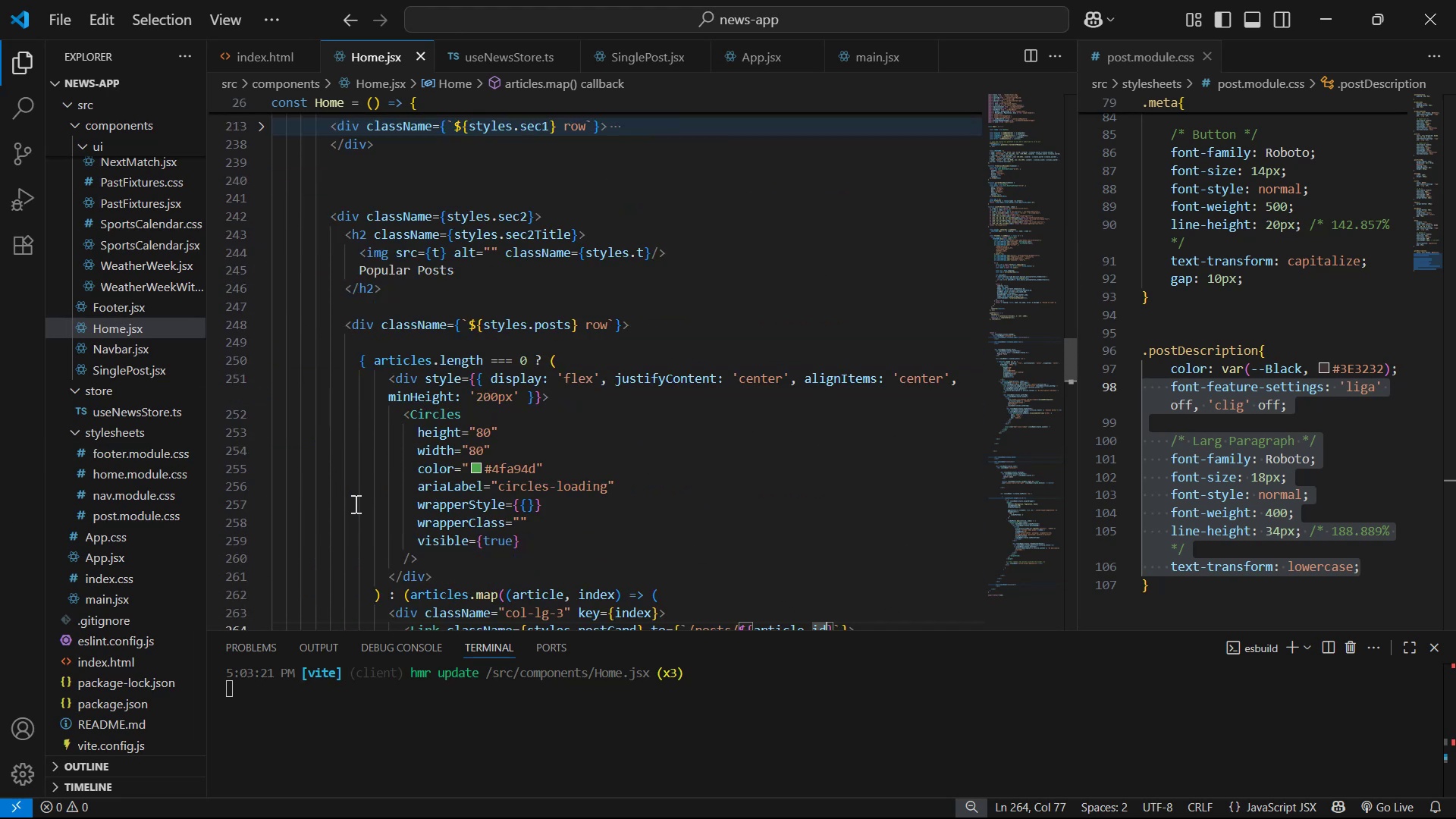 
scroll: coordinate [354, 504], scroll_direction: up, amount: 2.0
 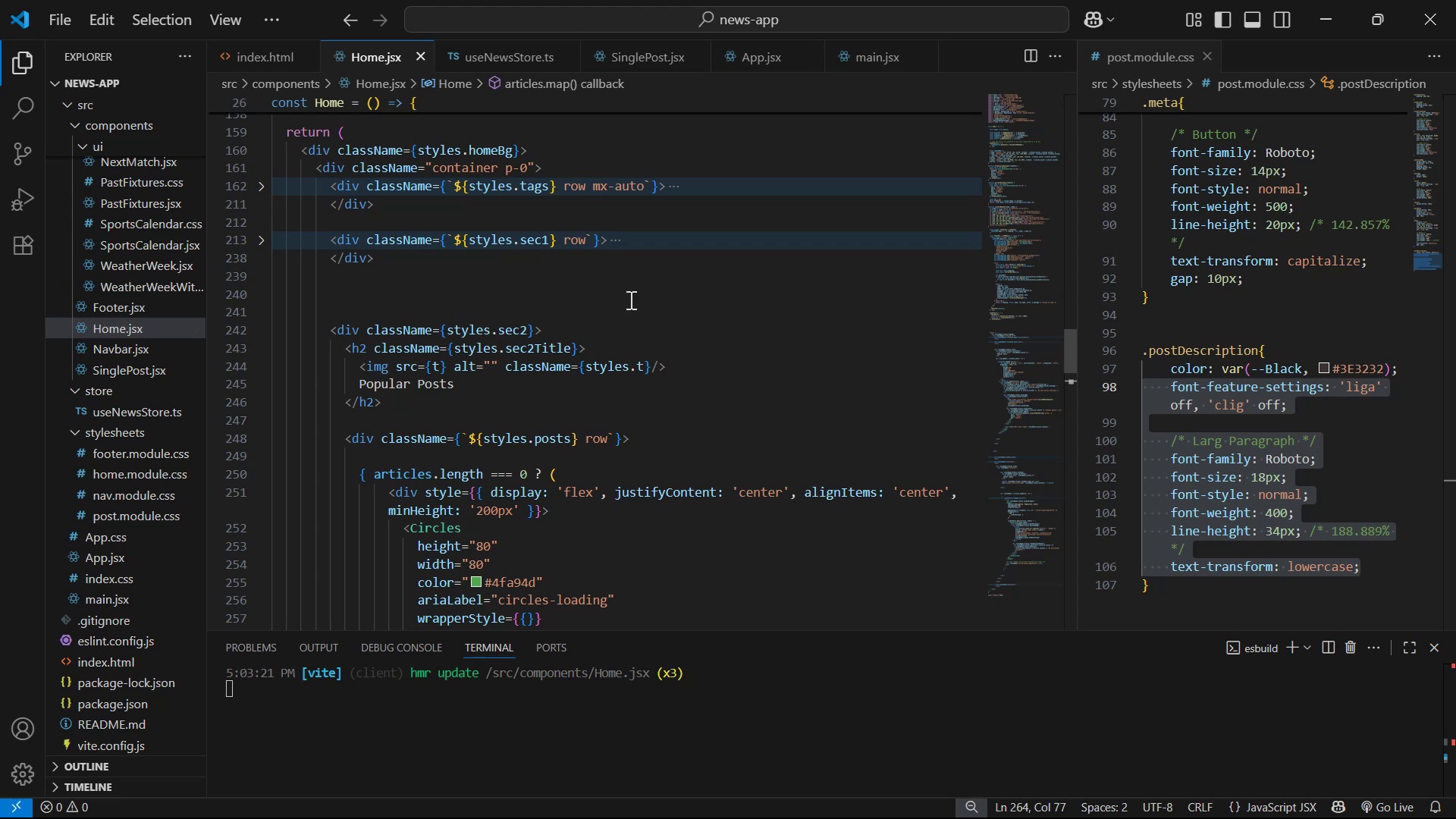 
scroll: coordinate [669, 340], scroll_direction: down, amount: 3.0
 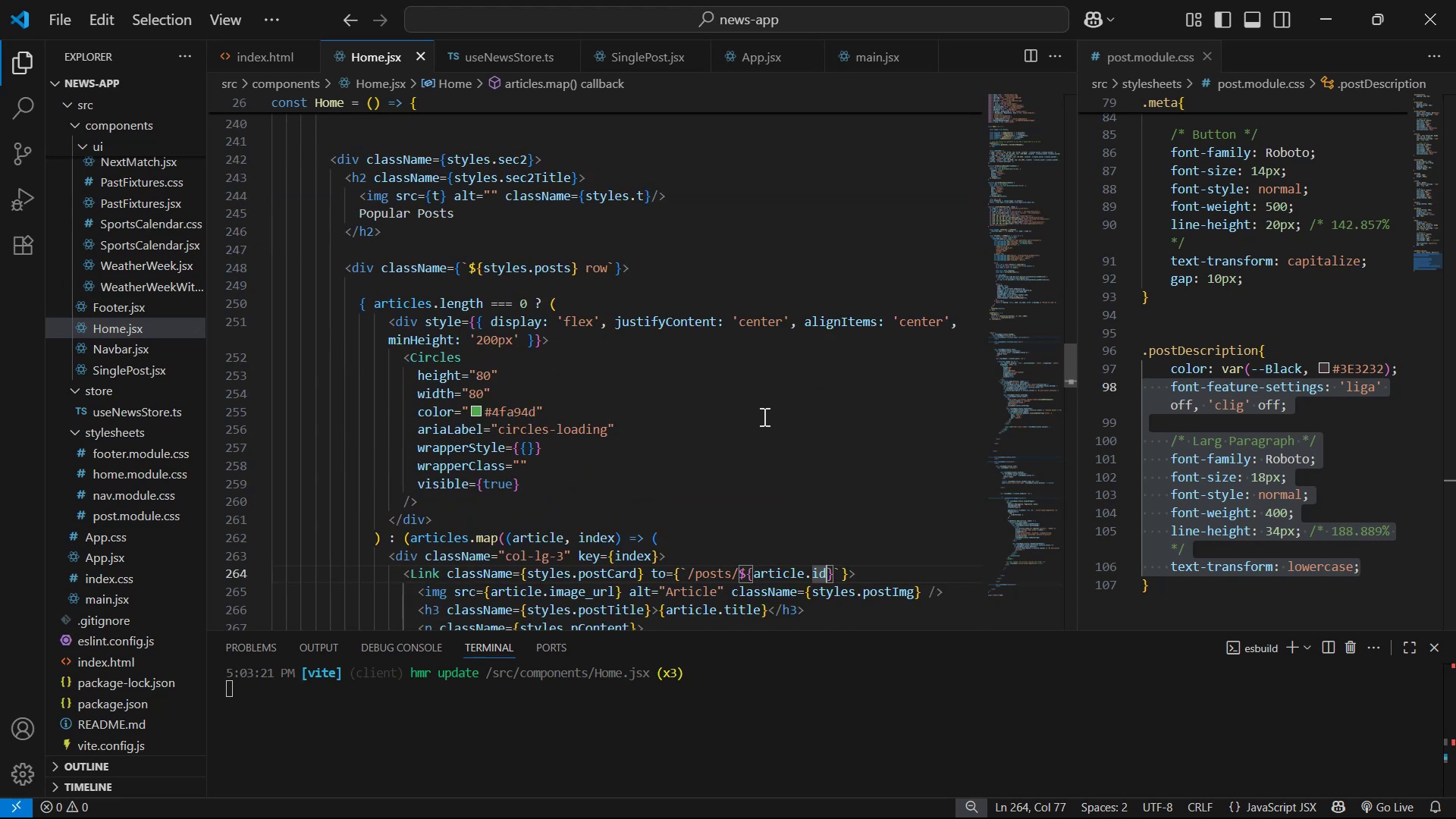 
left_click([794, 415])
 